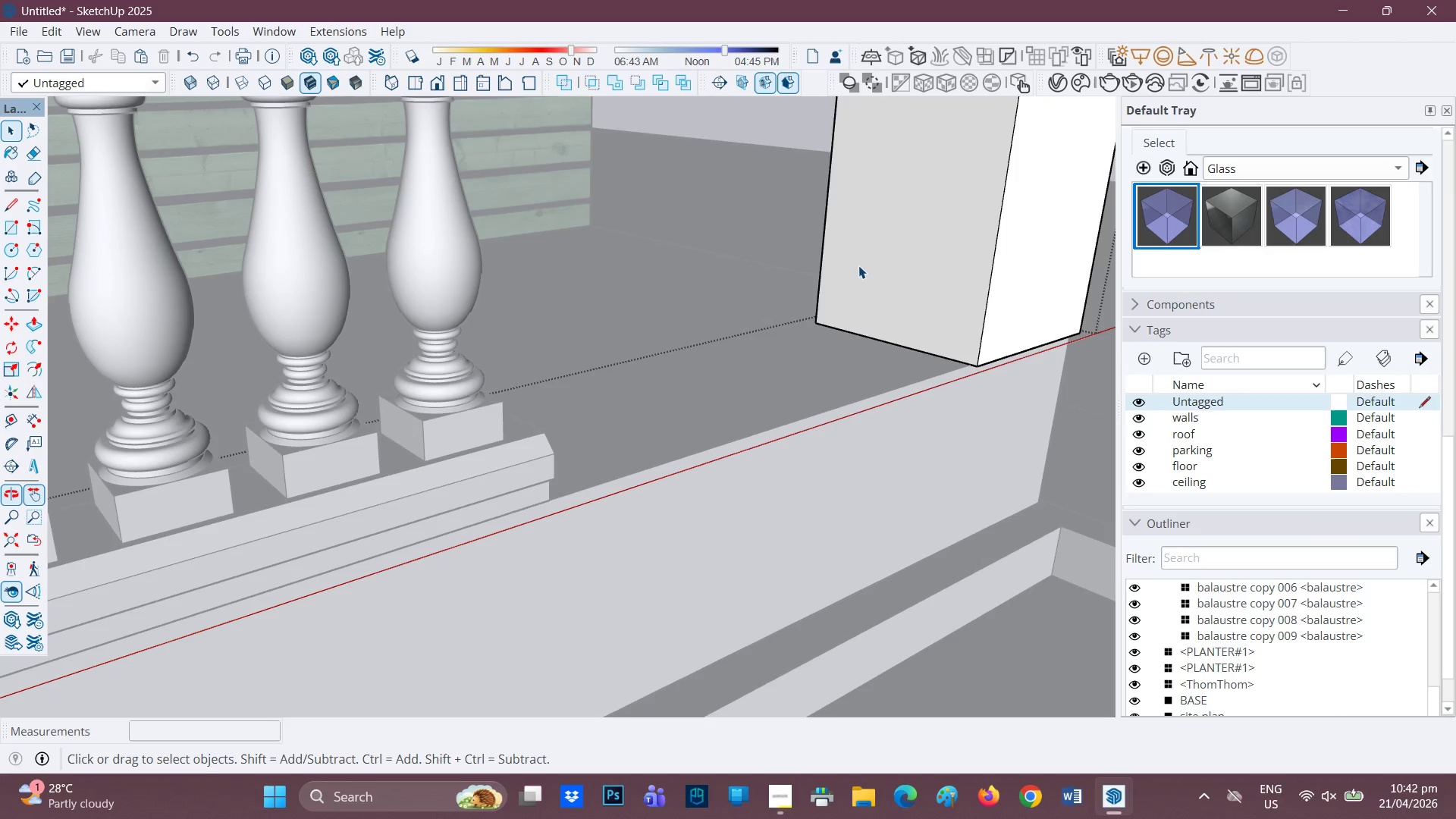 
left_click([1032, 314])
 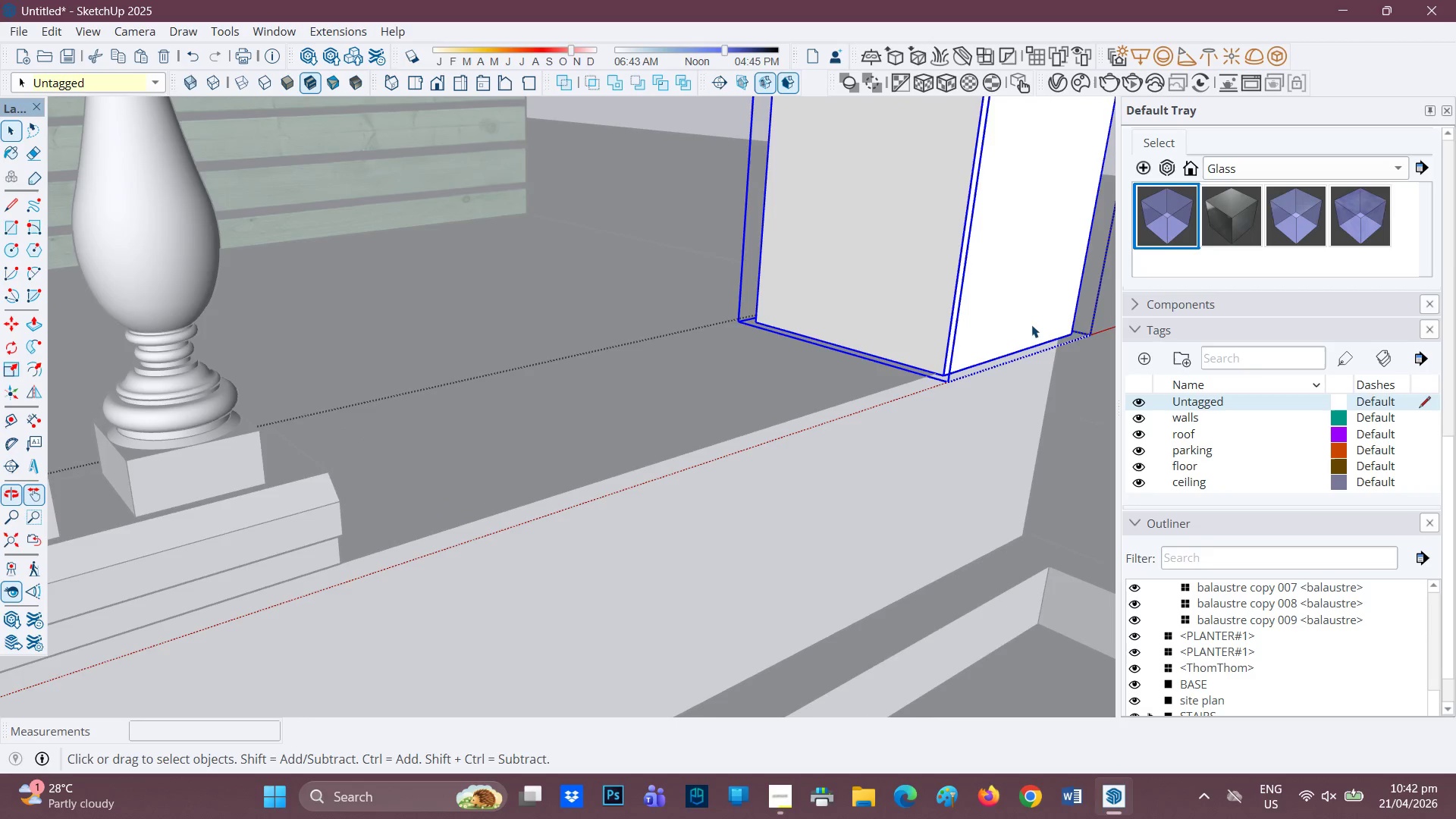 
scroll: coordinate [1038, 328], scroll_direction: up, amount: 3.0
 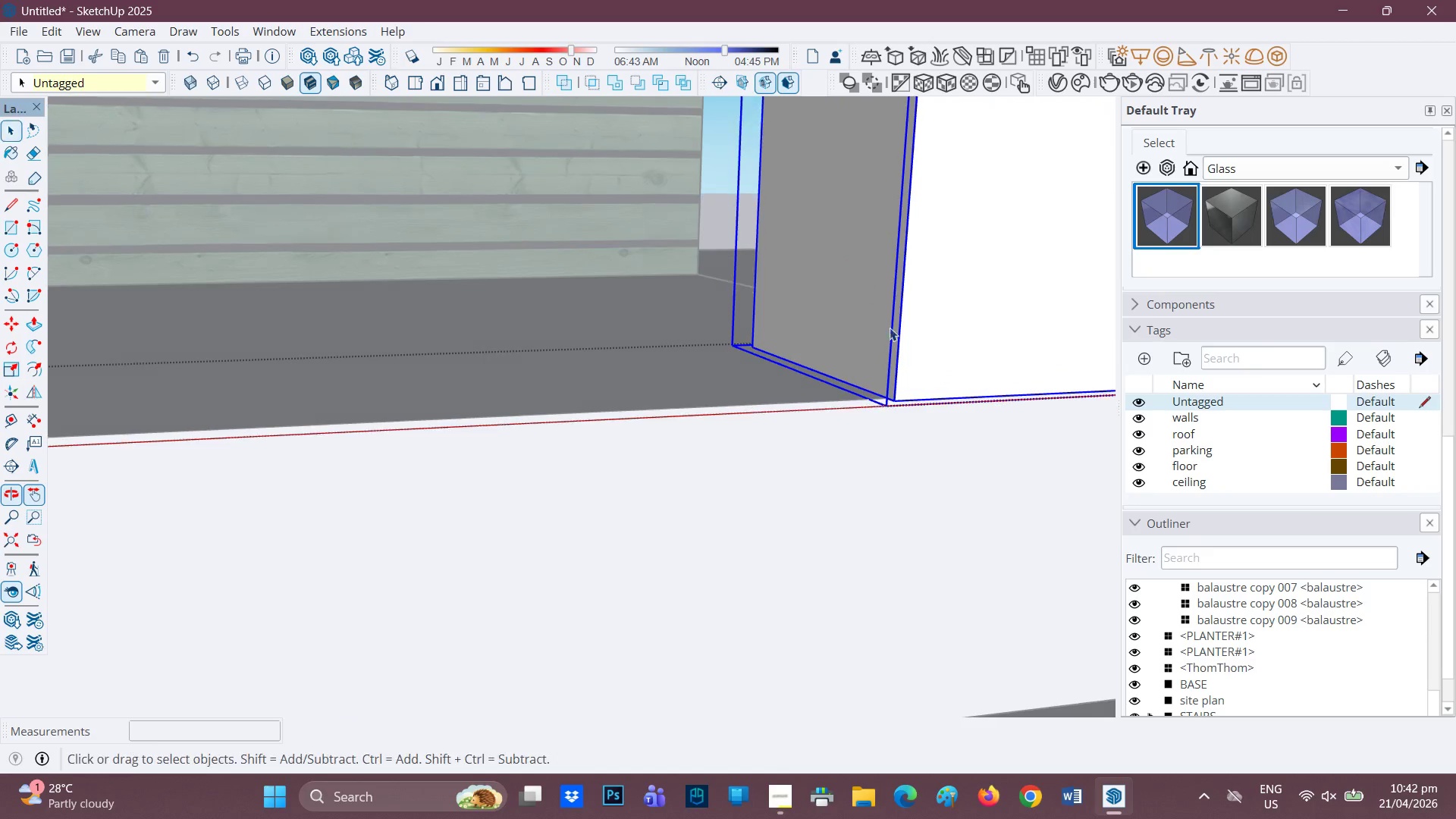 
key(H)
 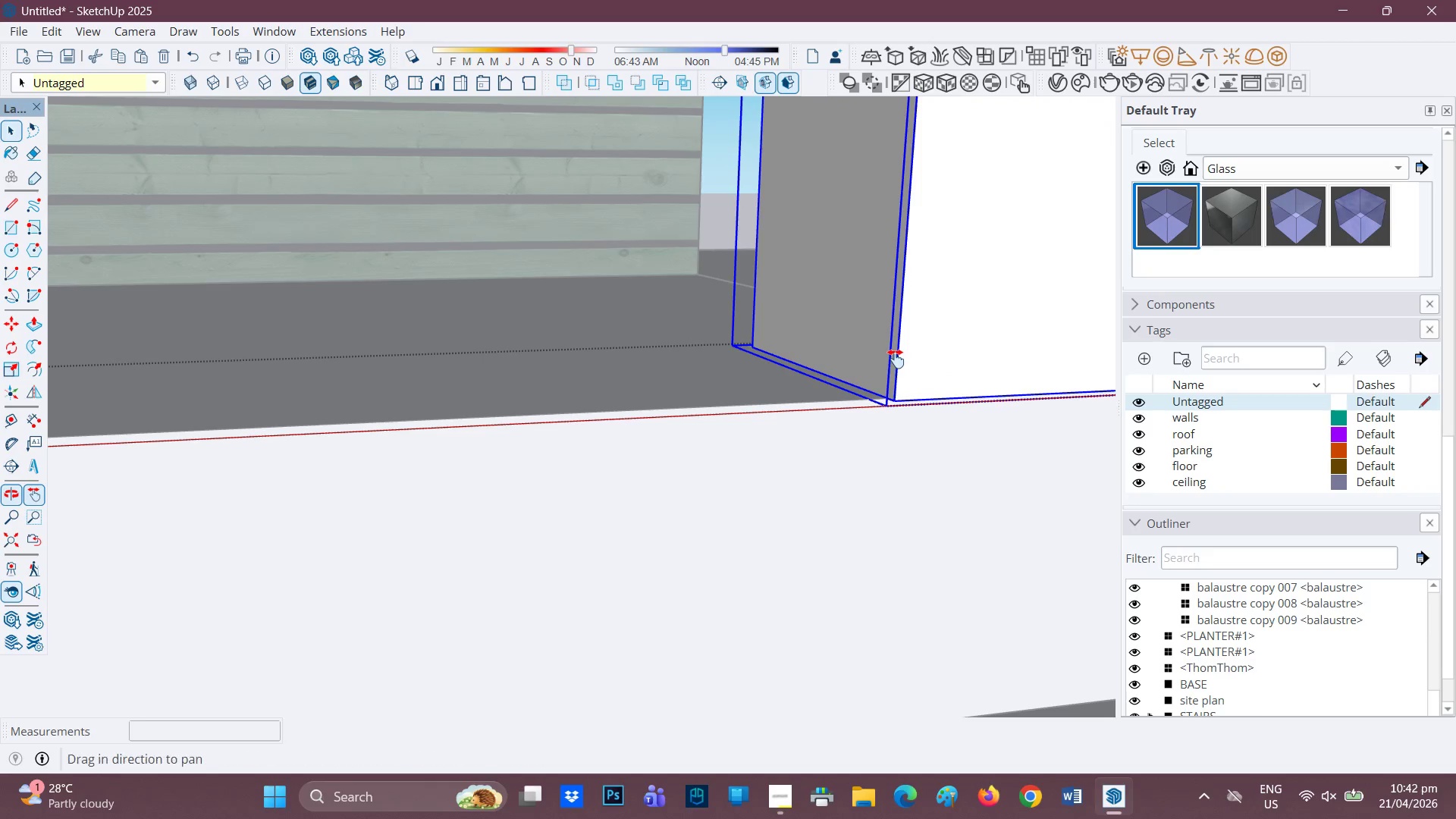 
left_click_drag(start_coordinate=[896, 359], to_coordinate=[565, 346])
 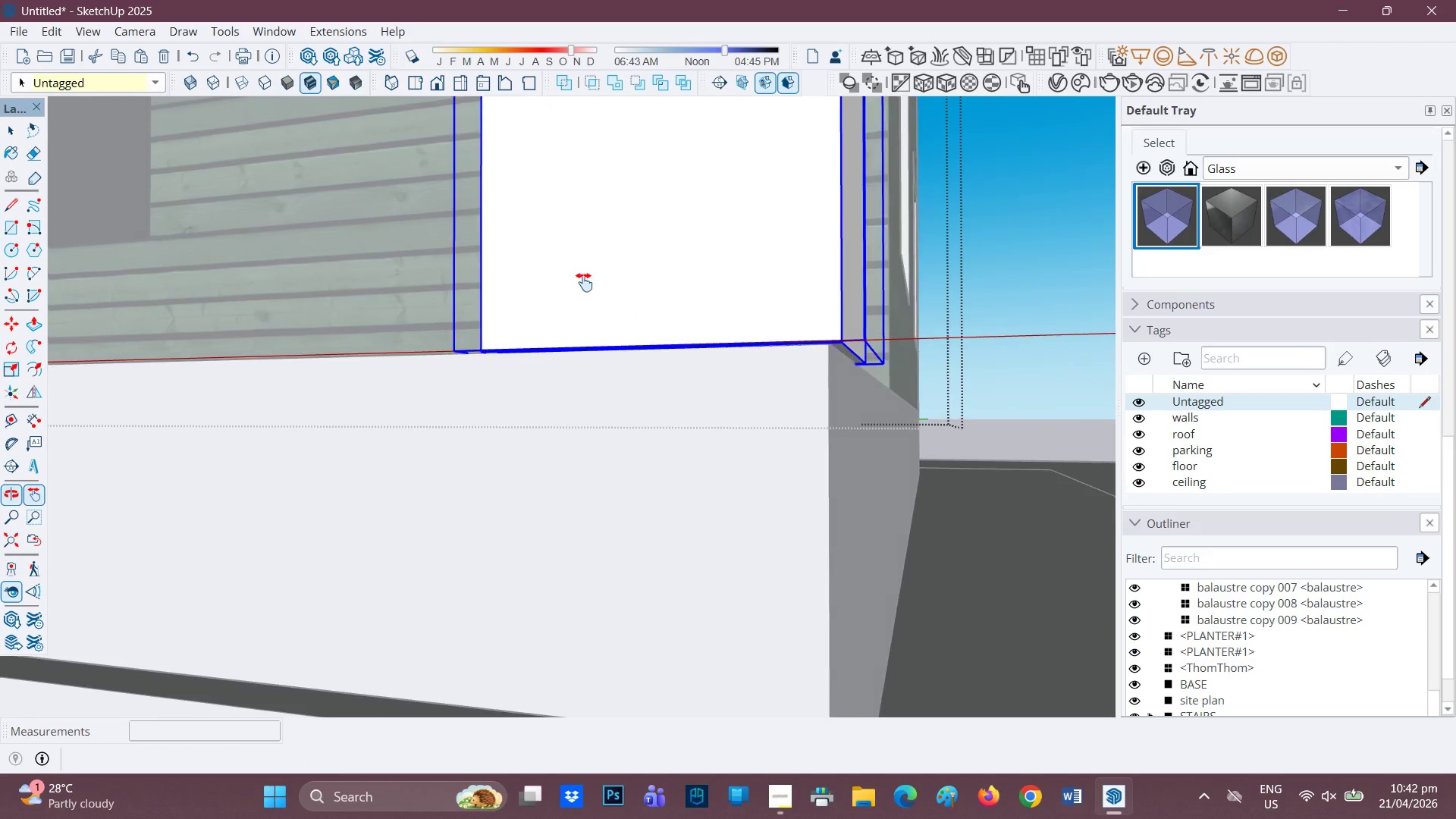 
key(M)
 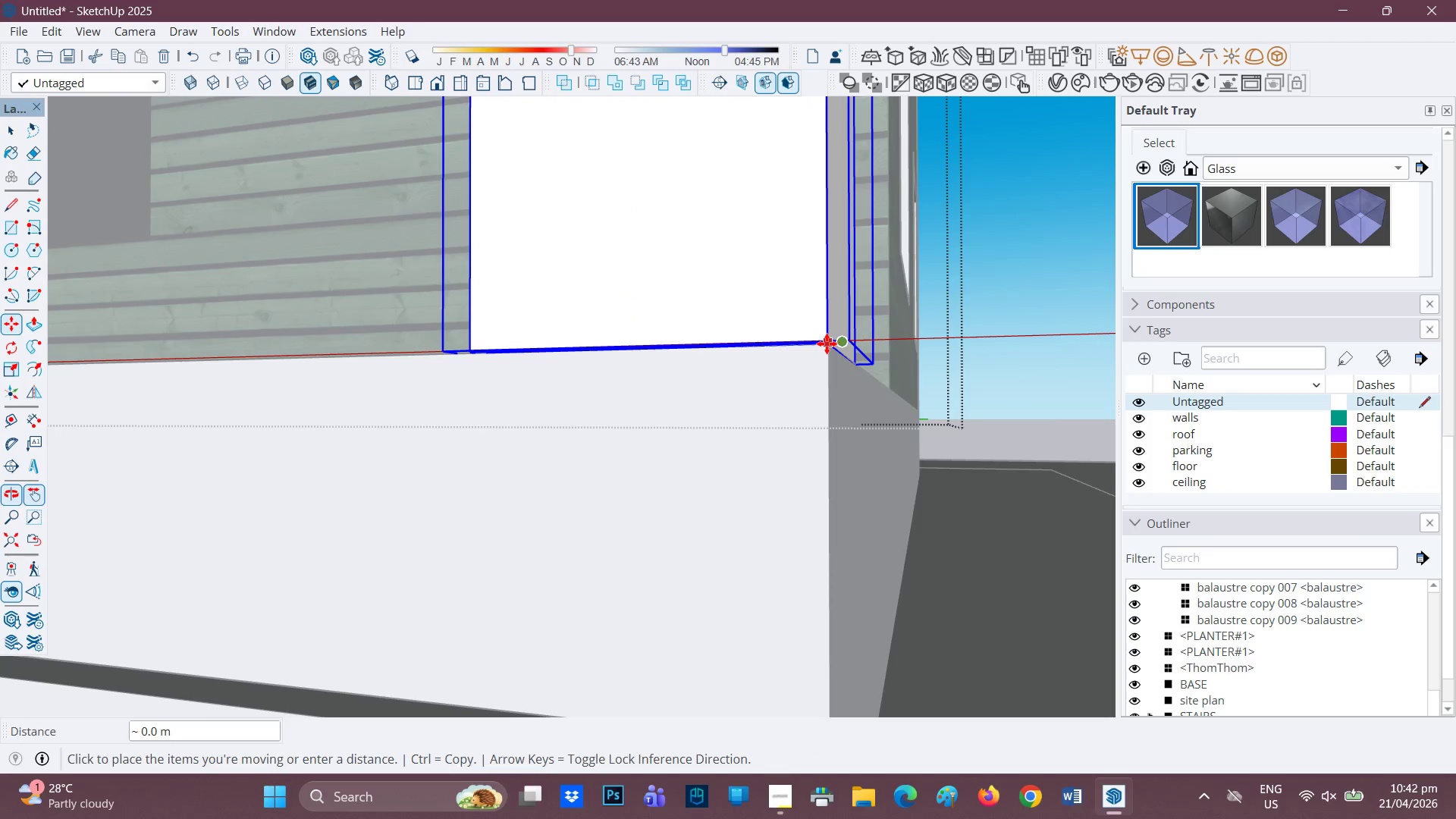 
scroll: coordinate [554, 322], scroll_direction: down, amount: 1.0
 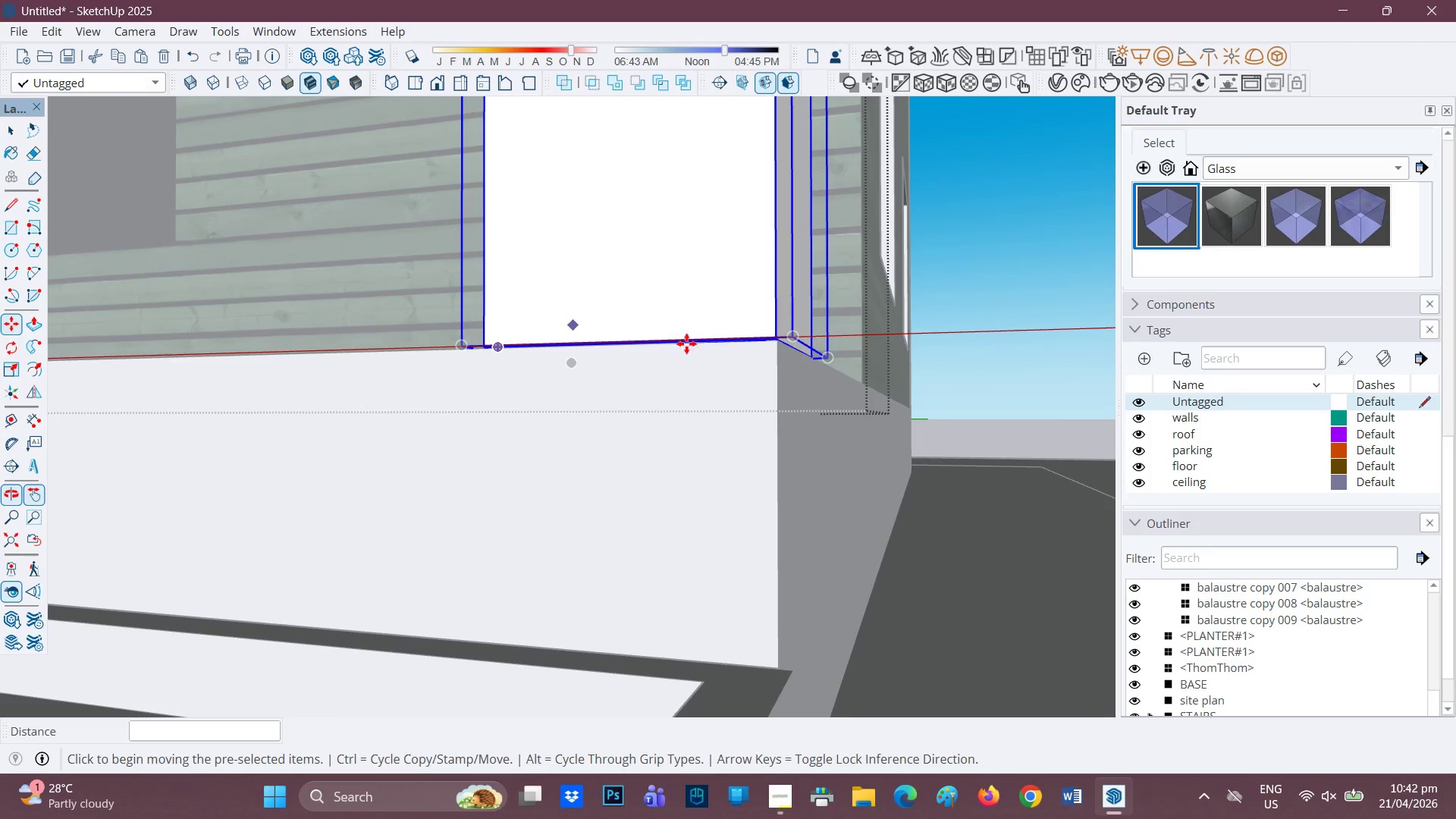 
scroll: coordinate [740, 335], scroll_direction: up, amount: 1.0
 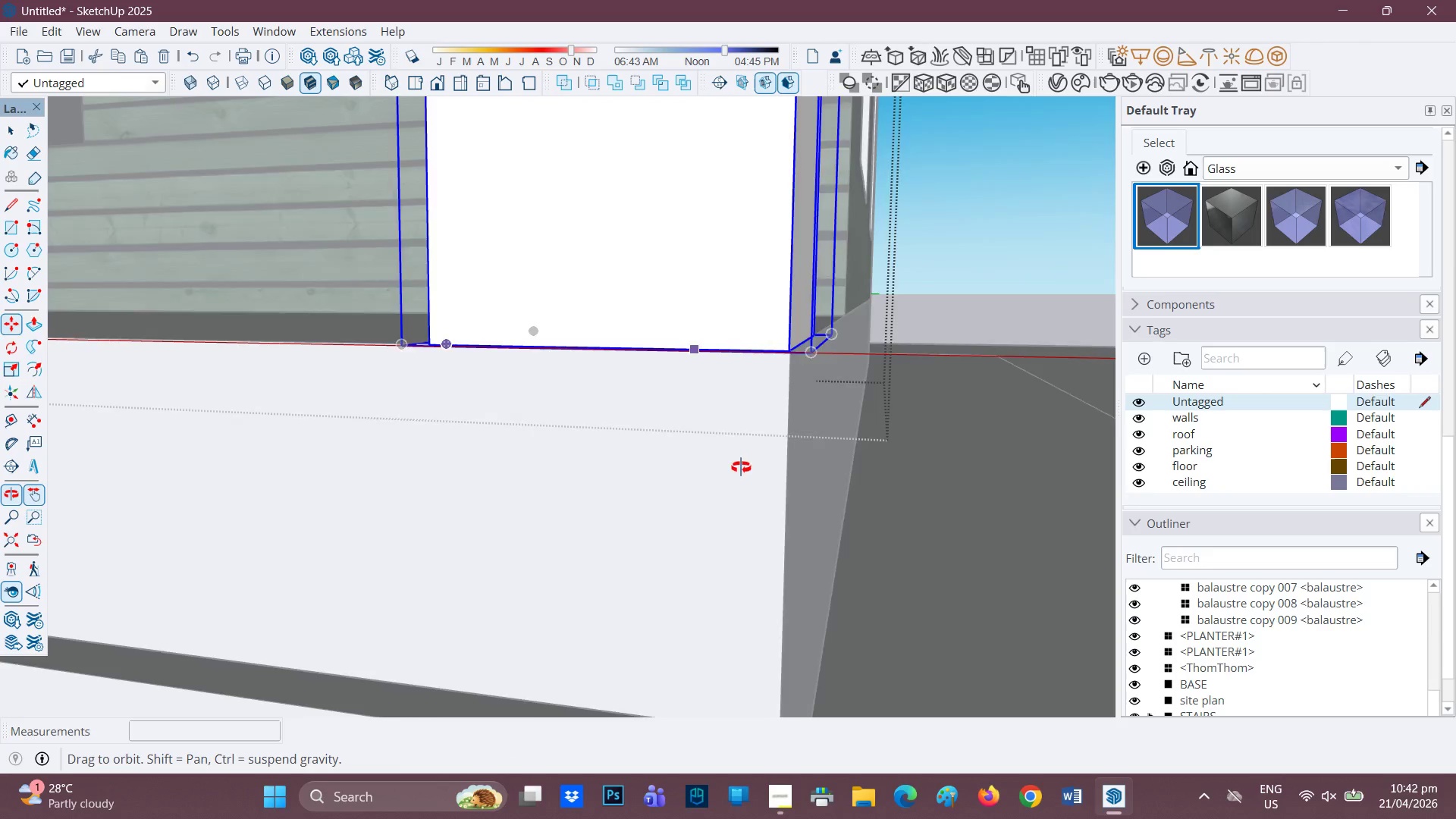 
key(Space)
 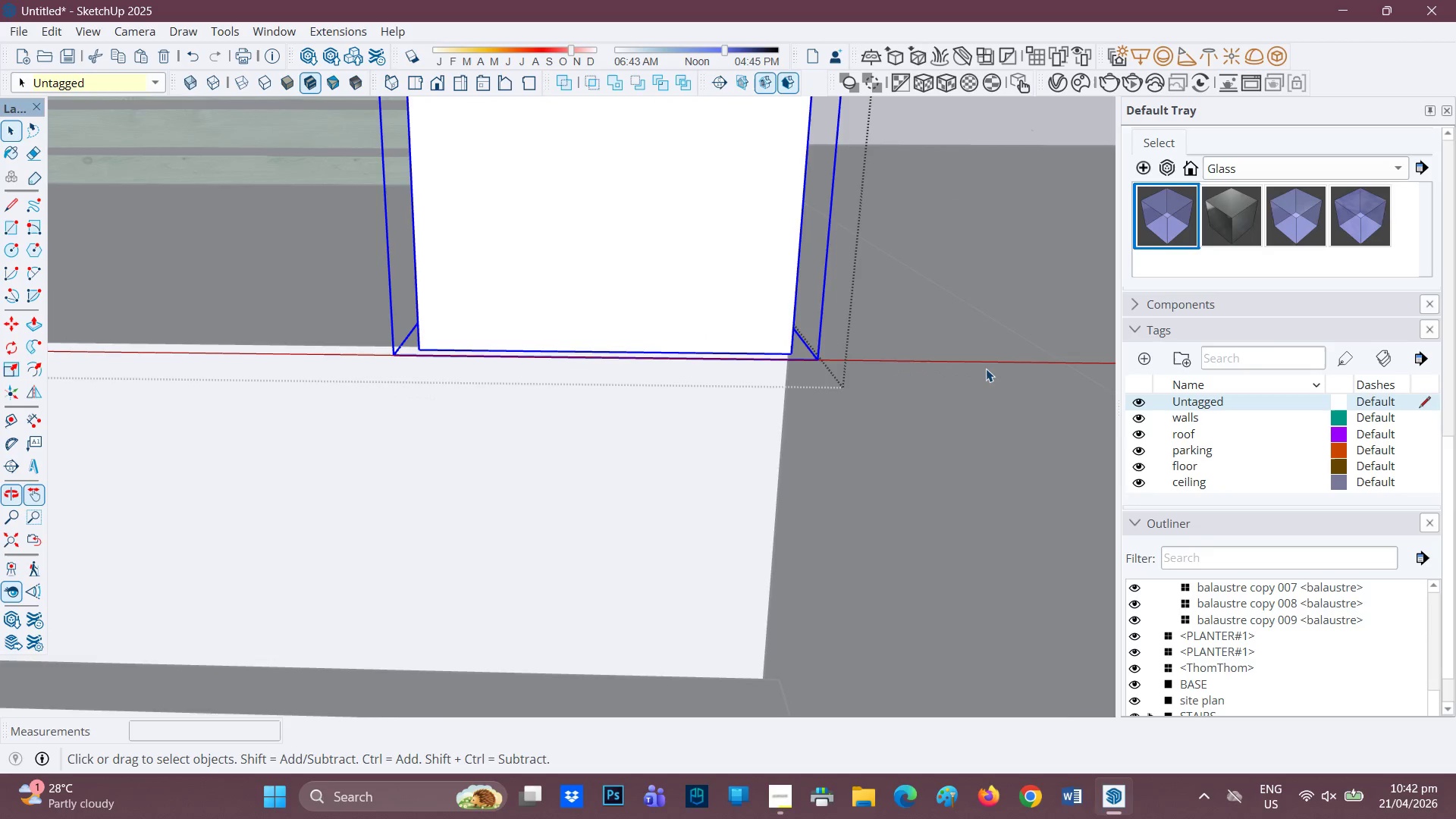 
left_click([988, 359])
 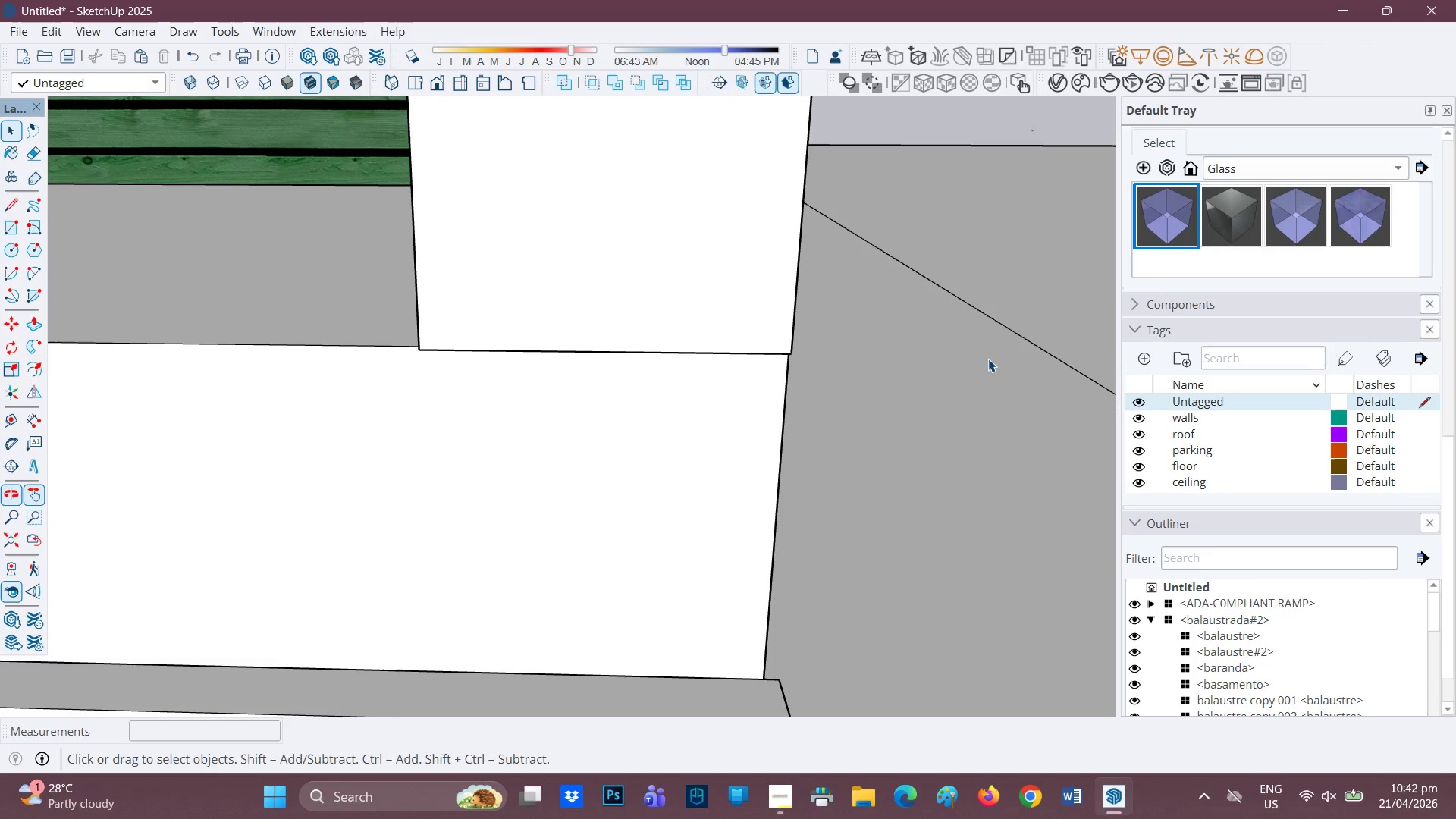 
scroll: coordinate [552, 362], scroll_direction: down, amount: 1.0
 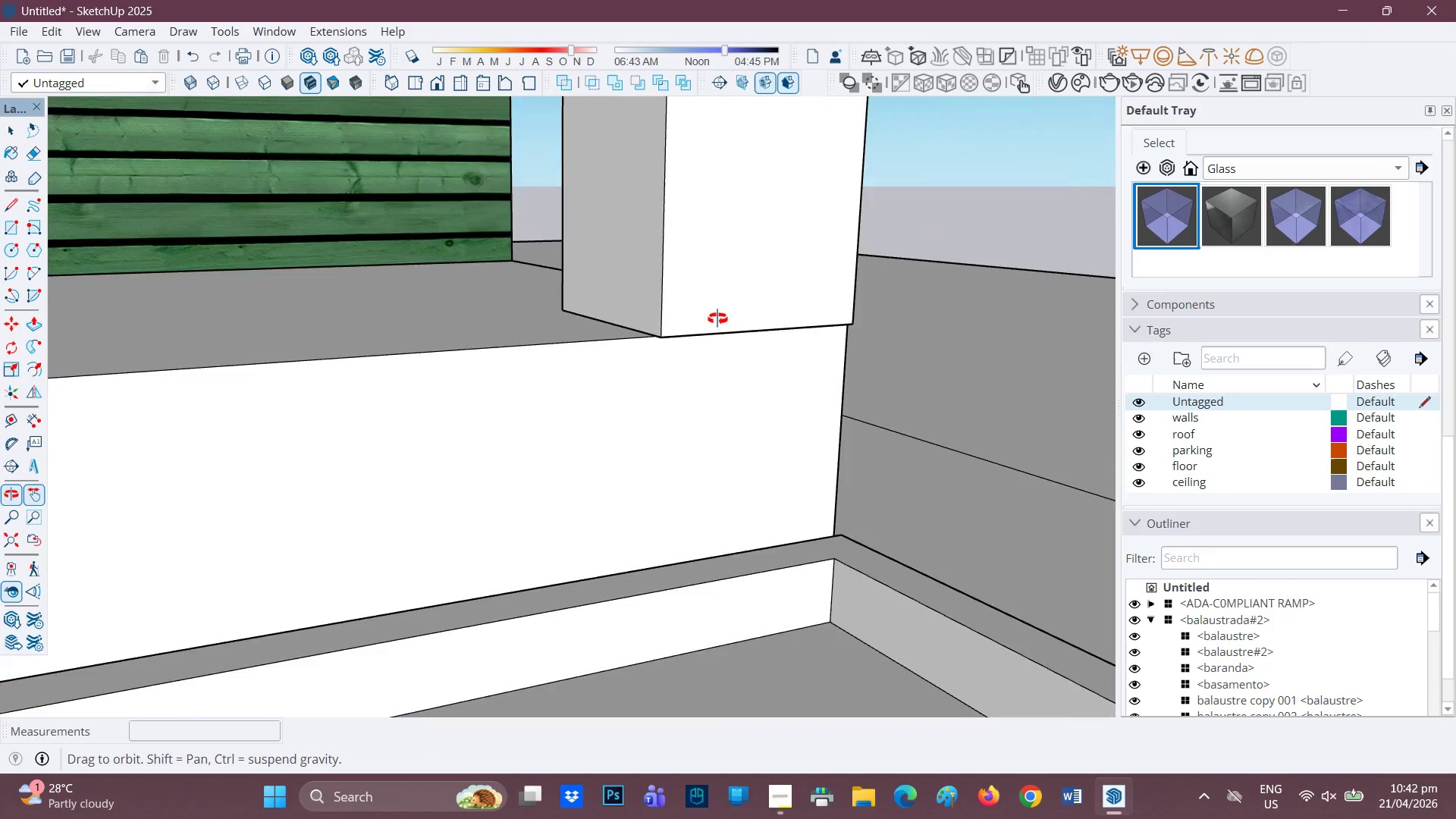 
scroll: coordinate [805, 340], scroll_direction: up, amount: 2.0
 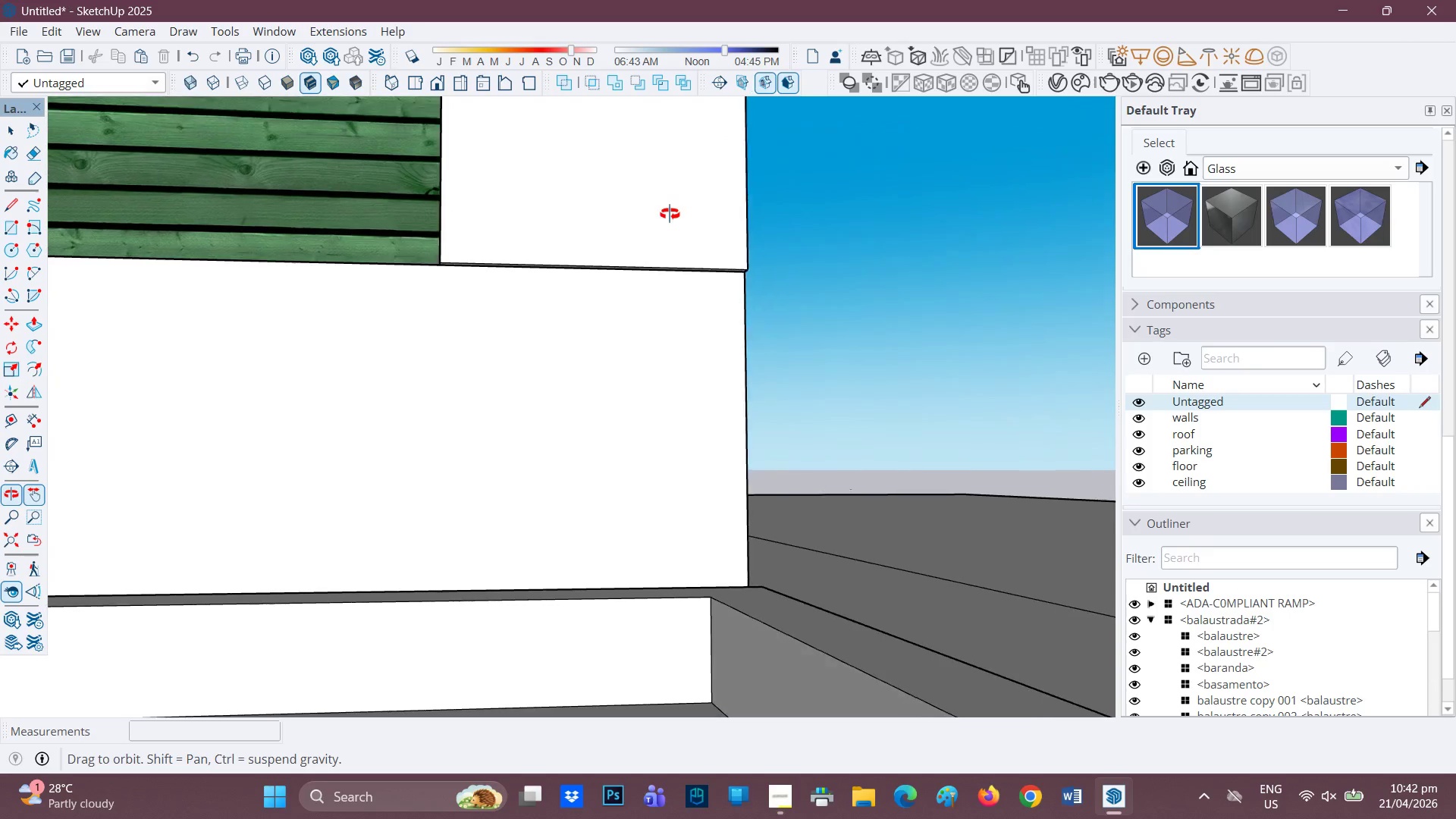 
key(Space)
 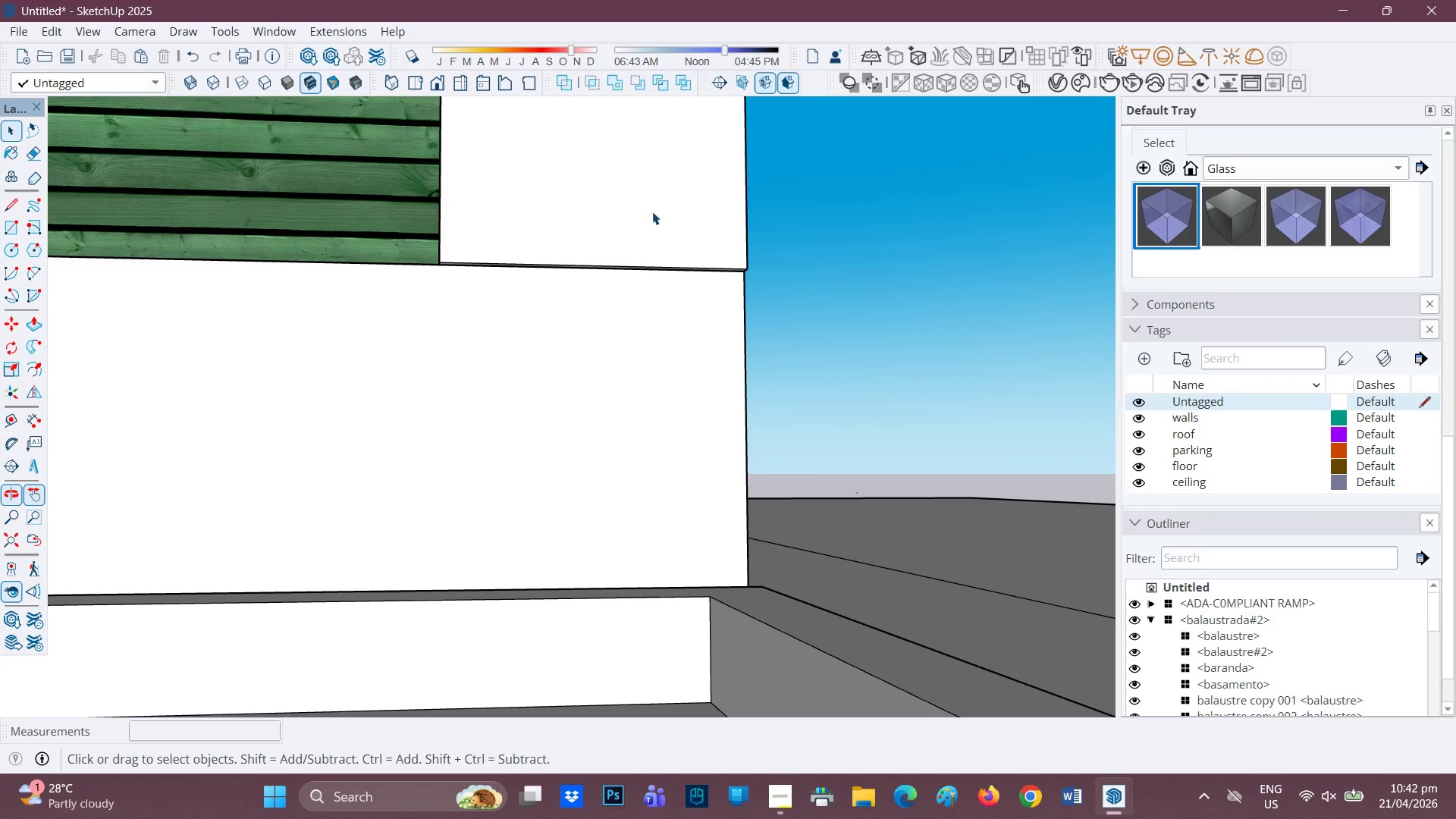 
left_click([652, 212])
 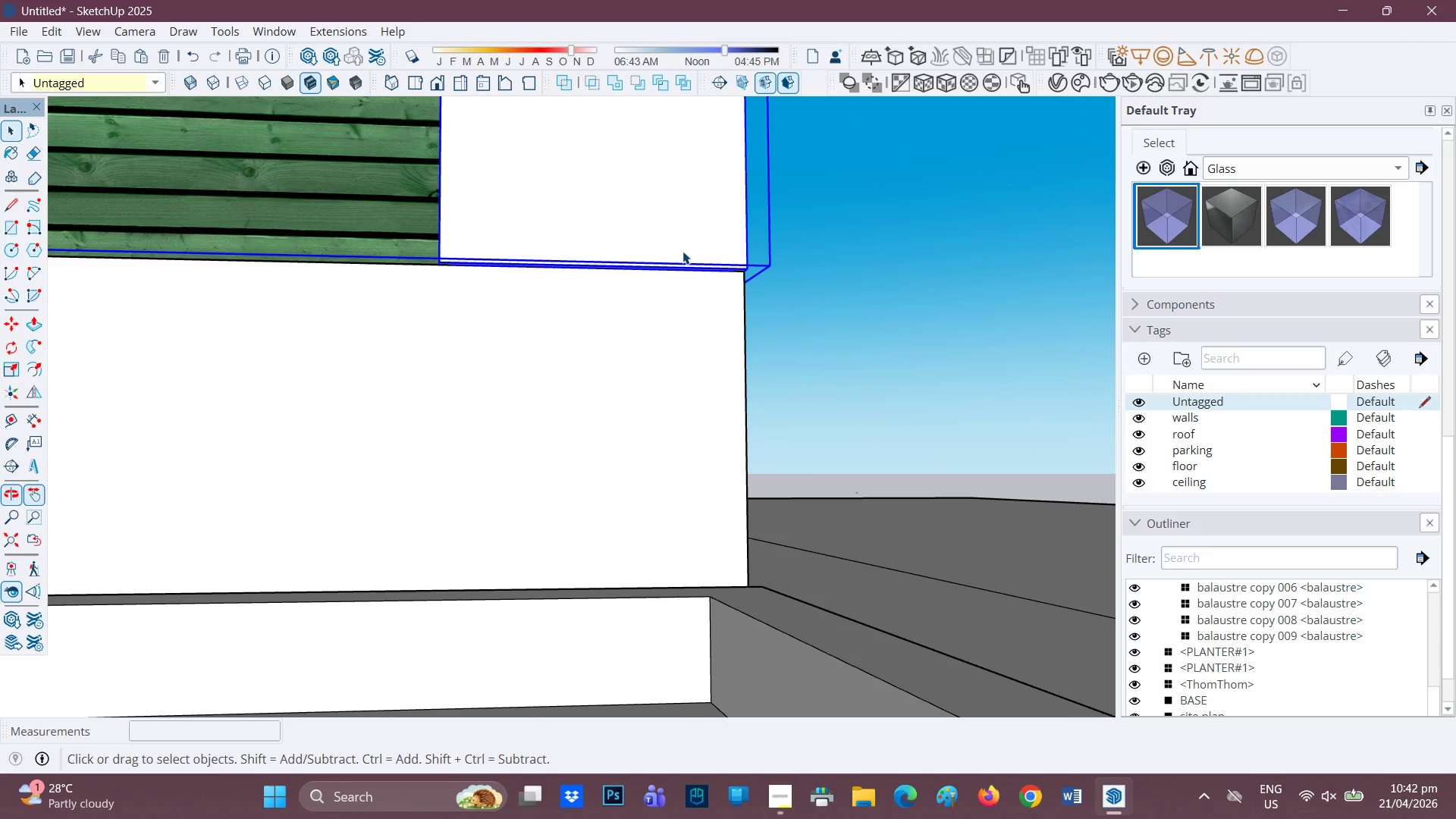 
scroll: coordinate [688, 256], scroll_direction: up, amount: 1.0
 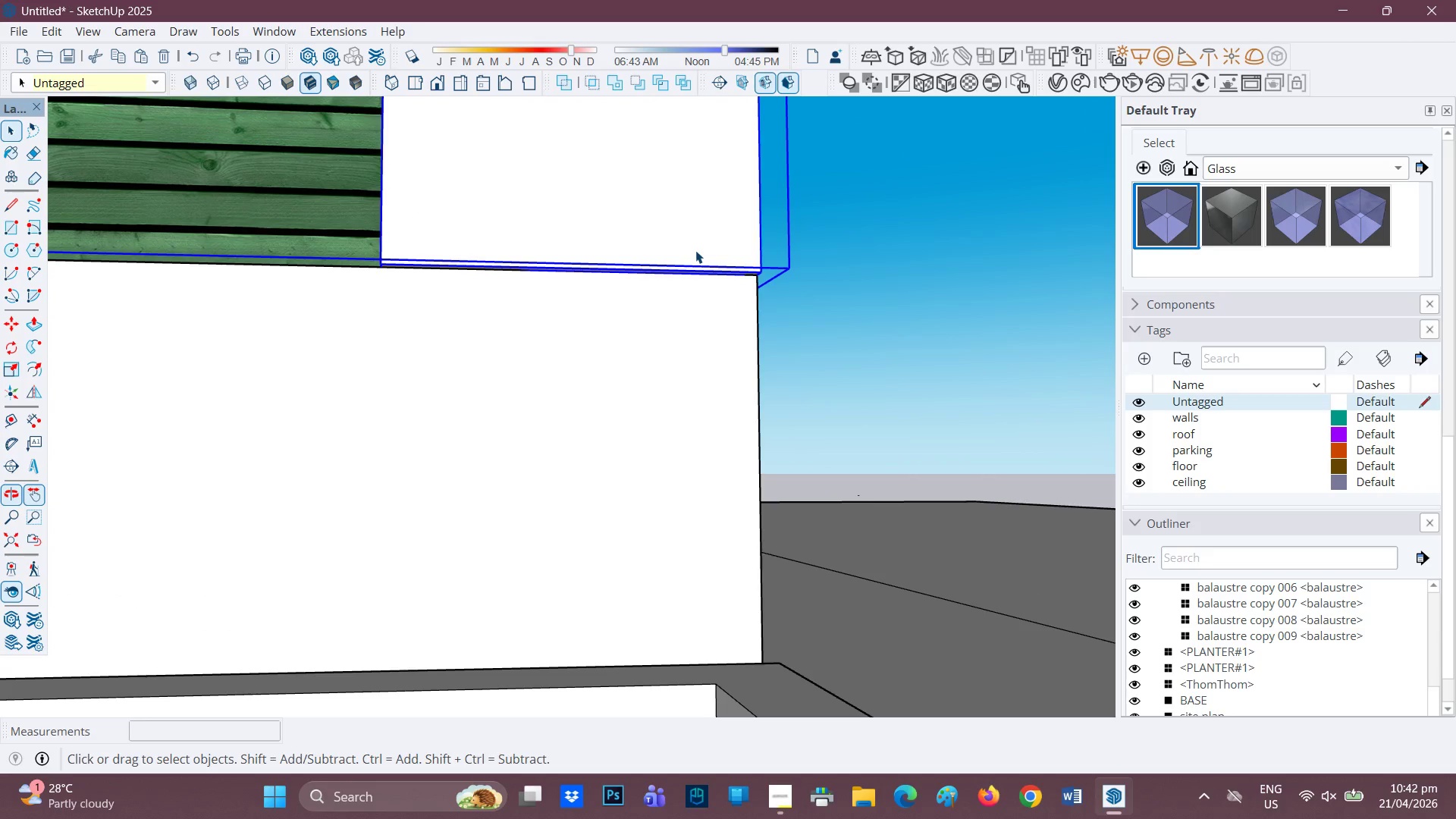 
key(M)
 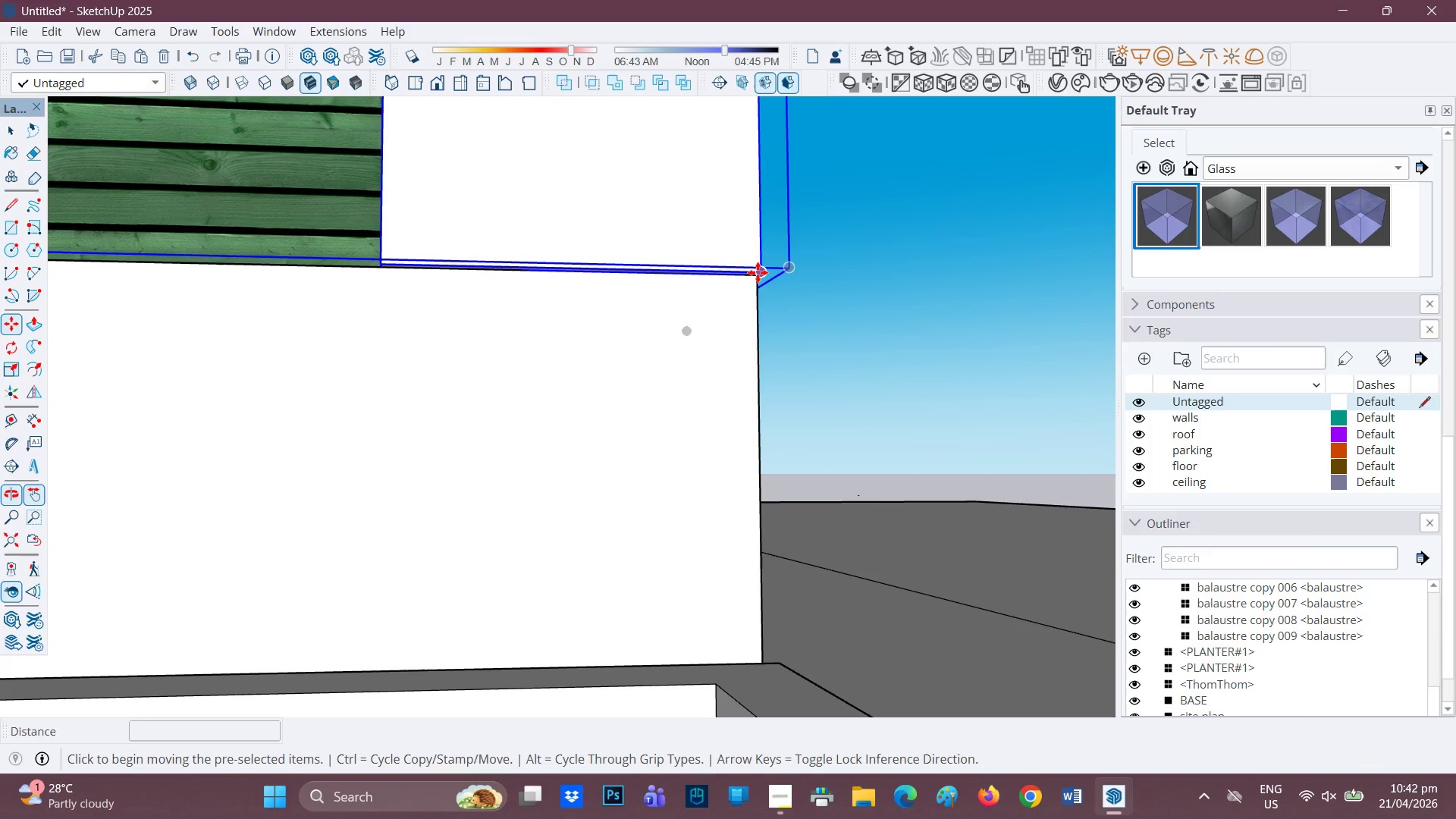 
left_click([758, 272])
 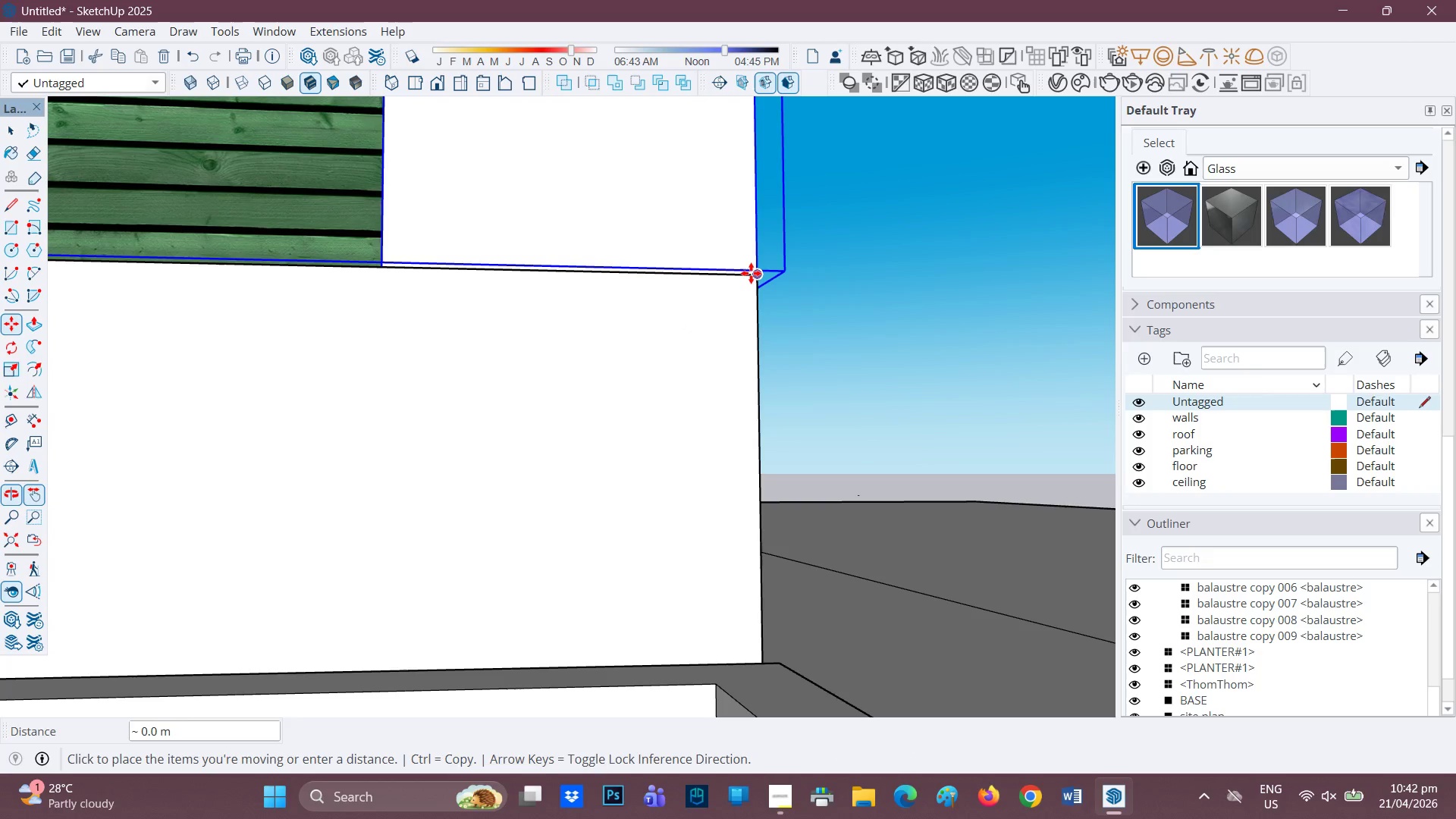 
left_click([751, 273])
 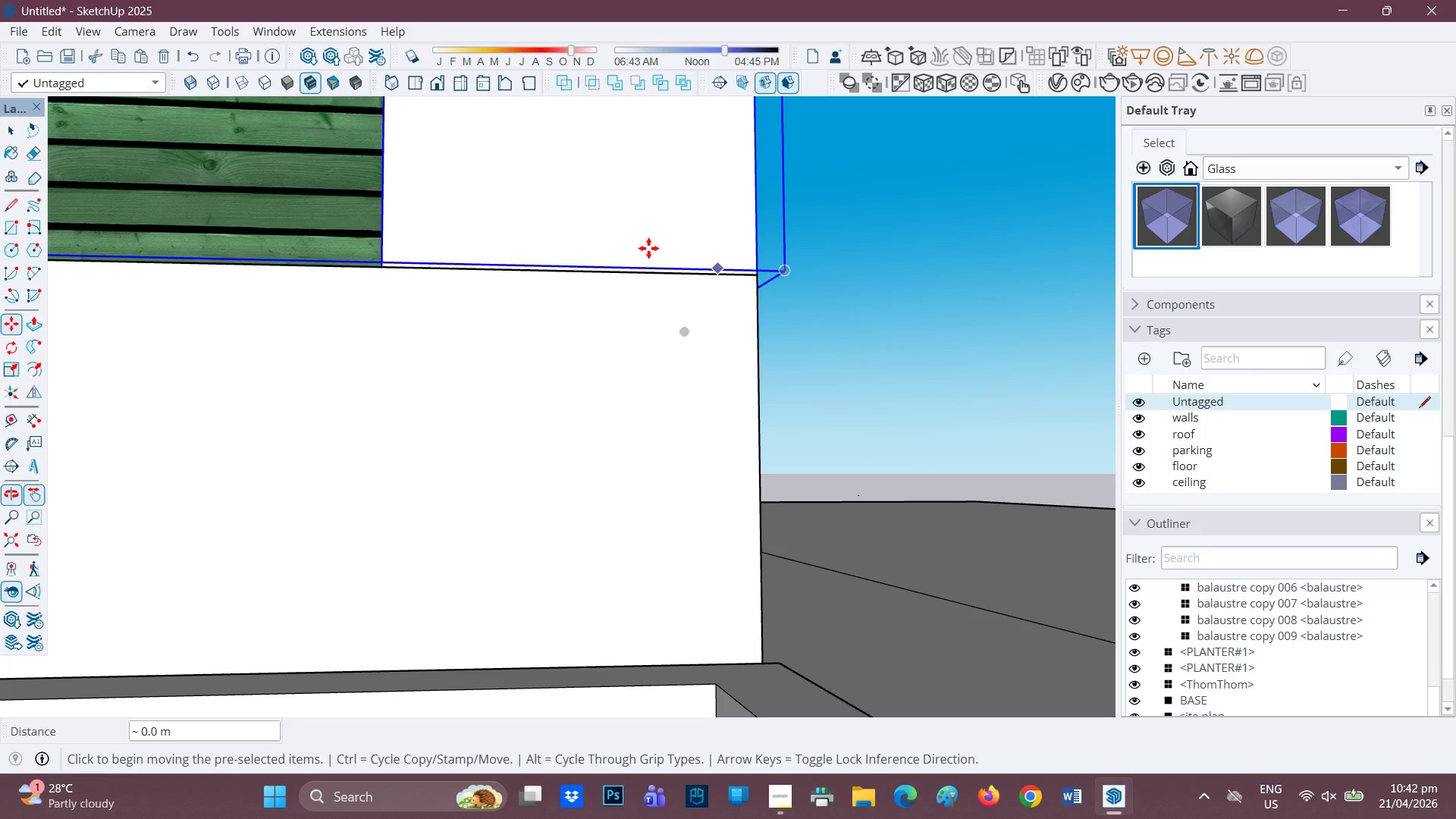 
scroll: coordinate [614, 232], scroll_direction: down, amount: 4.0
 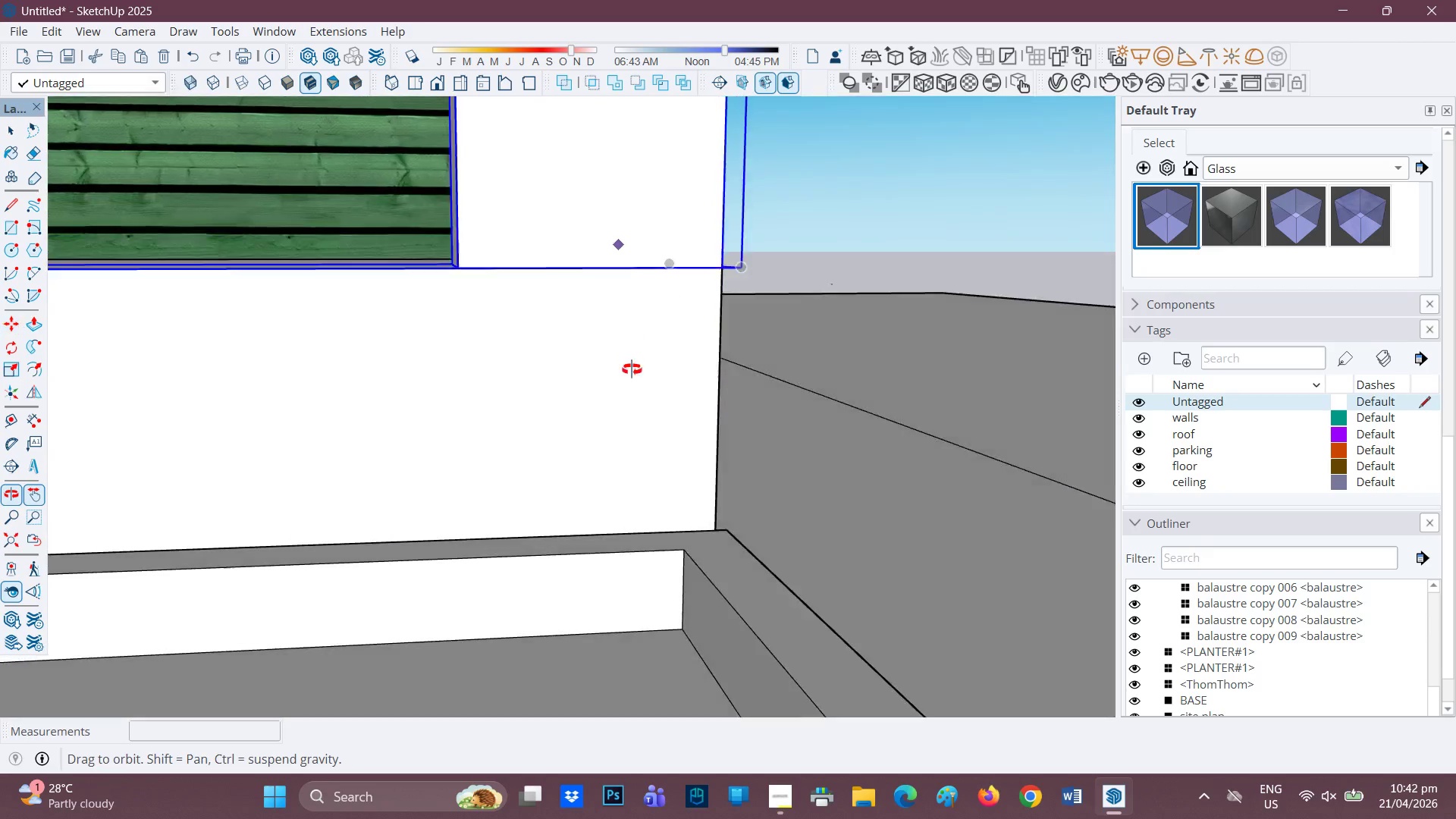 
key(Space)
 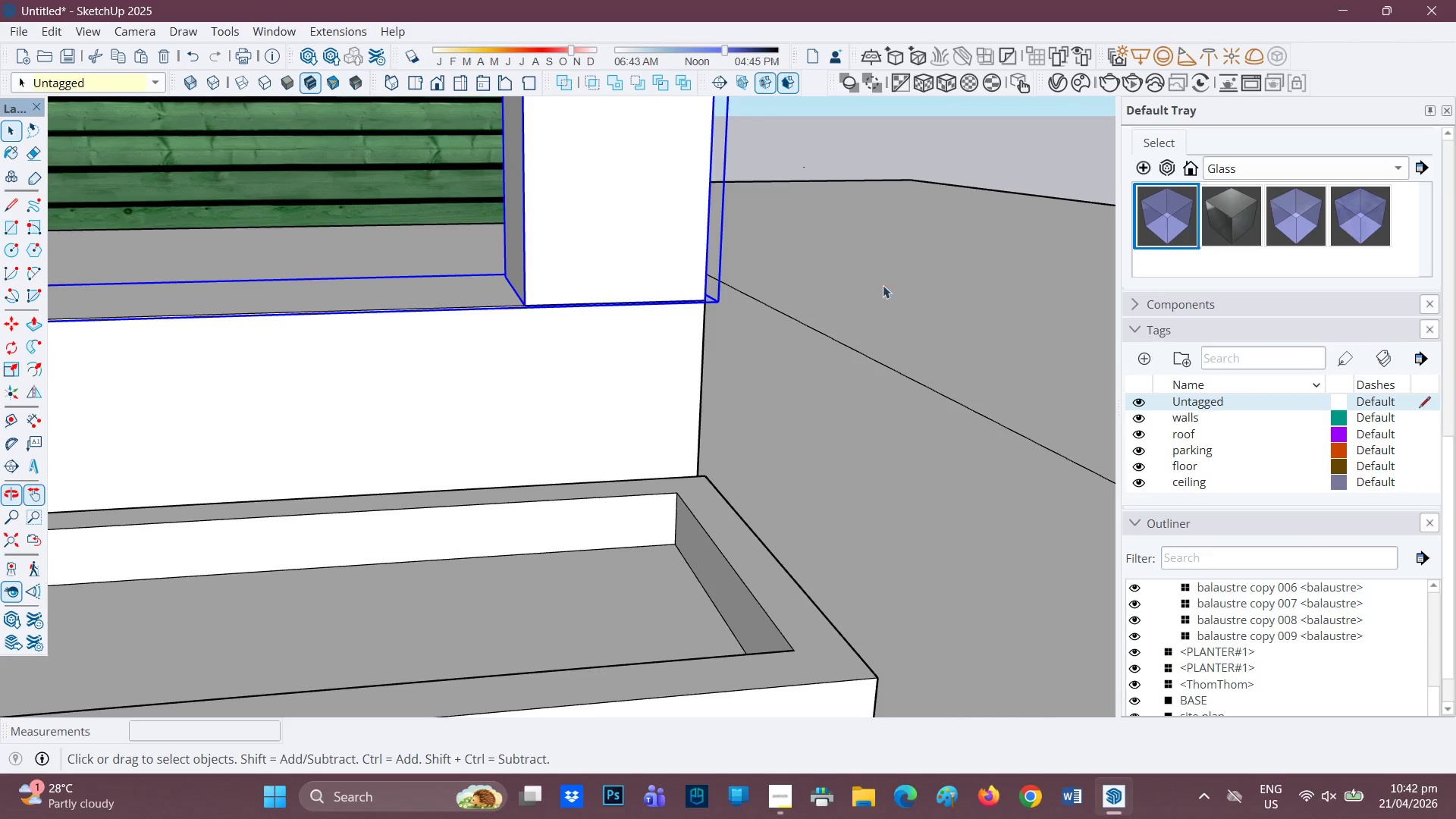 
left_click([899, 269])
 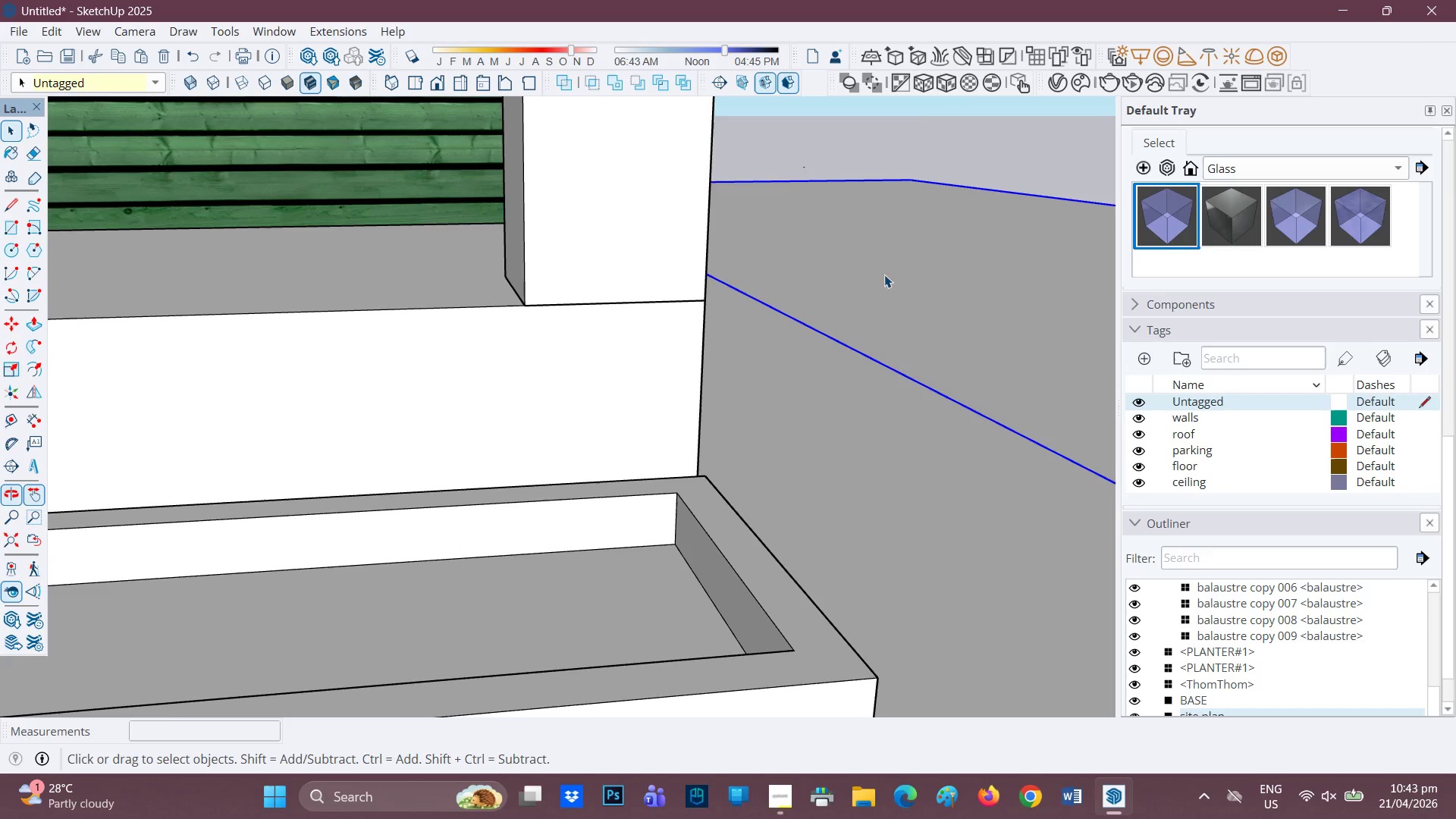 
scroll: coordinate [594, 287], scroll_direction: down, amount: 13.0
 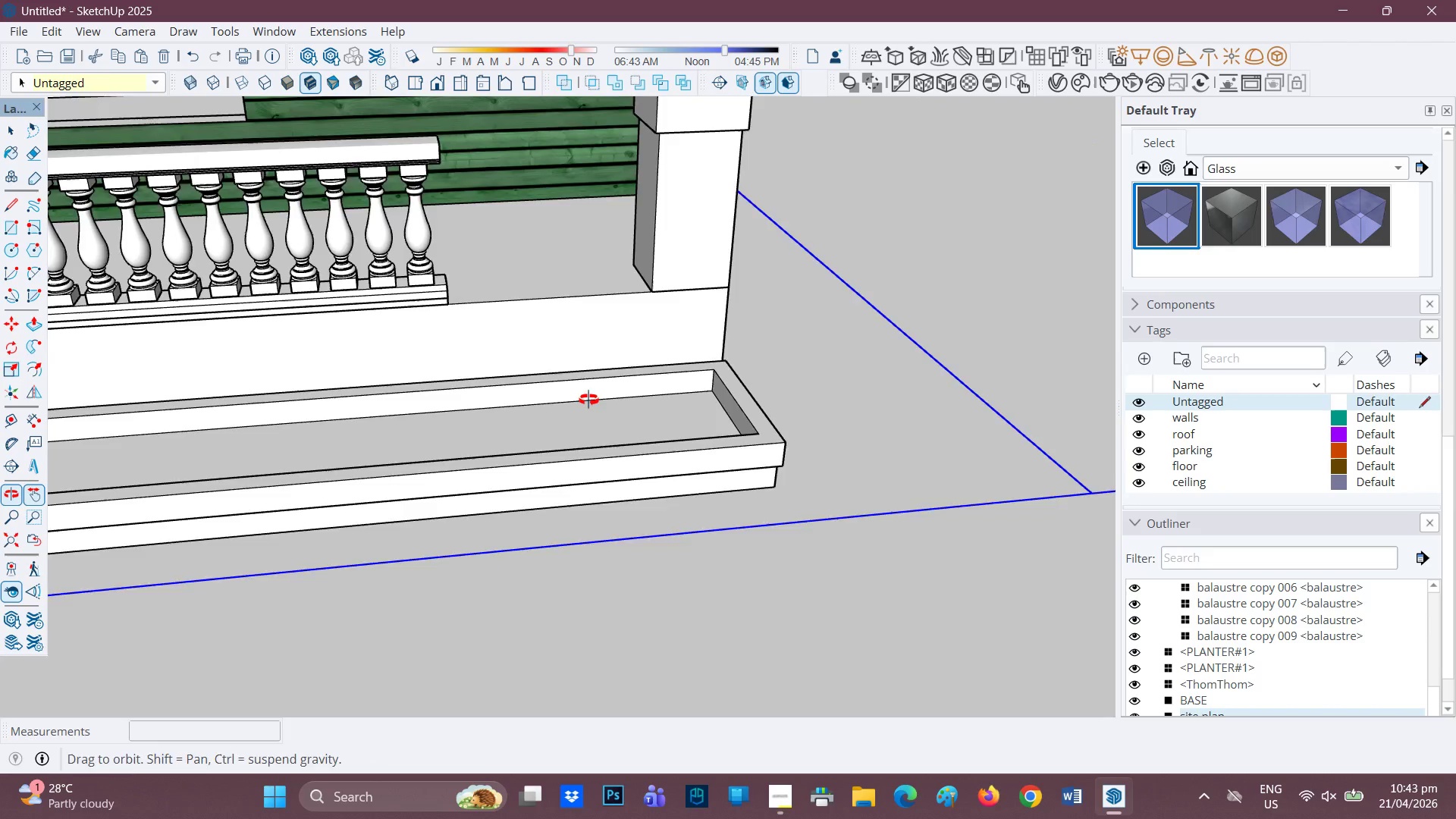 
key(H)
 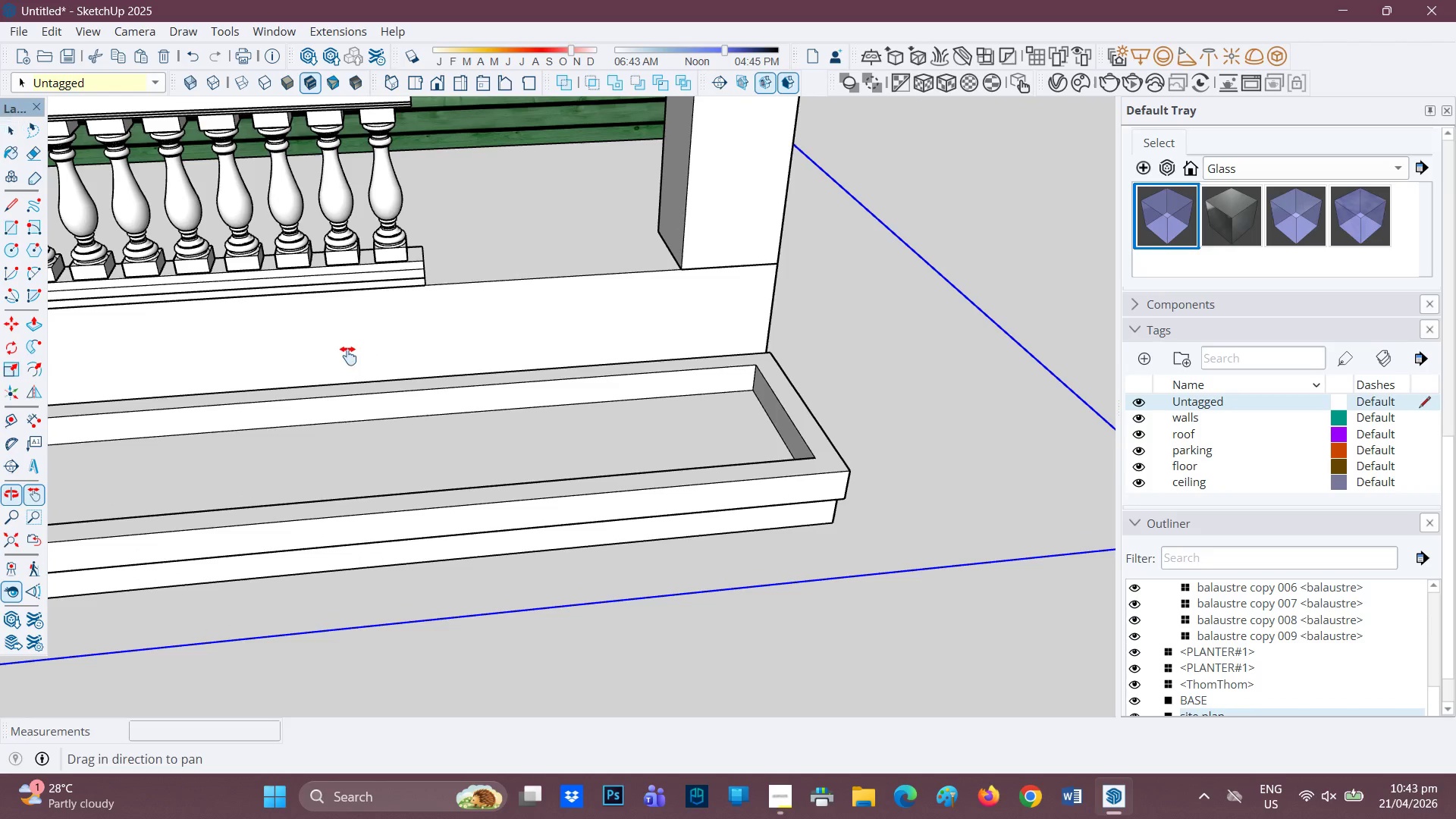 
scroll: coordinate [528, 389], scroll_direction: up, amount: 1.0
 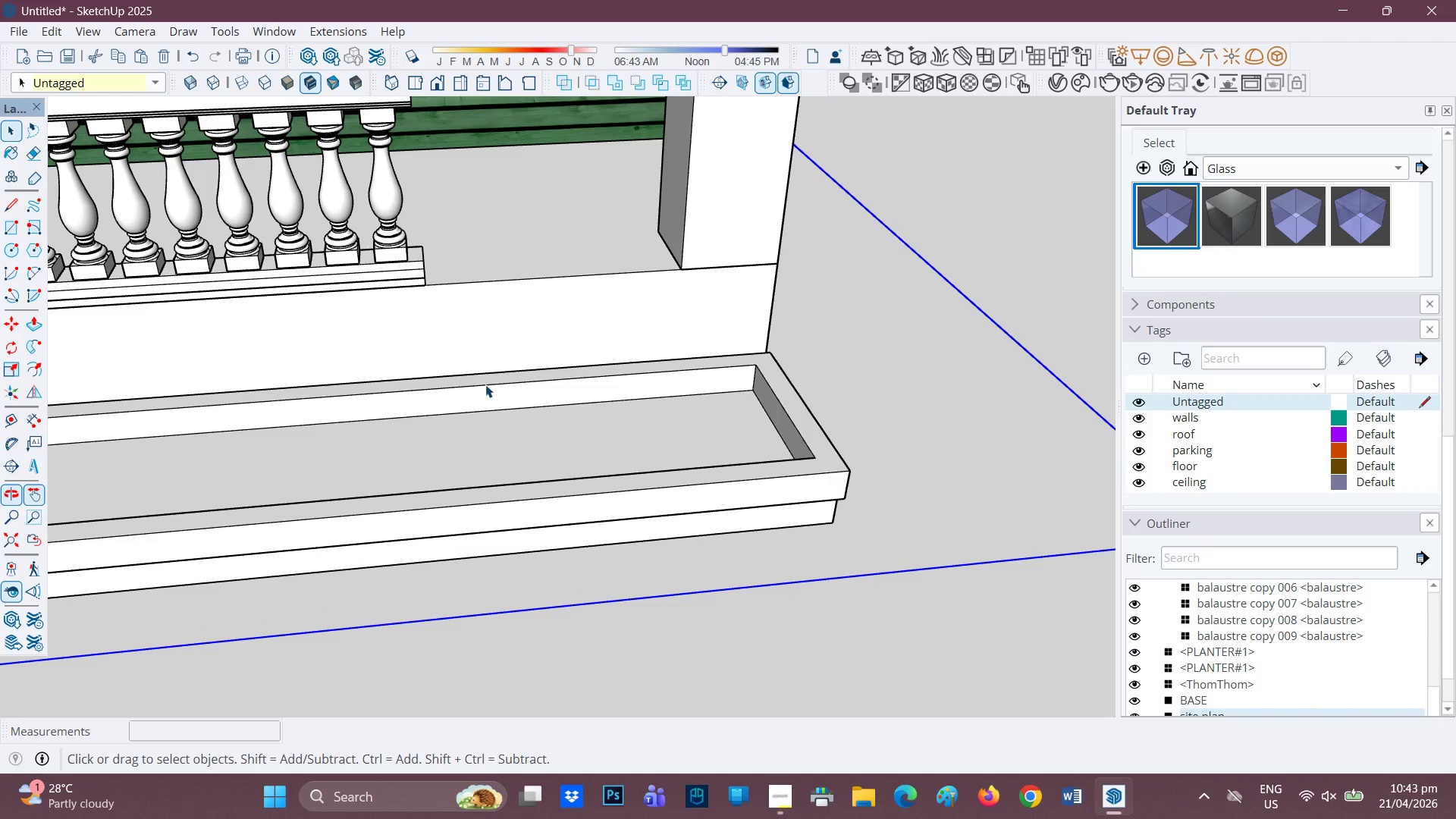 
left_click_drag(start_coordinate=[348, 356], to_coordinate=[1050, 295])
 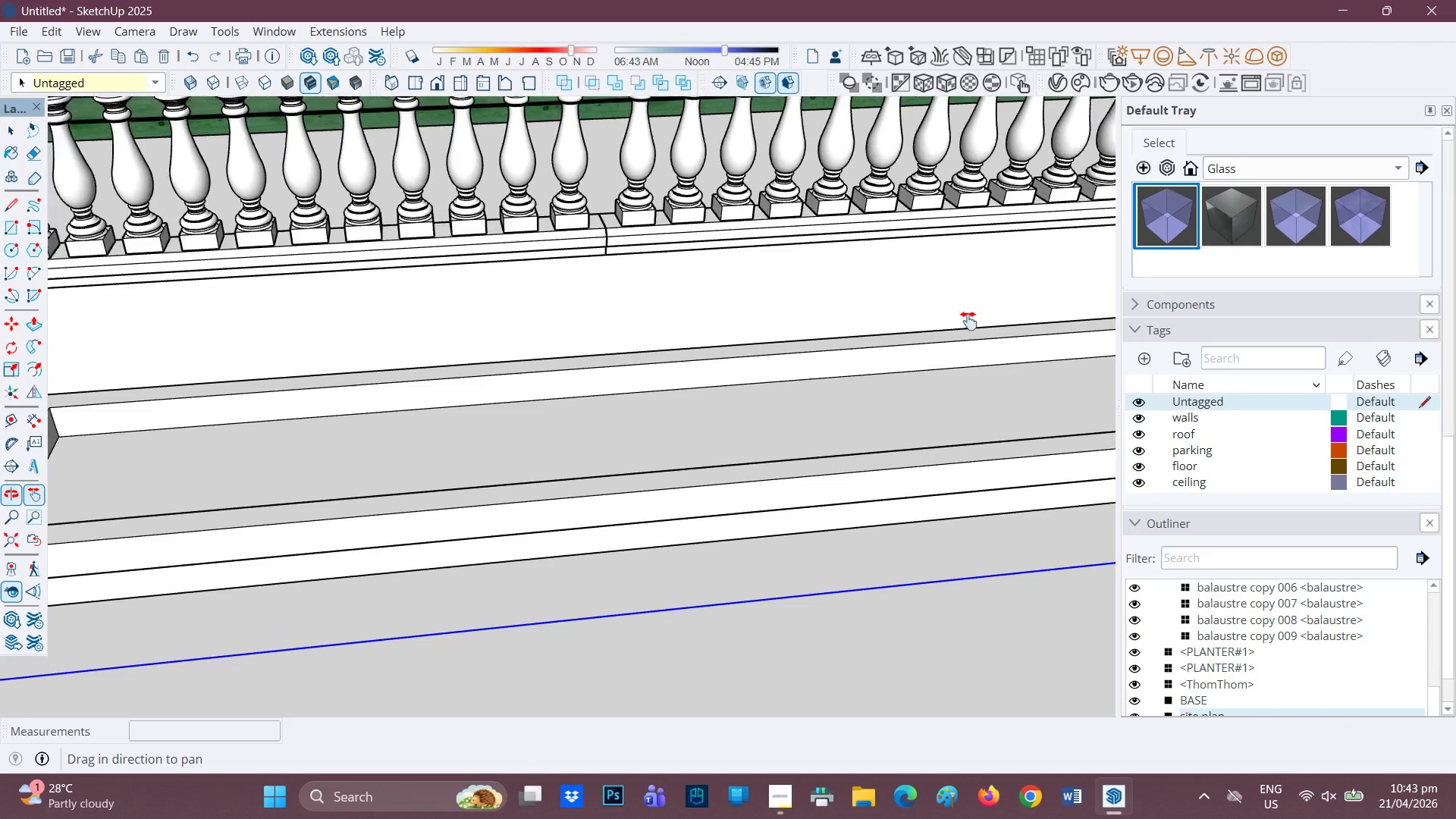 
left_click_drag(start_coordinate=[357, 344], to_coordinate=[634, 323])
 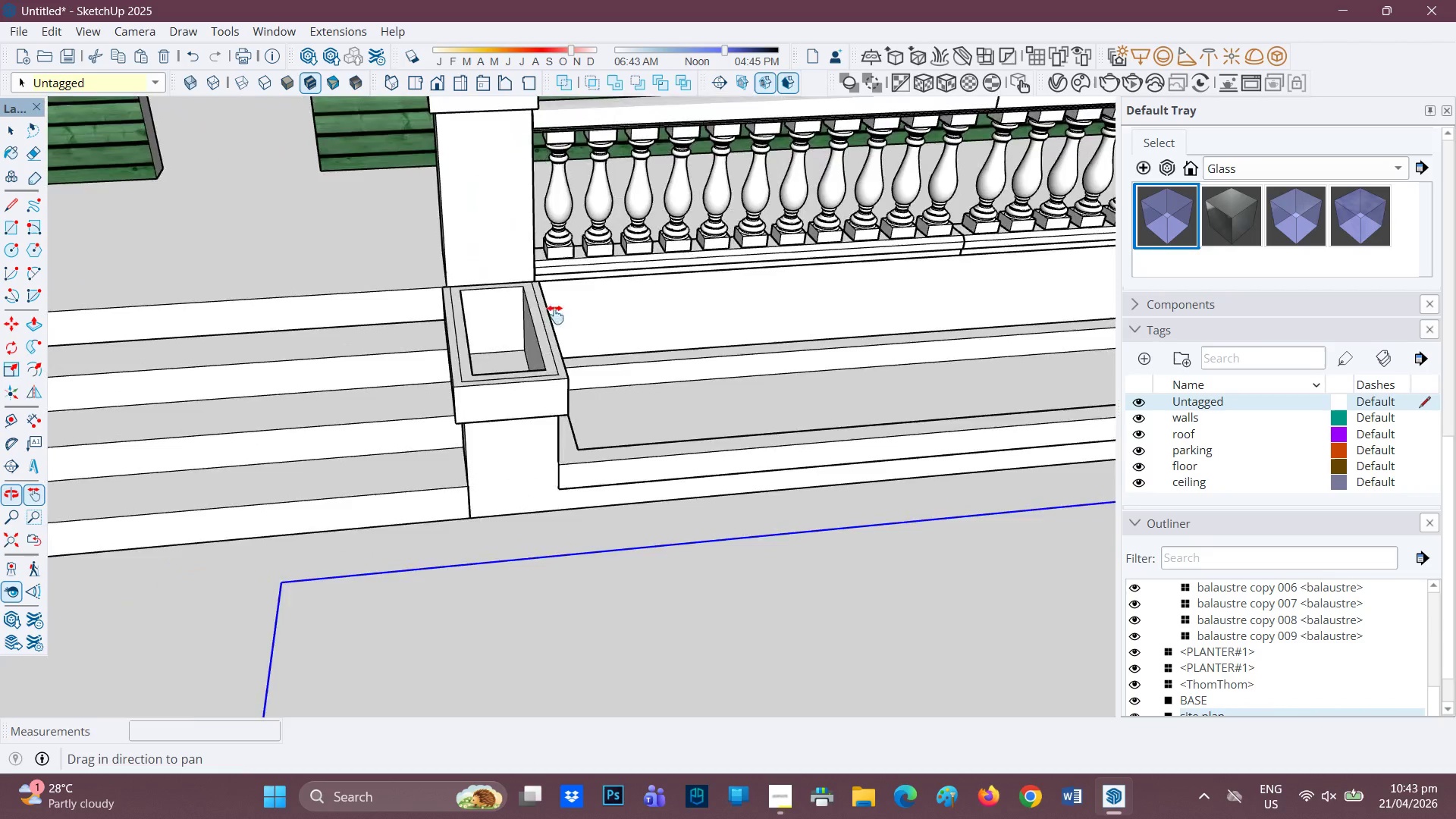 
scroll: coordinate [816, 353], scroll_direction: down, amount: 3.0
 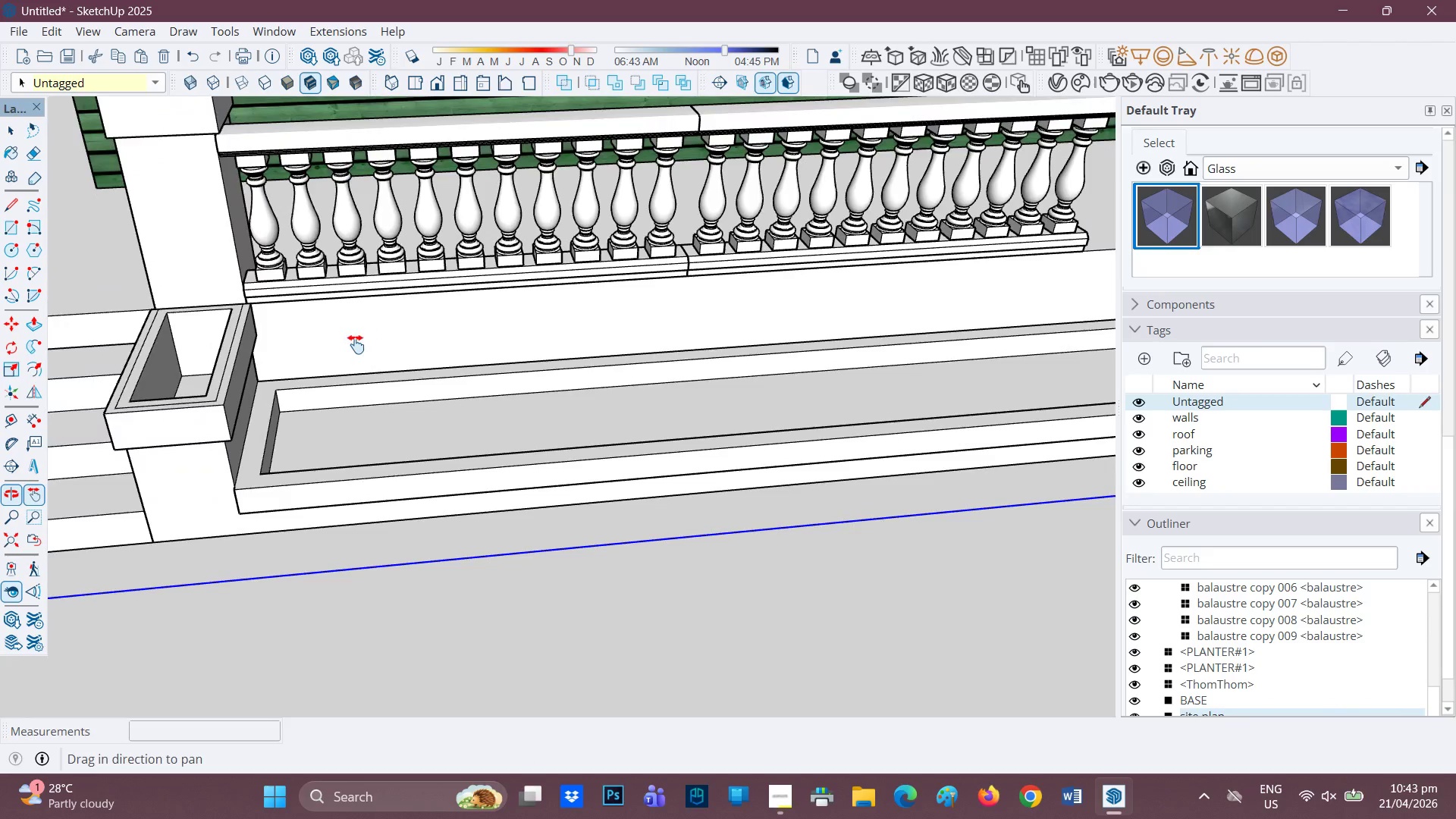 
scroll: coordinate [479, 276], scroll_direction: up, amount: 6.0
 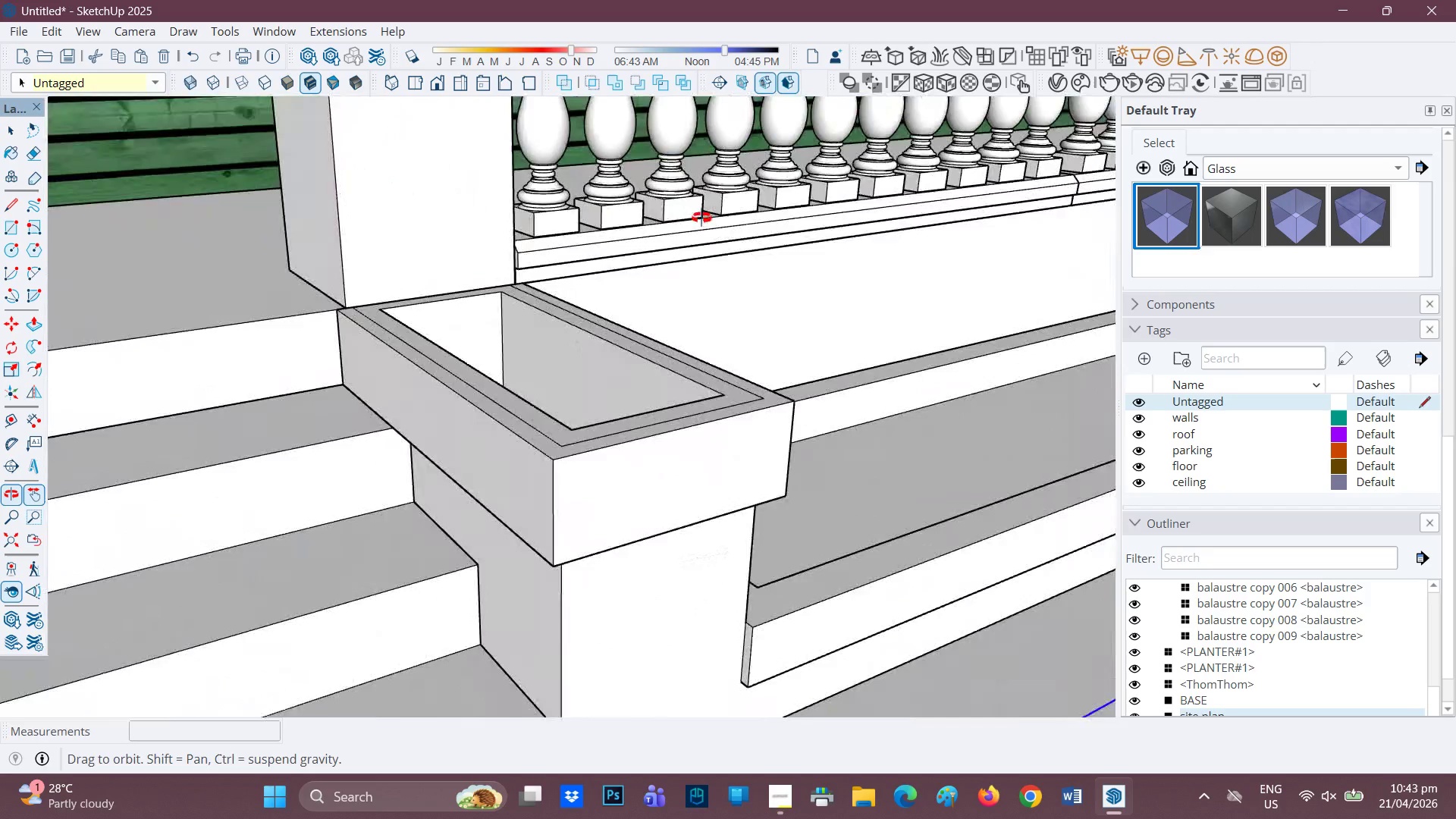 
key(H)
 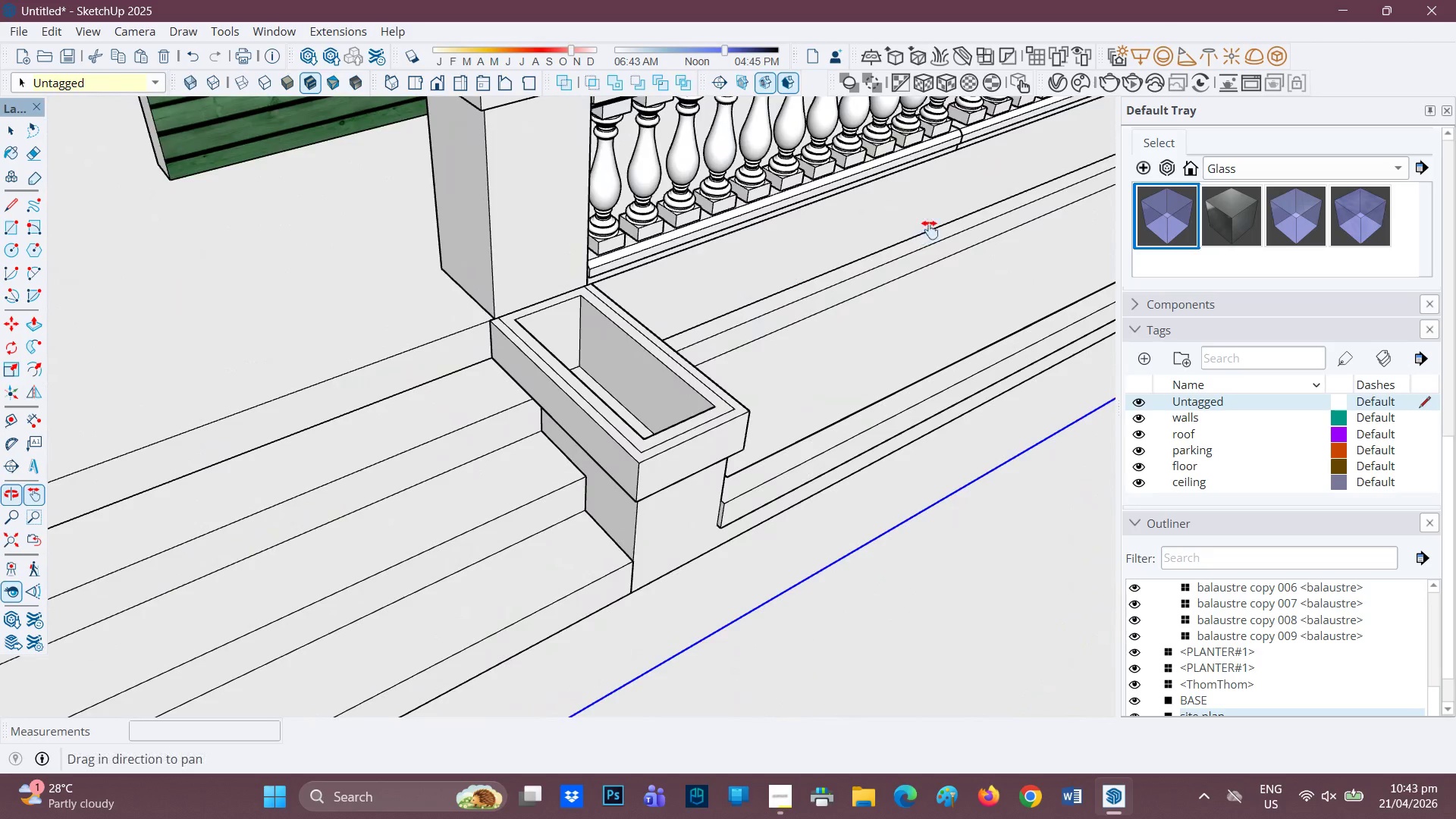 
left_click_drag(start_coordinate=[922, 233], to_coordinate=[258, 412])
 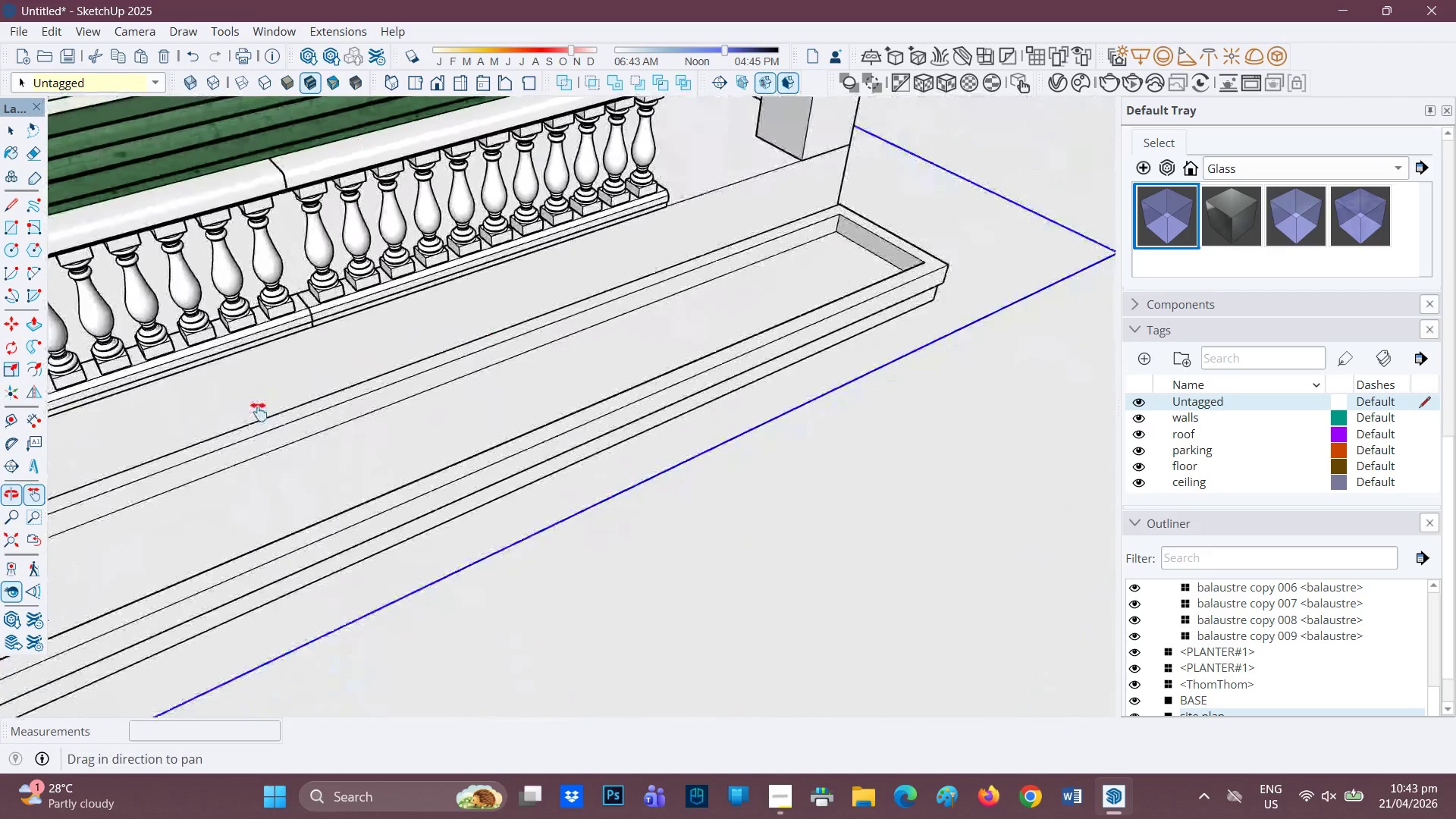 
scroll: coordinate [355, 389], scroll_direction: down, amount: 10.0
 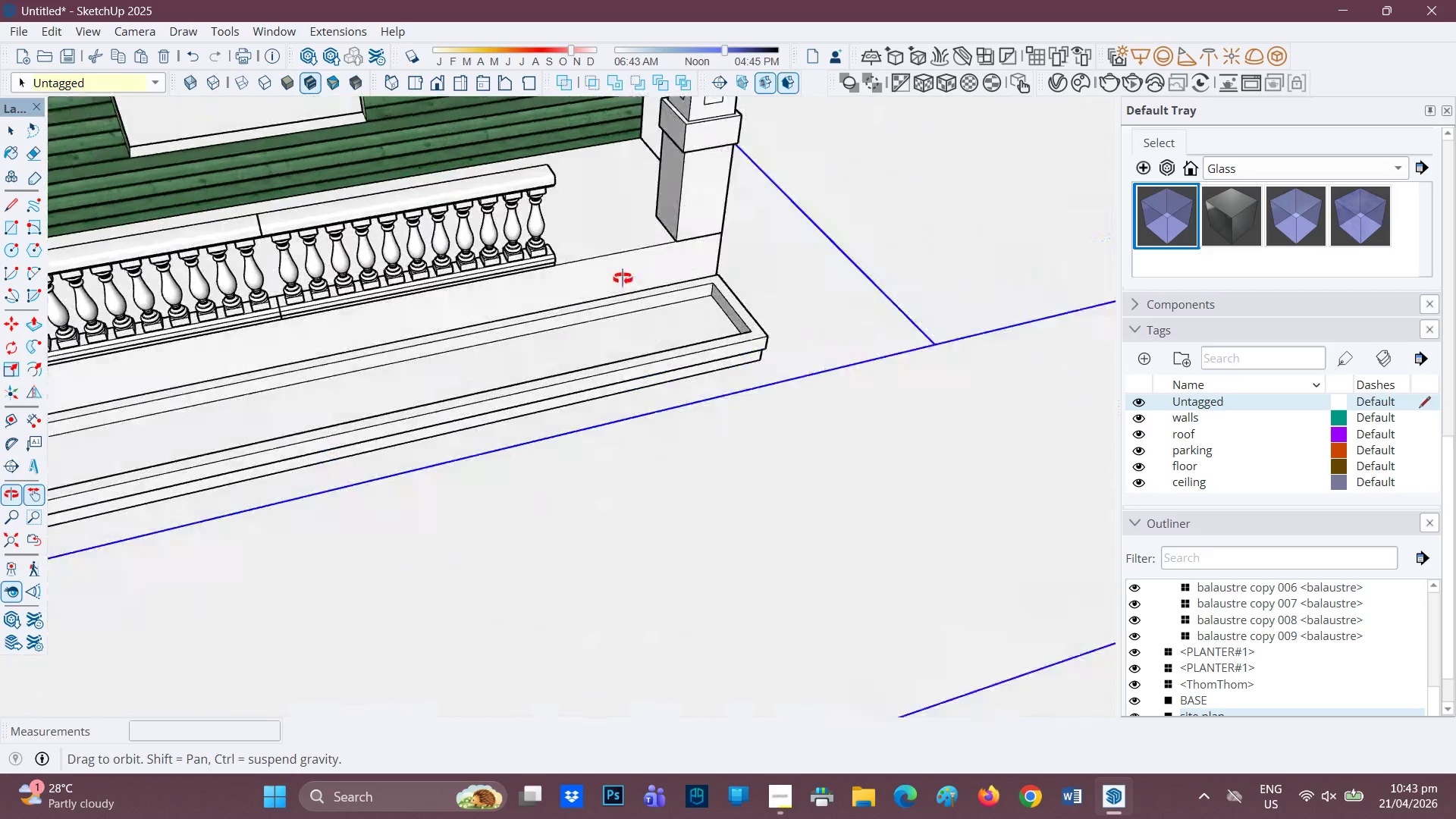 
key(Space)
 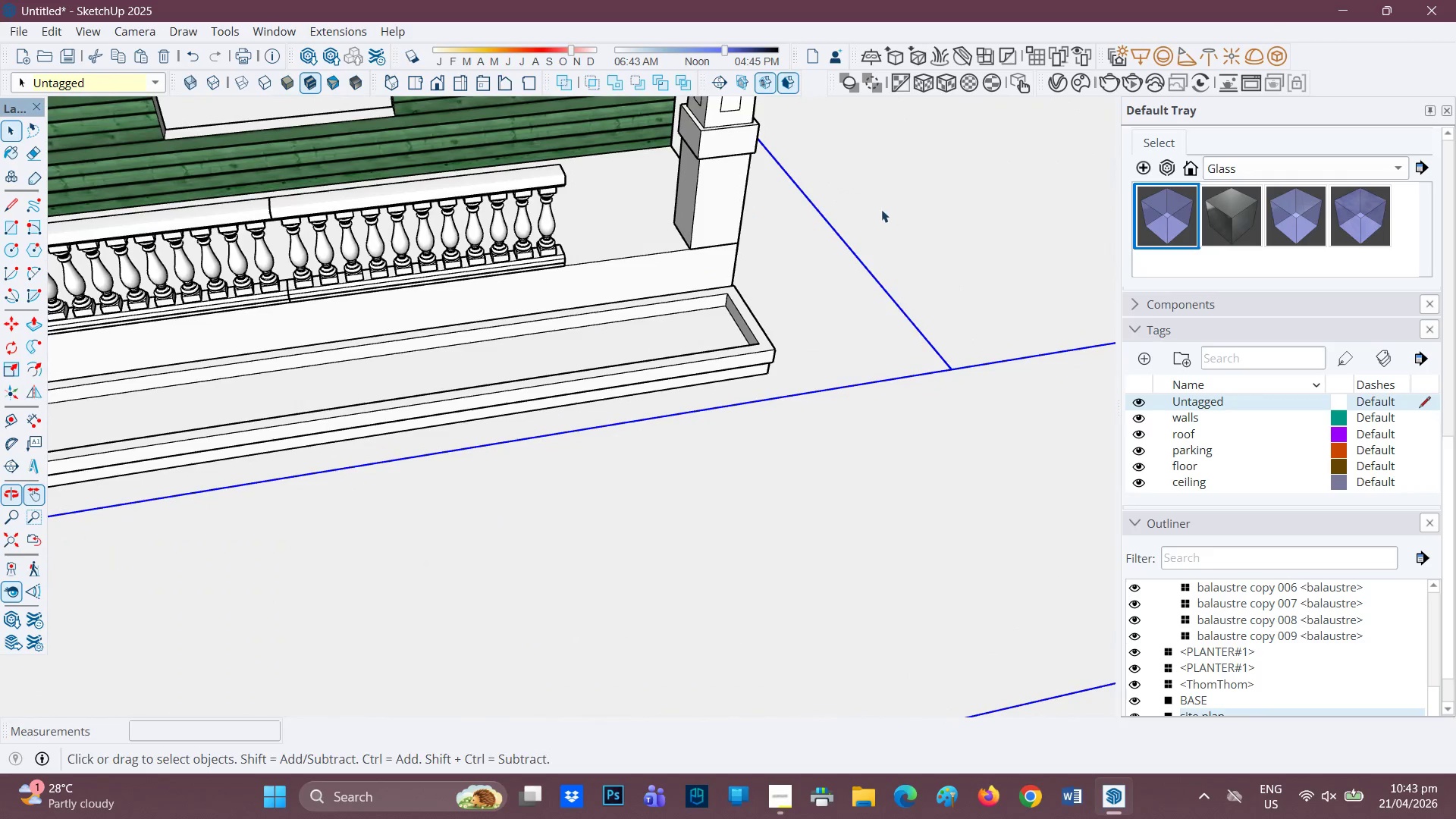 
scroll: coordinate [880, 215], scroll_direction: down, amount: 3.0
 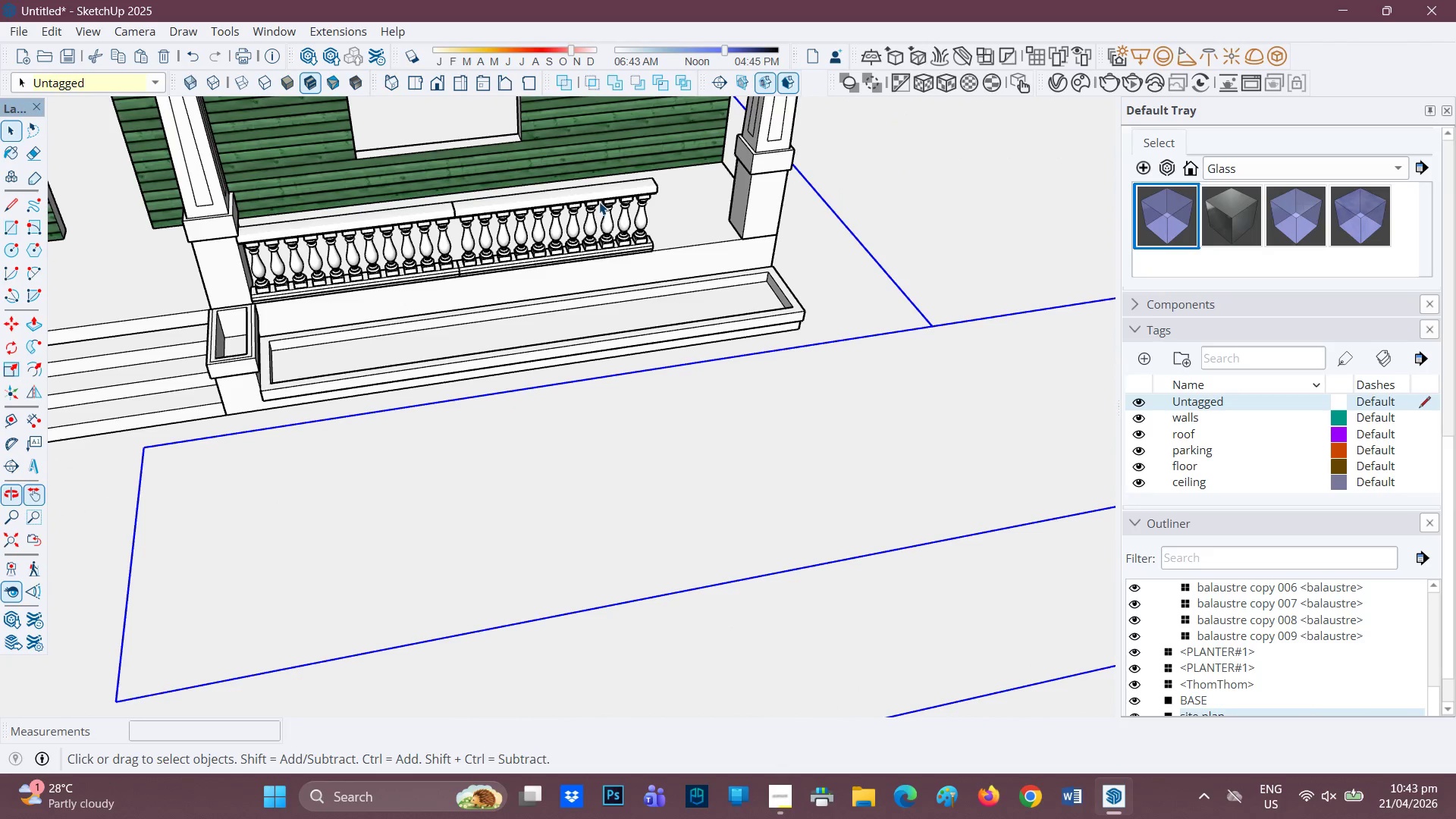 
scroll: coordinate [536, 265], scroll_direction: up, amount: 5.0
 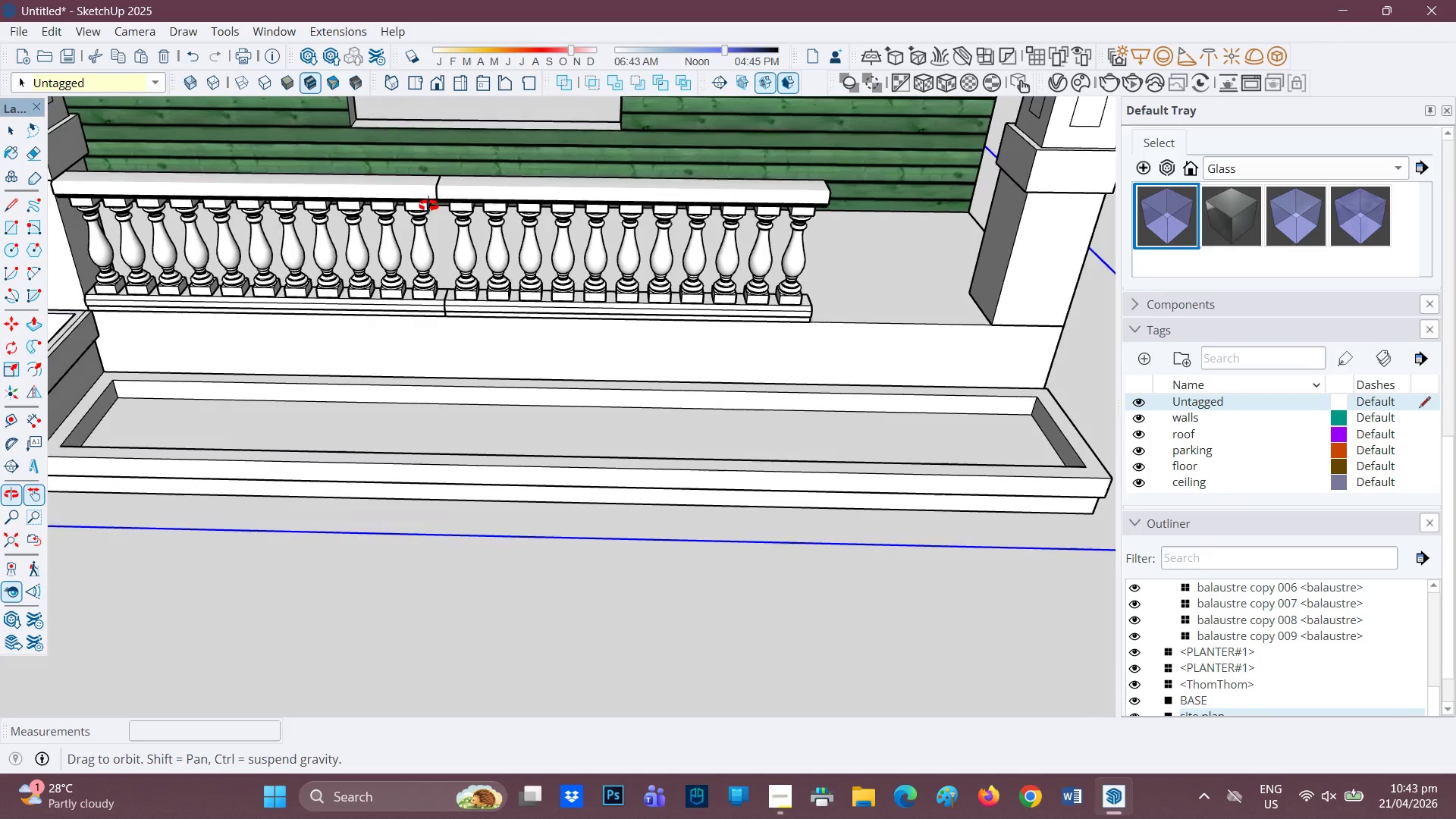 
key(Space)
 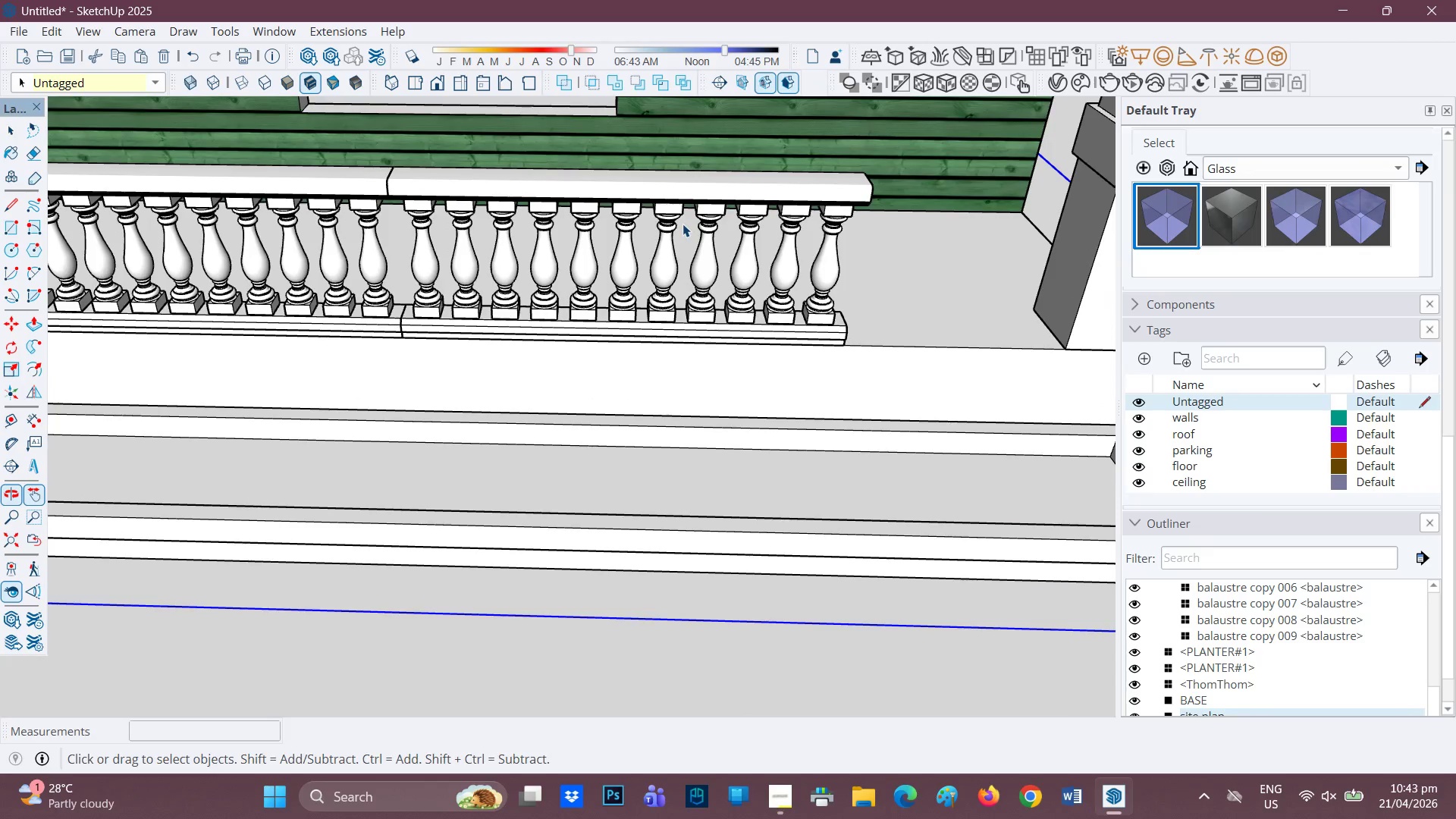 
scroll: coordinate [662, 213], scroll_direction: up, amount: 2.0
 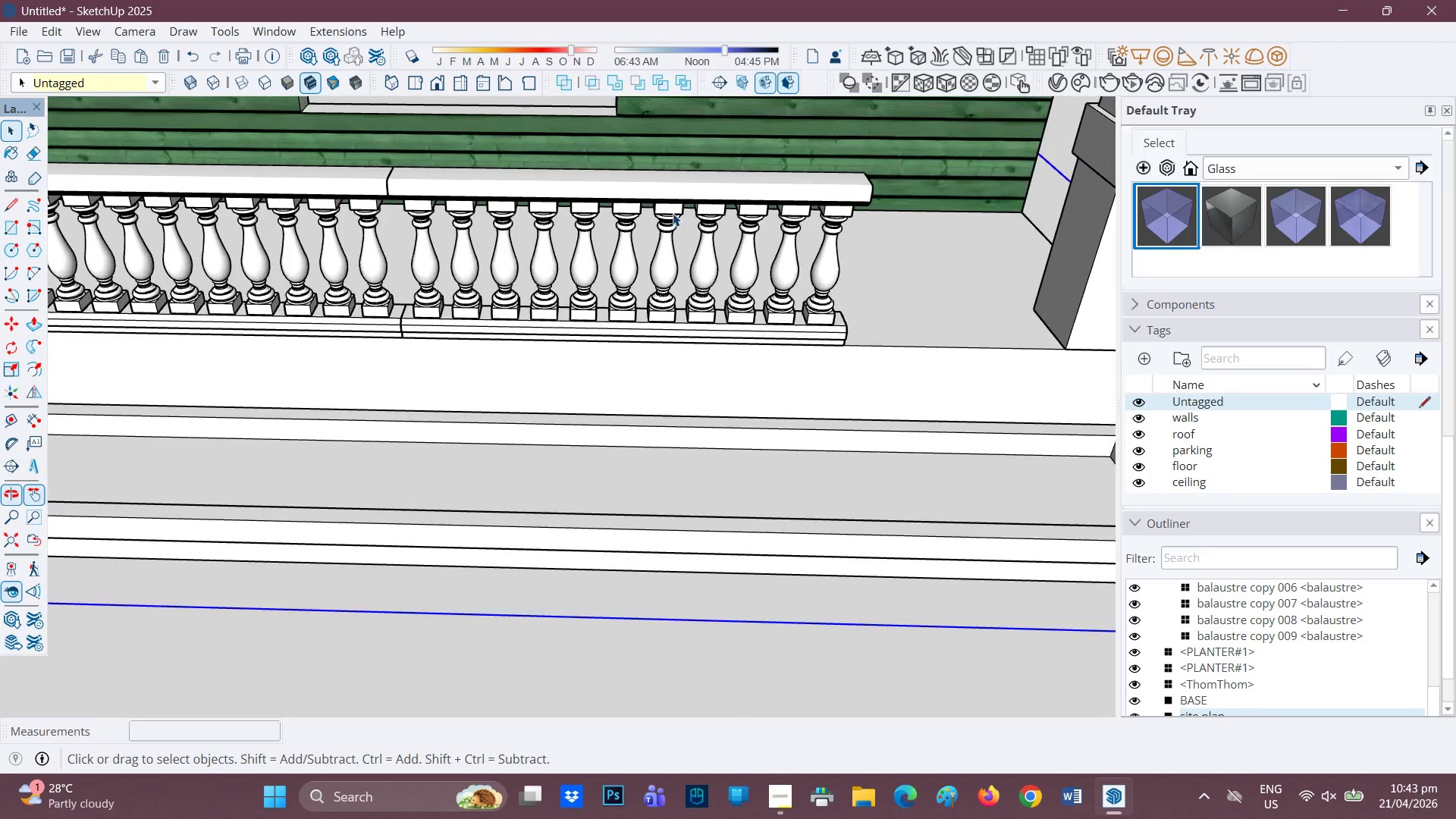 
left_click([683, 224])
 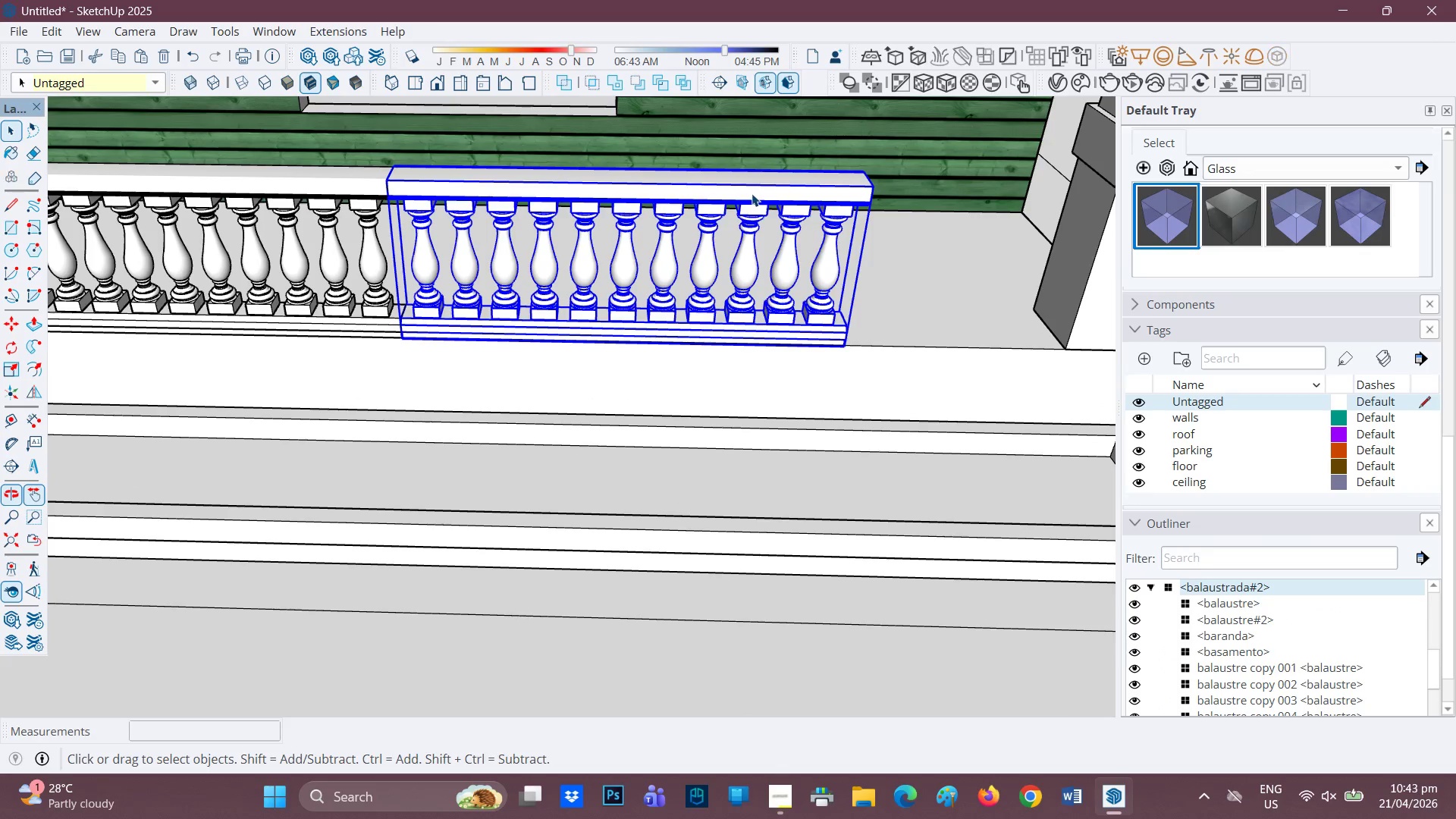 
scroll: coordinate [747, 227], scroll_direction: up, amount: 1.0
 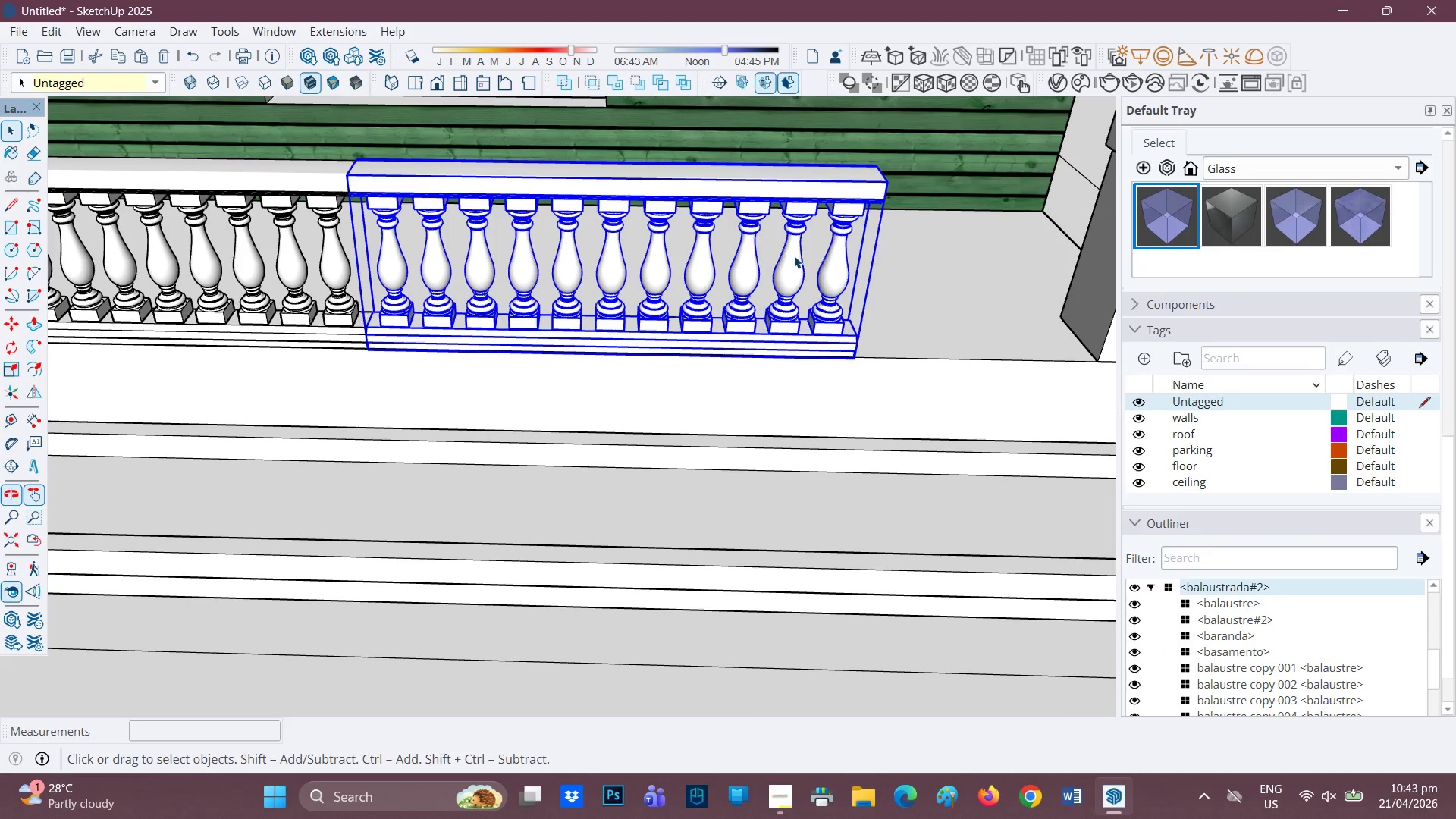 
key(M)
 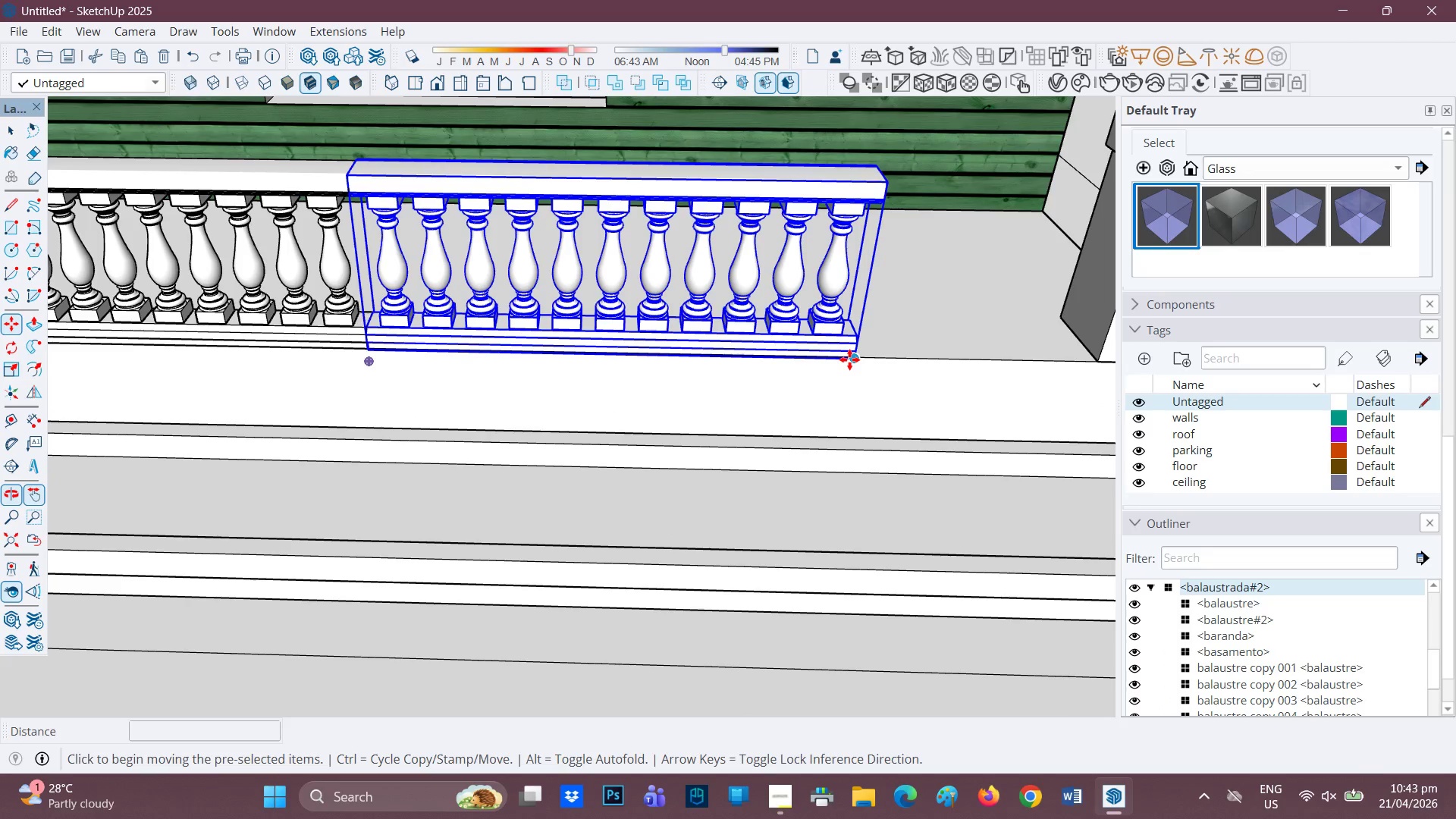 
left_click([849, 359])
 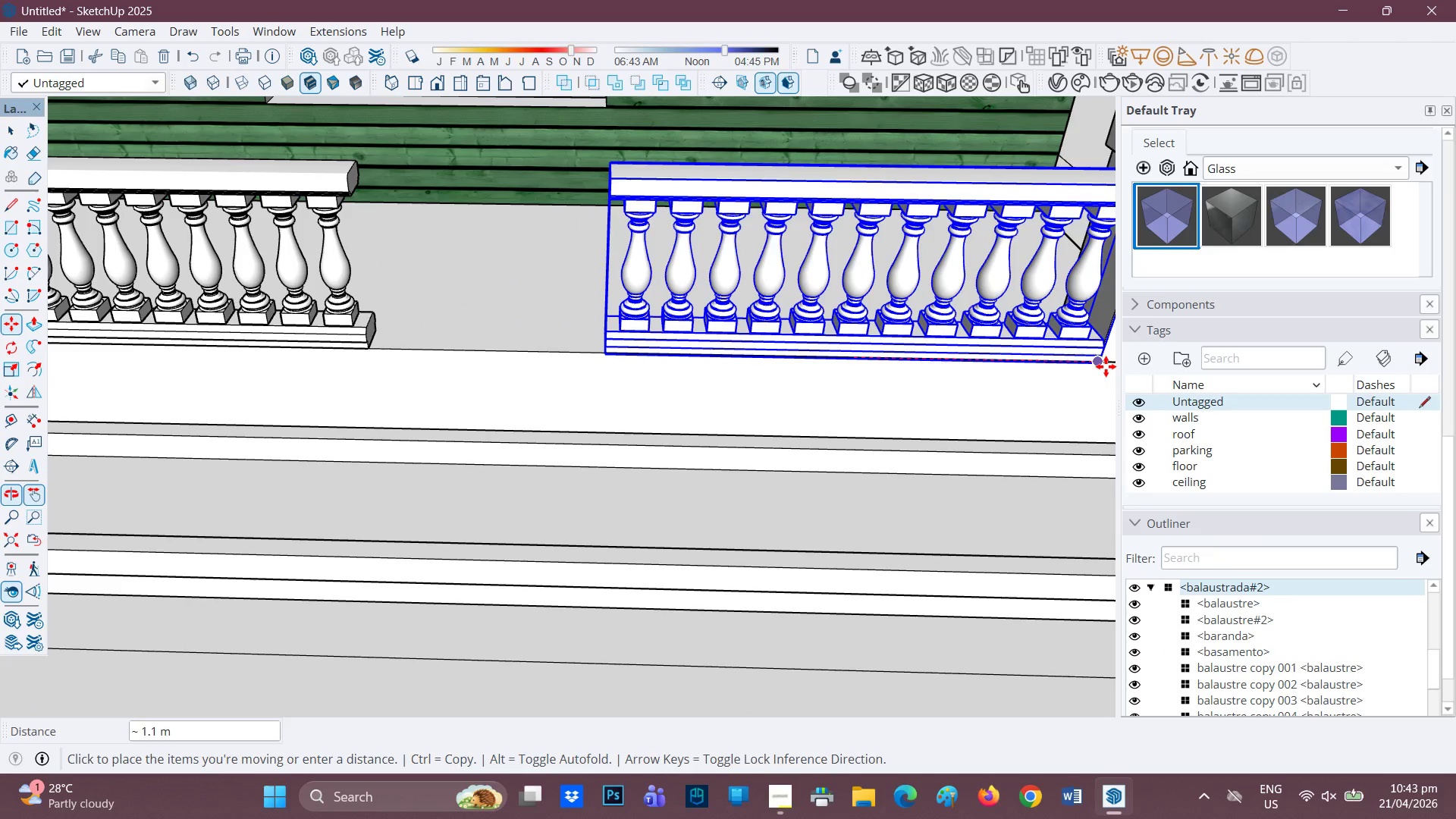 
left_click([1106, 366])
 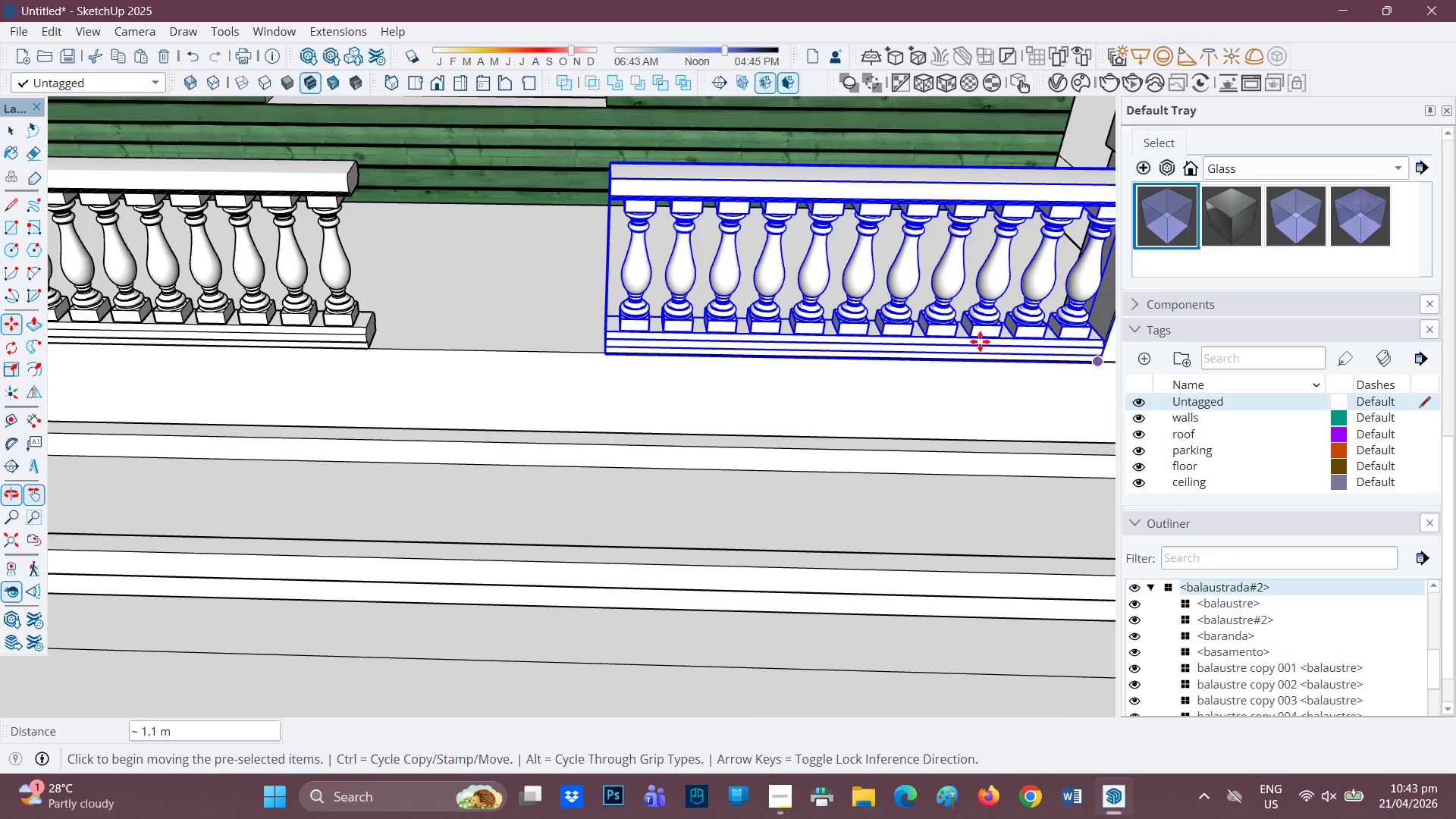 
scroll: coordinate [955, 340], scroll_direction: down, amount: 2.0
 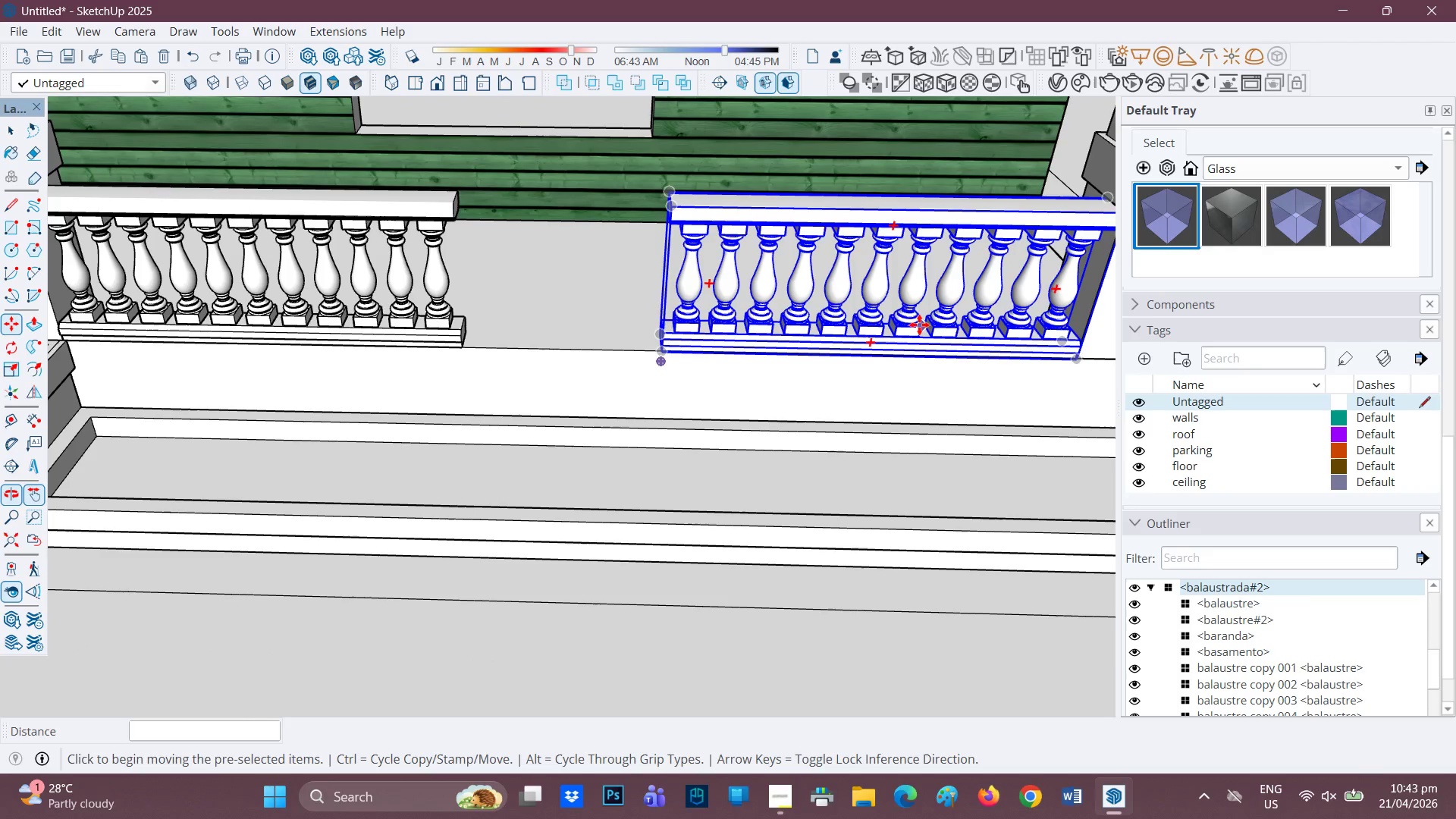 
key(H)
 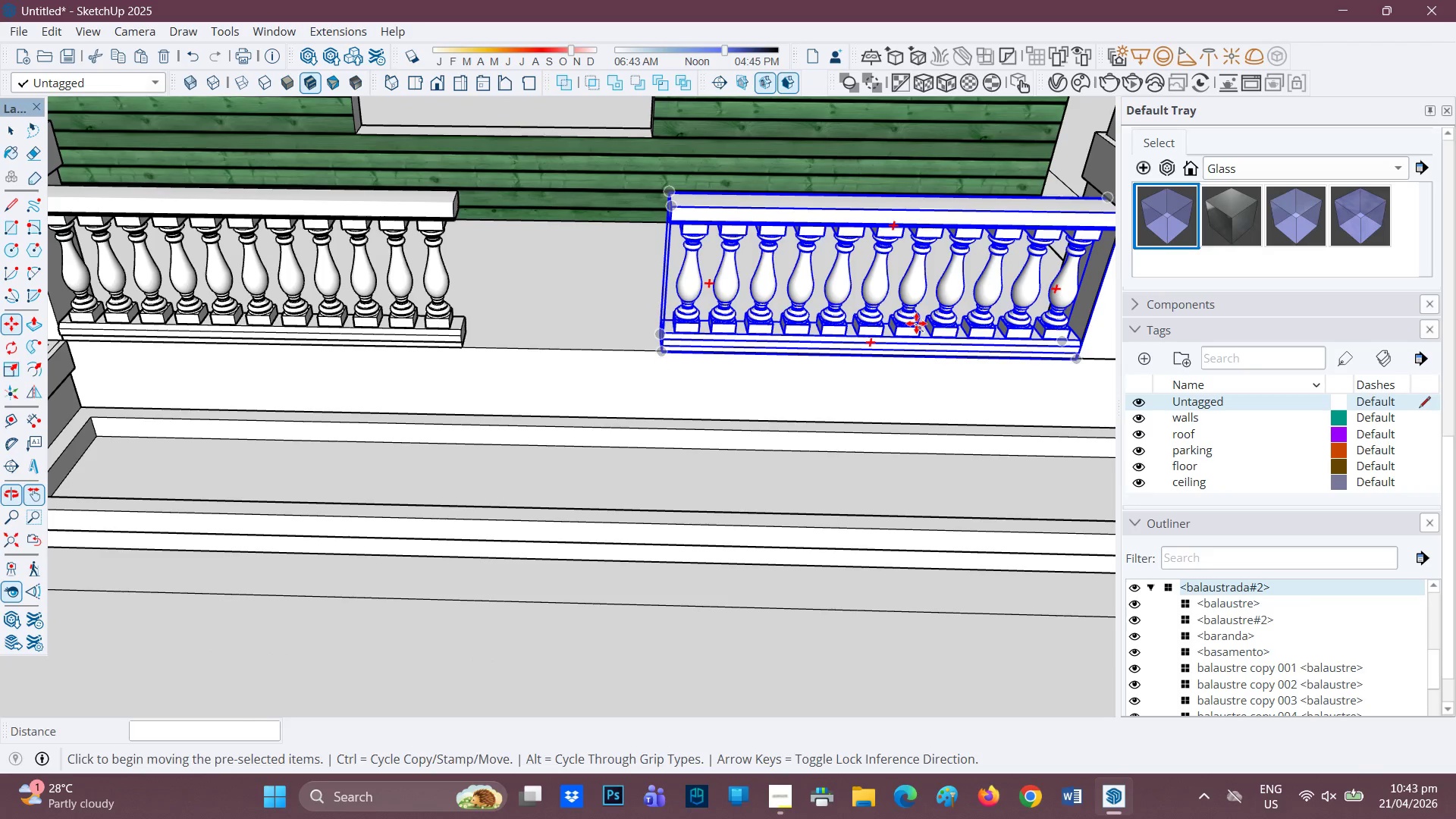 
left_click_drag(start_coordinate=[916, 323], to_coordinate=[600, 385])
 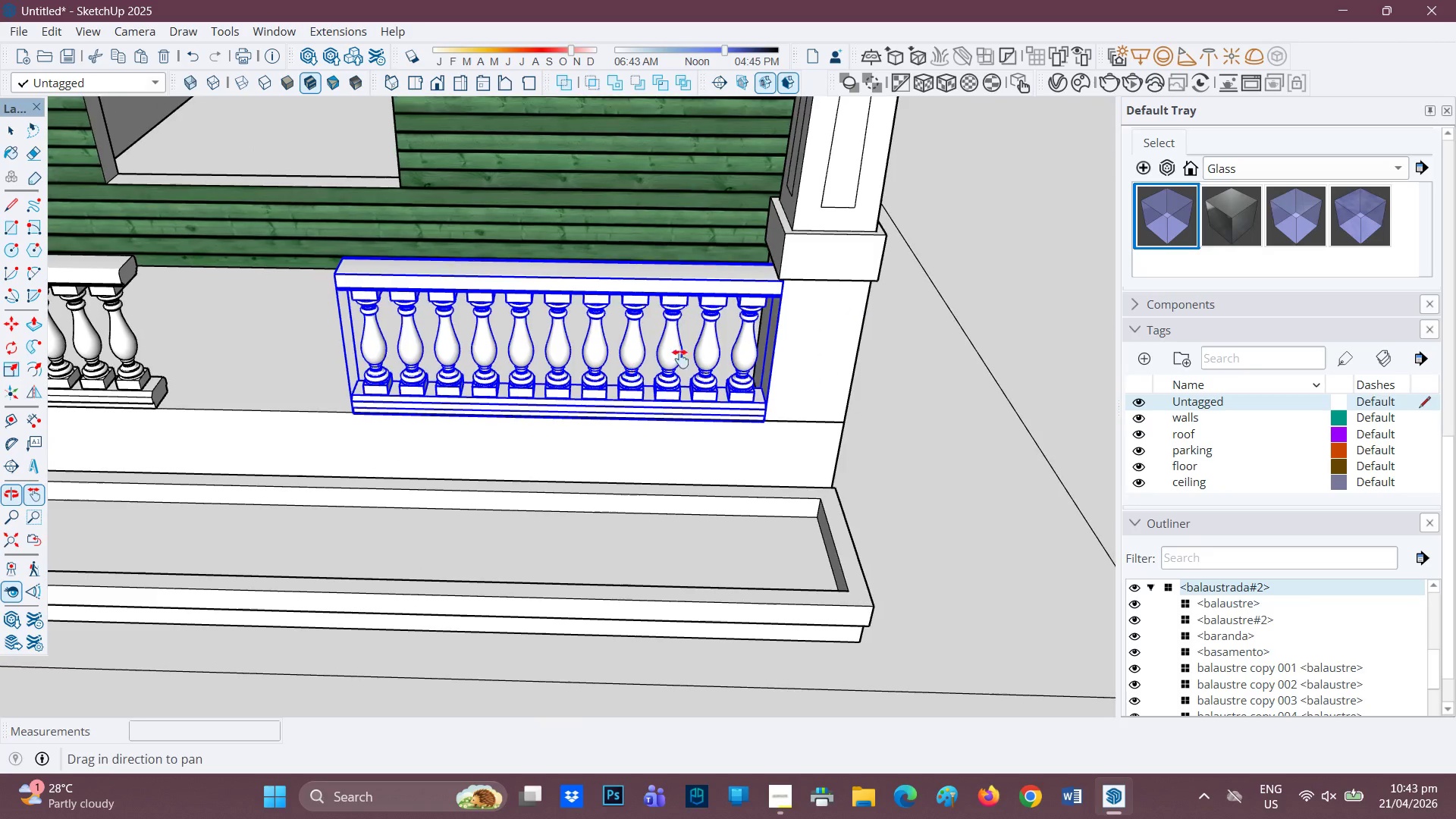 
scroll: coordinate [680, 484], scroll_direction: up, amount: 23.0
 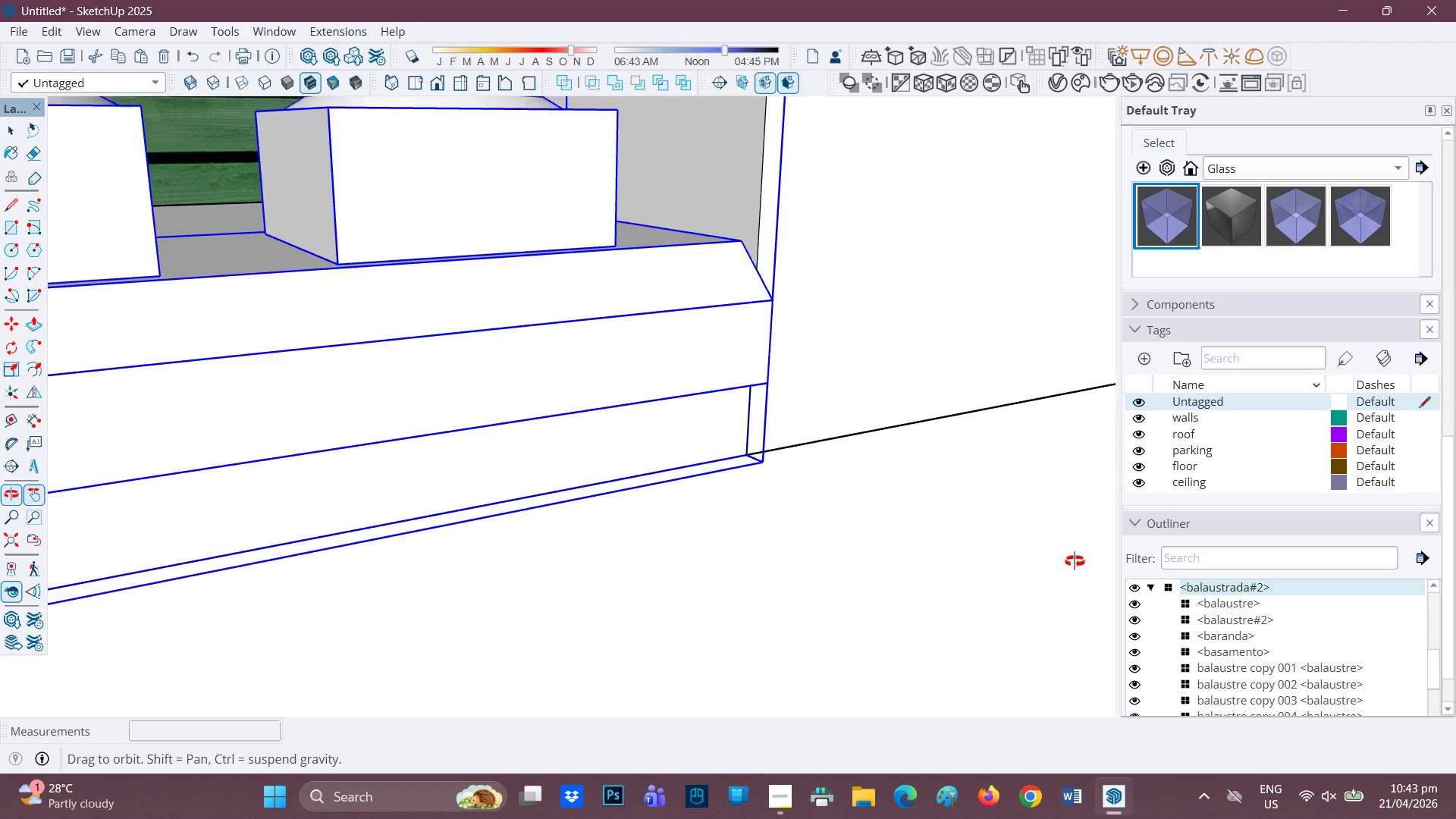 
key(Space)
 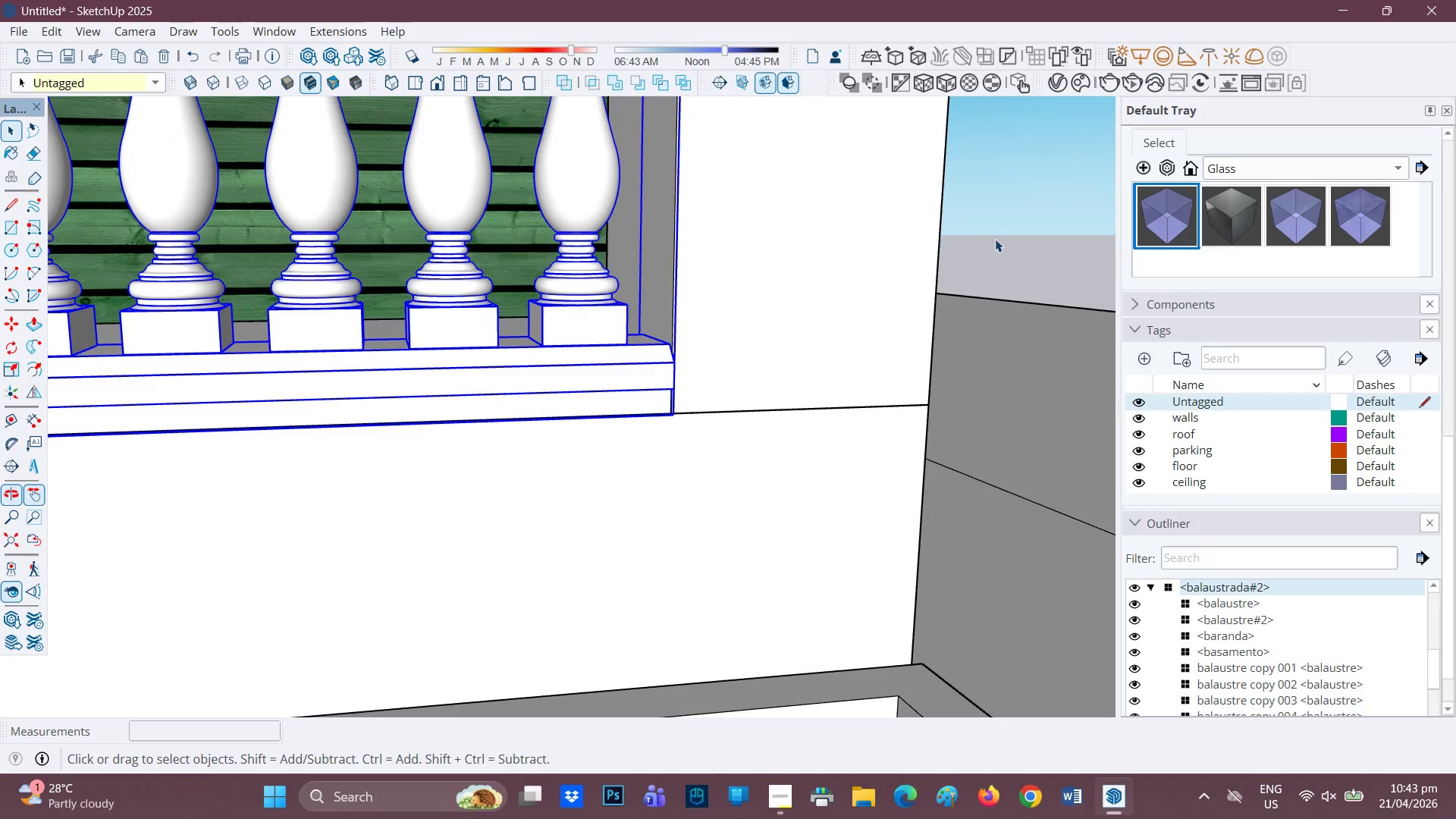 
scroll: coordinate [591, 380], scroll_direction: down, amount: 19.0
 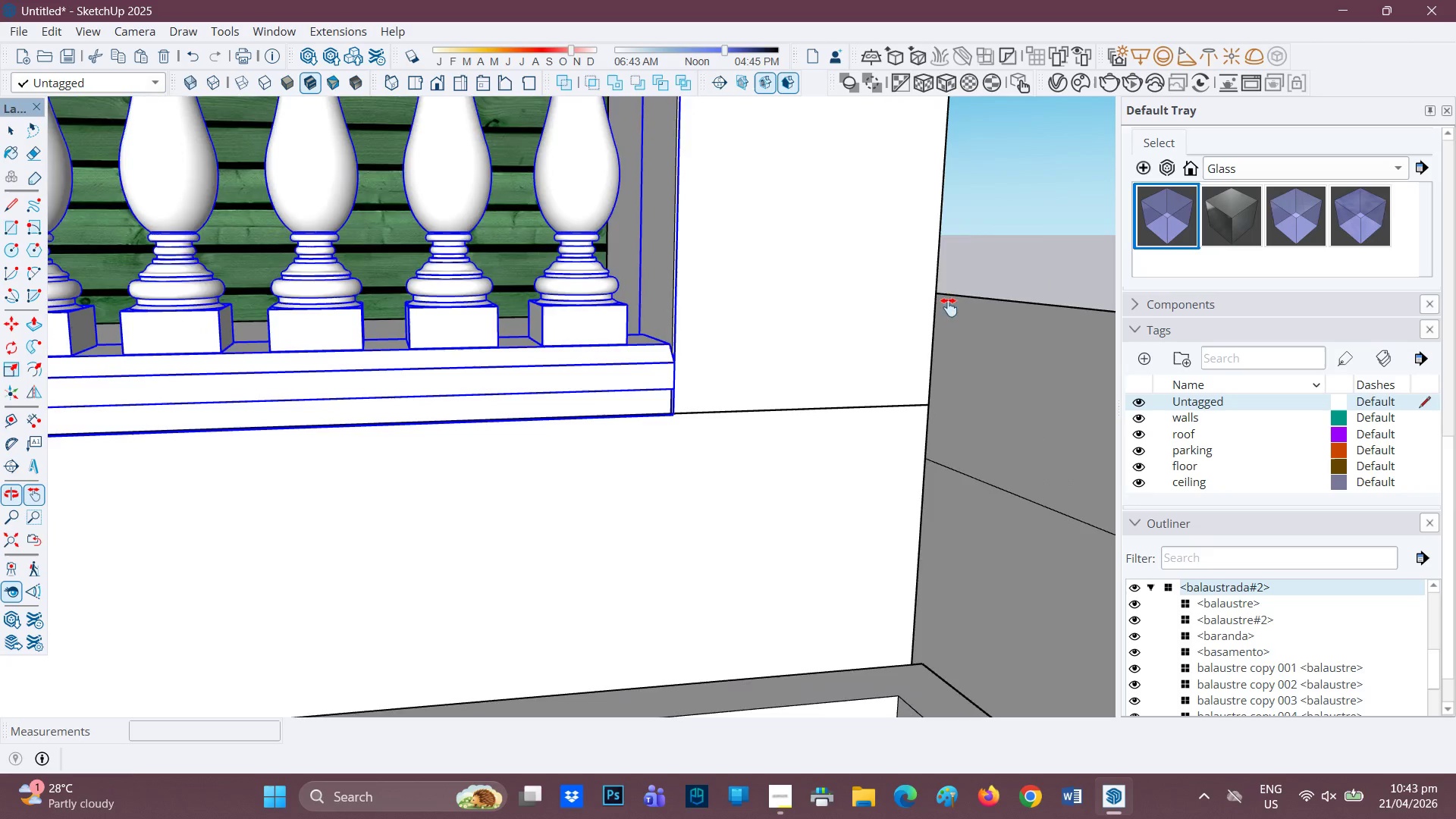 
left_click([997, 232])
 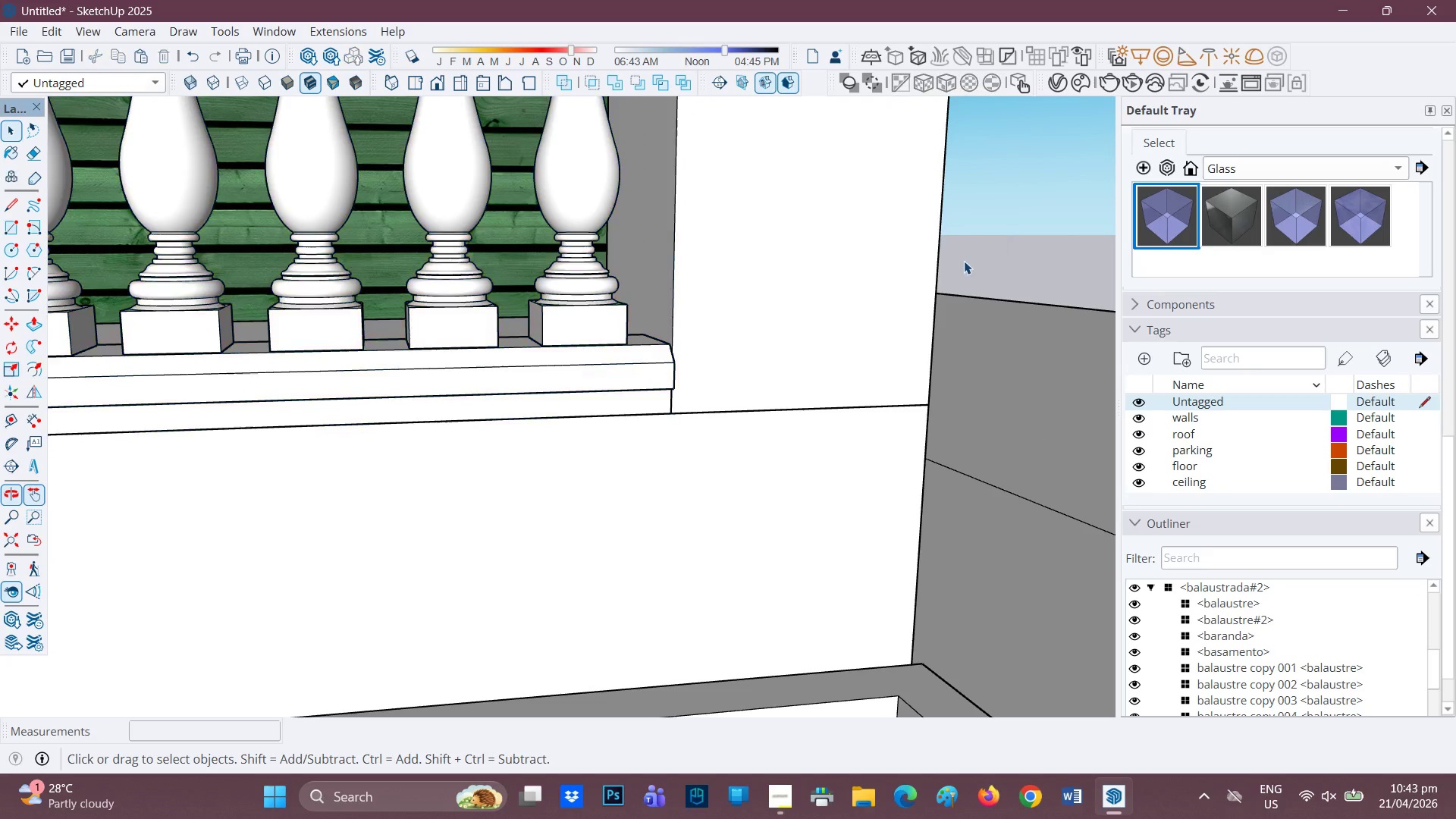 
key(H)
 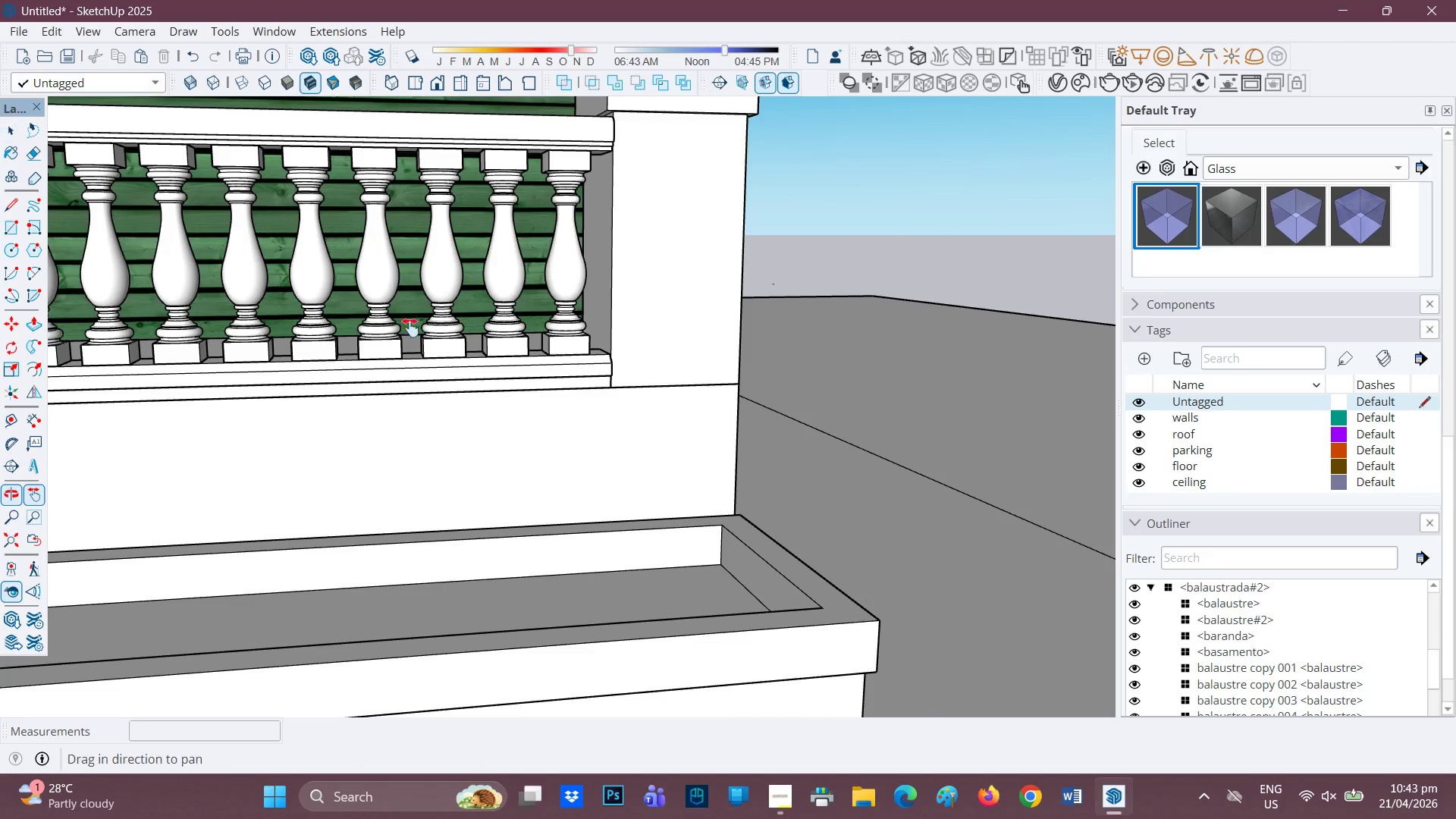 
left_click_drag(start_coordinate=[414, 327], to_coordinate=[686, 355])
 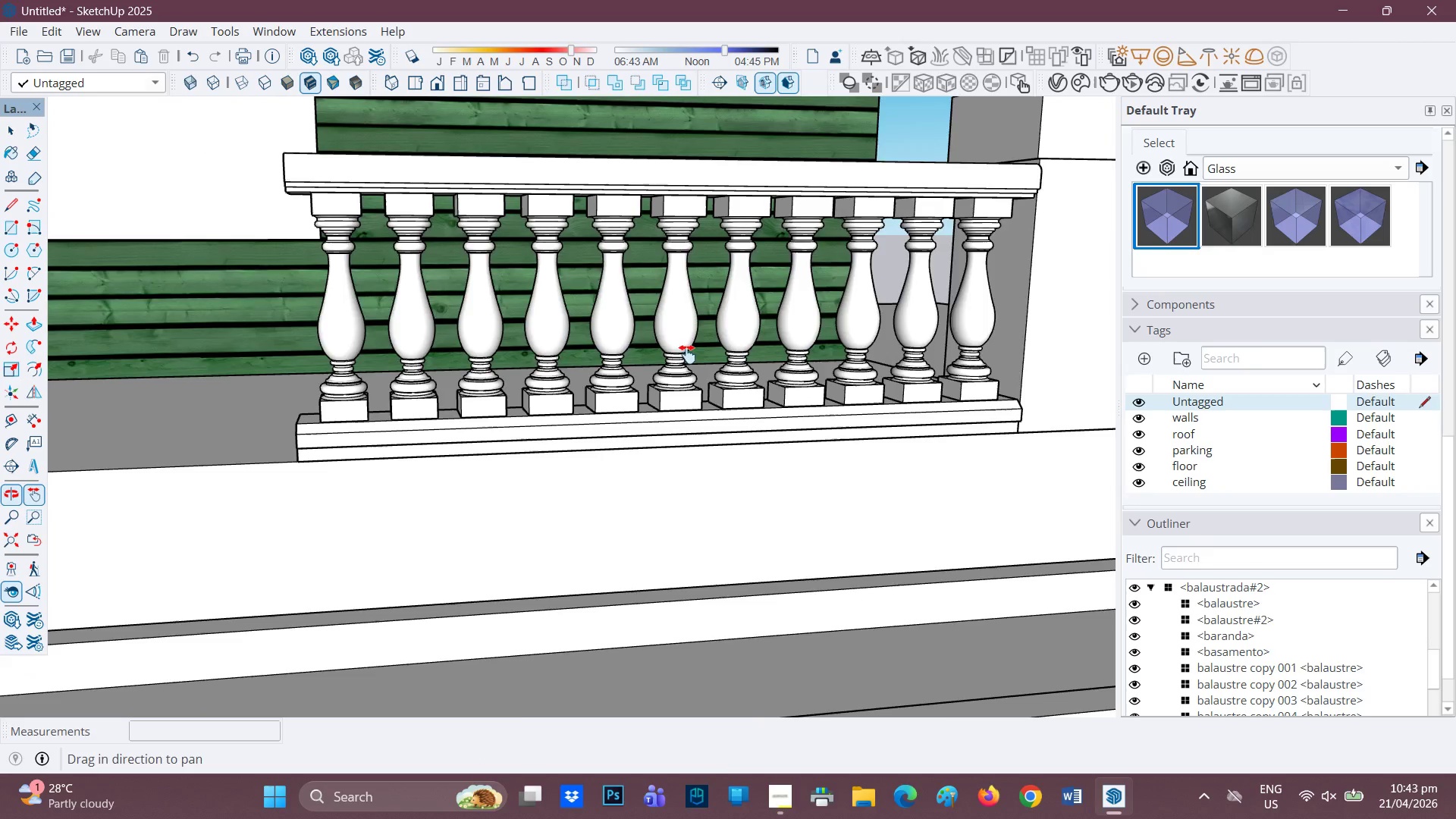 
scroll: coordinate [482, 388], scroll_direction: down, amount: 24.0
 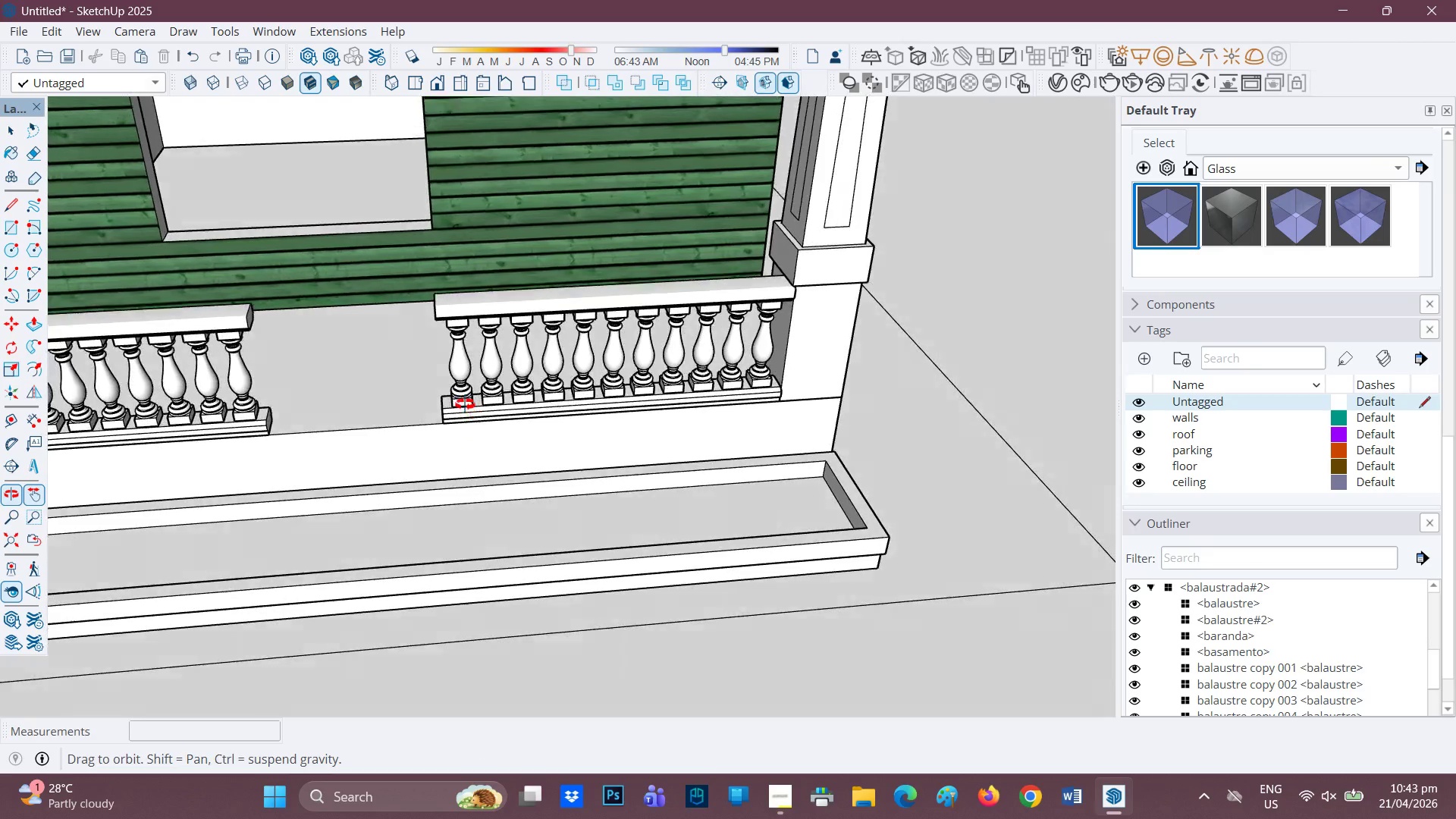 
key(Space)
 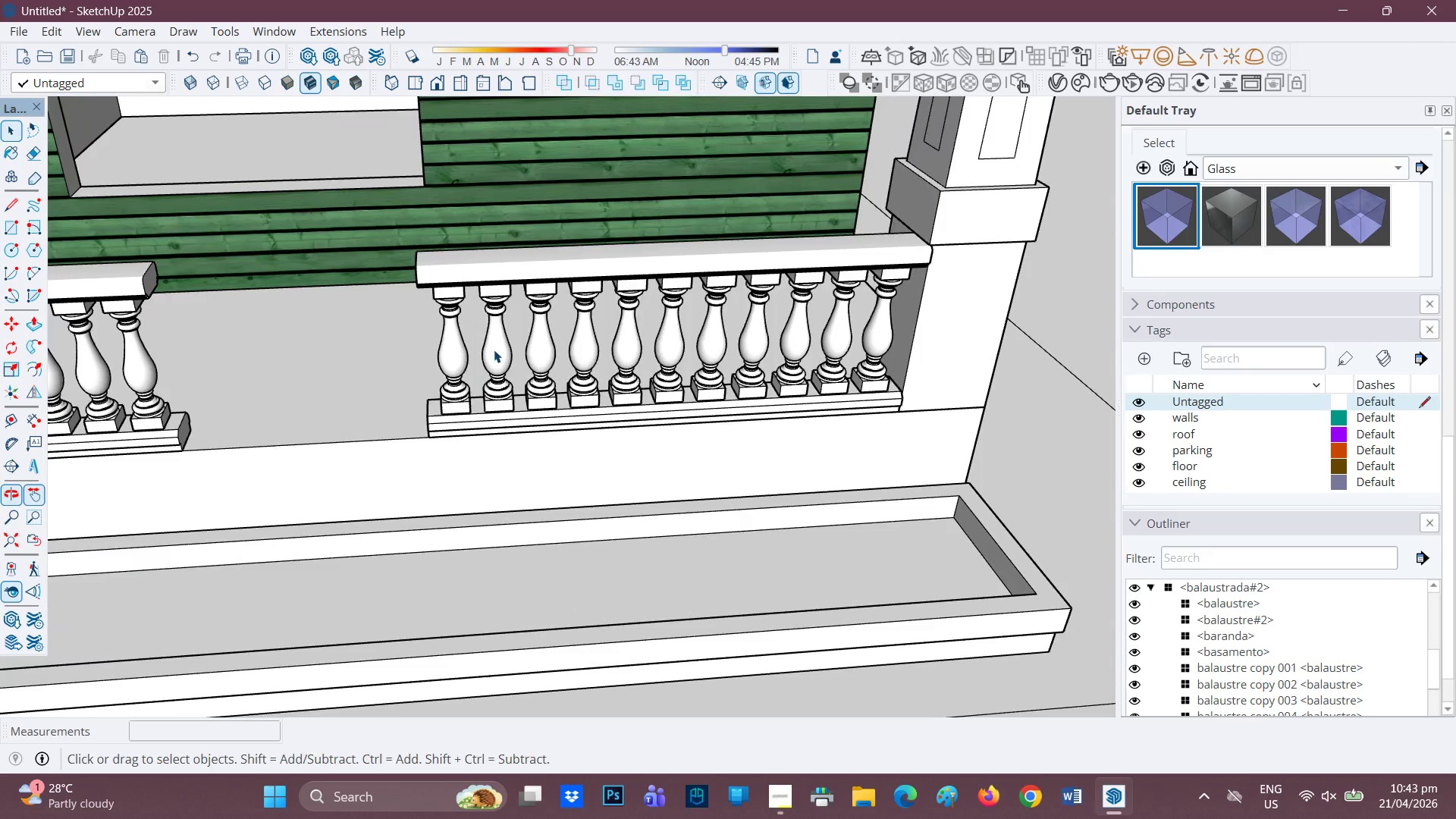 
scroll: coordinate [479, 378], scroll_direction: up, amount: 2.0
 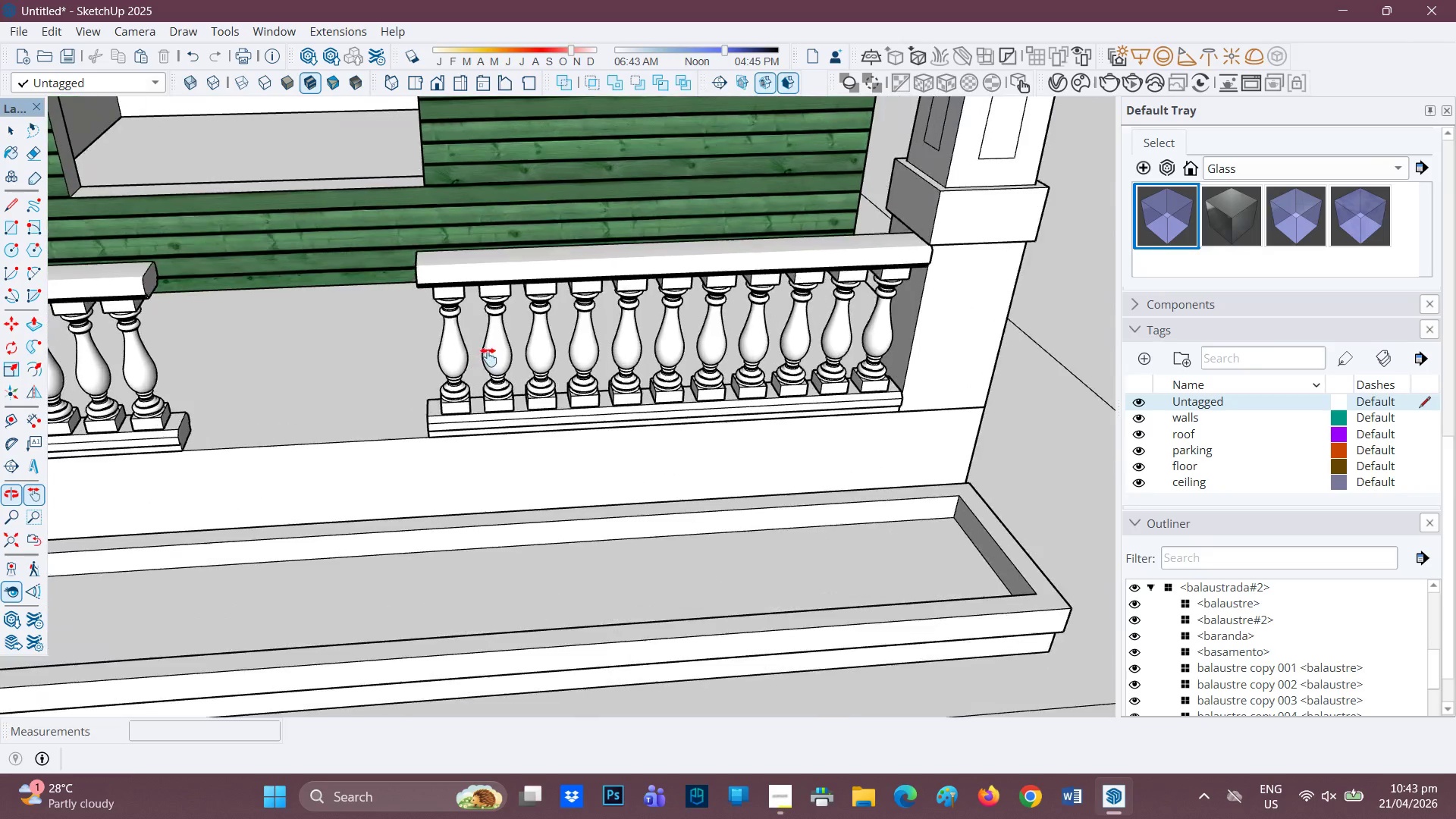 
left_click([494, 349])
 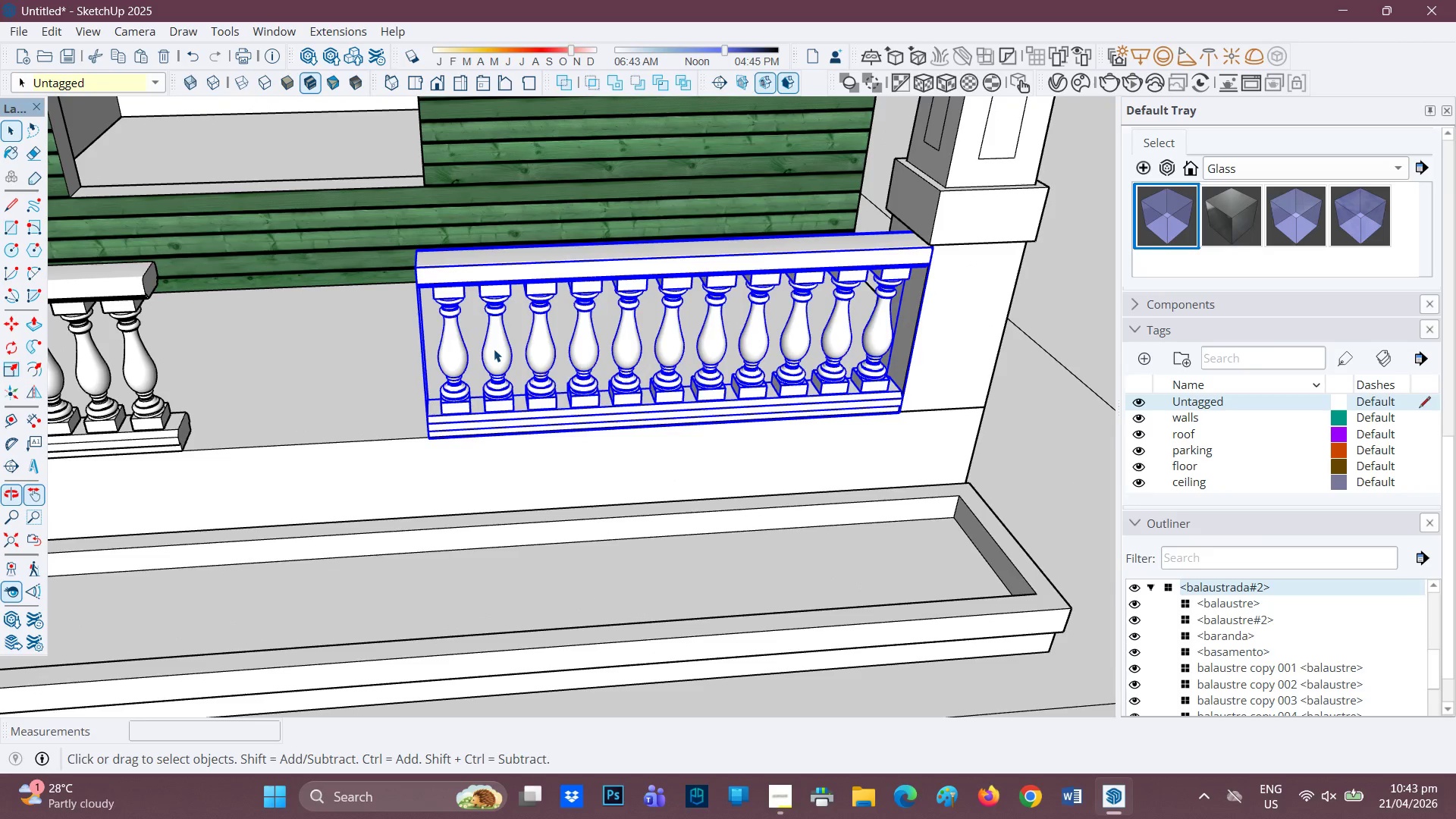 
scroll: coordinate [497, 344], scroll_direction: down, amount: 2.0
 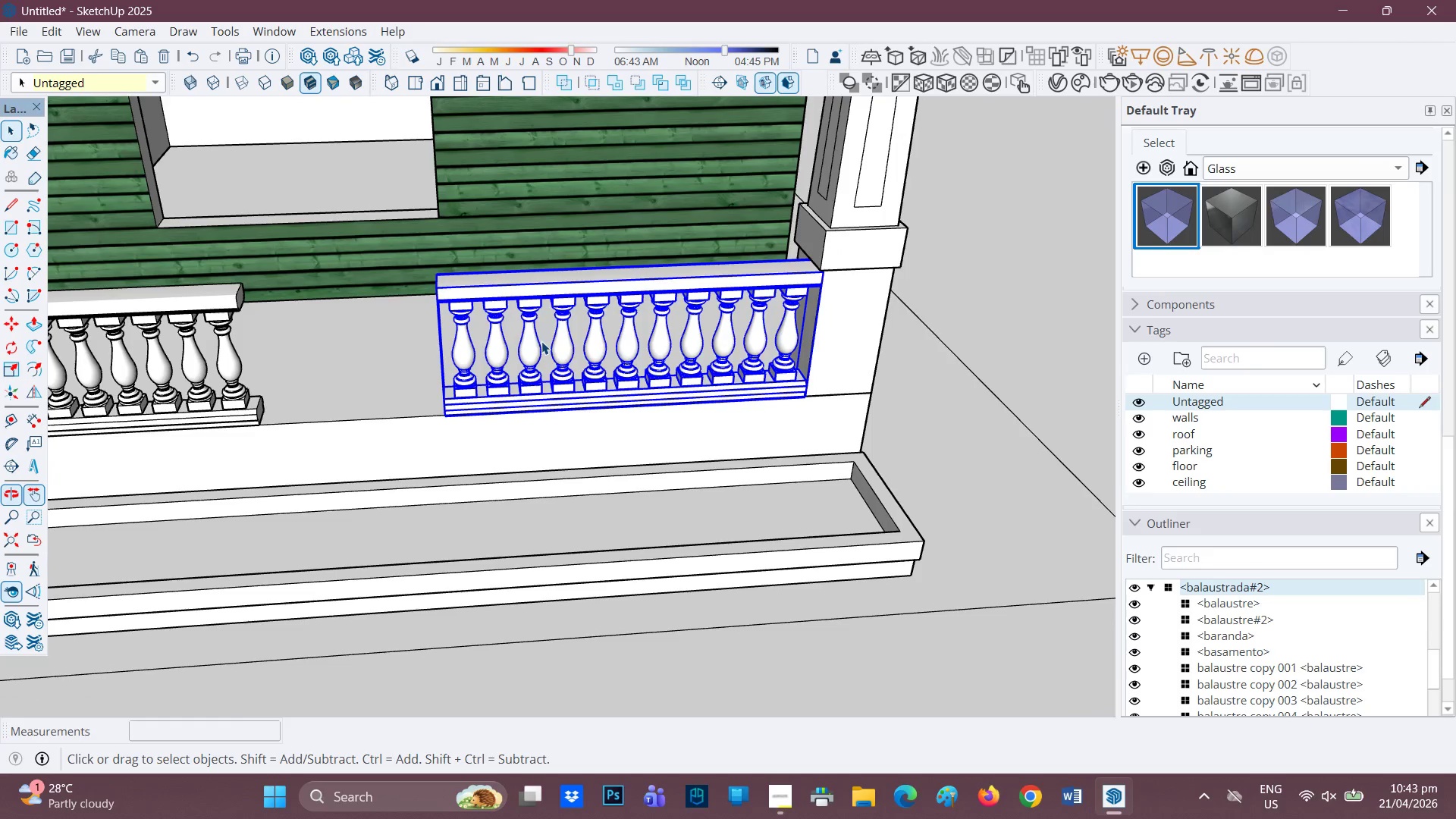 
hold_key(key=ControlLeft, duration=0.47)
 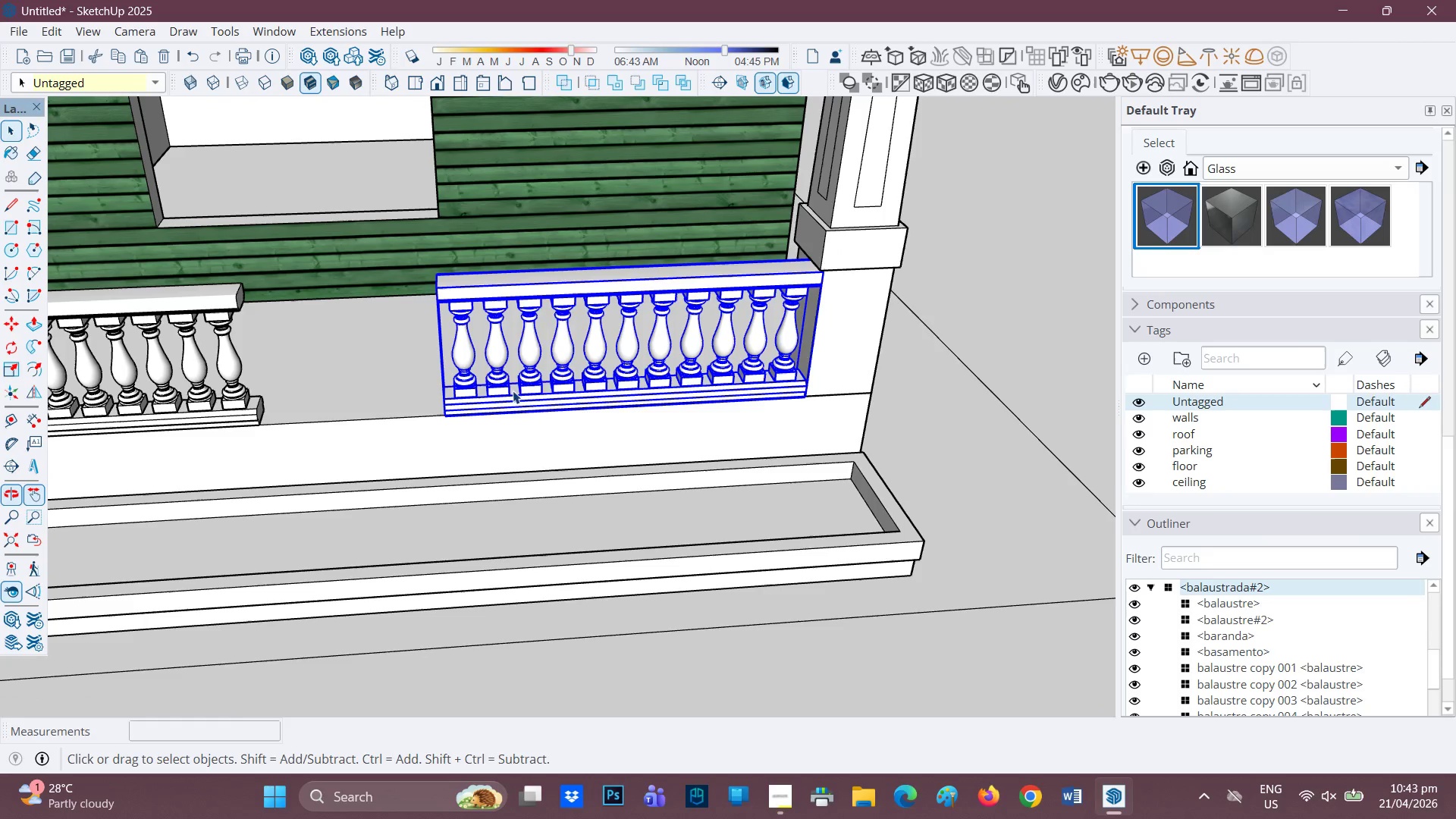 
scroll: coordinate [491, 404], scroll_direction: up, amount: 1.0
 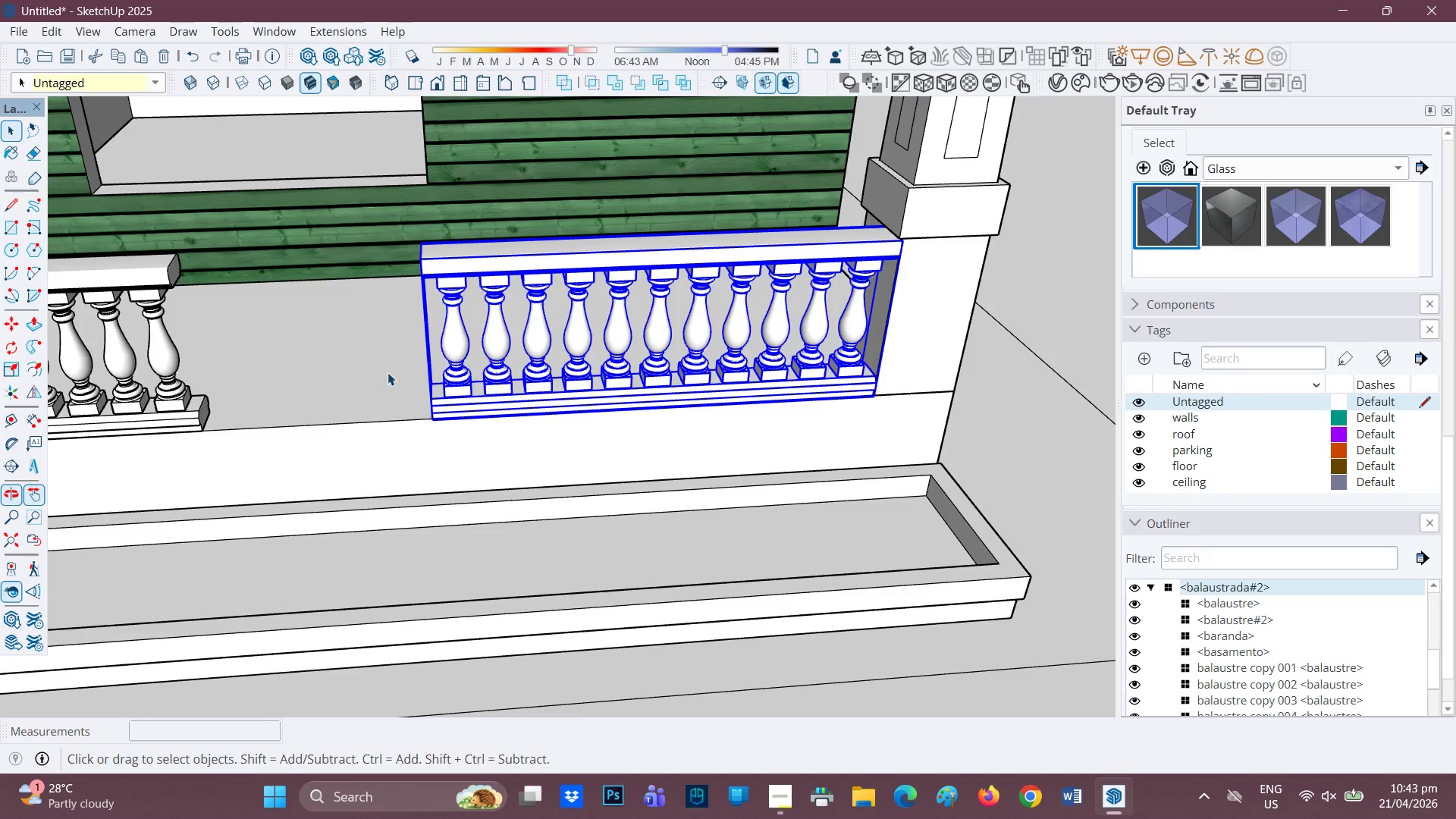 
key(H)
 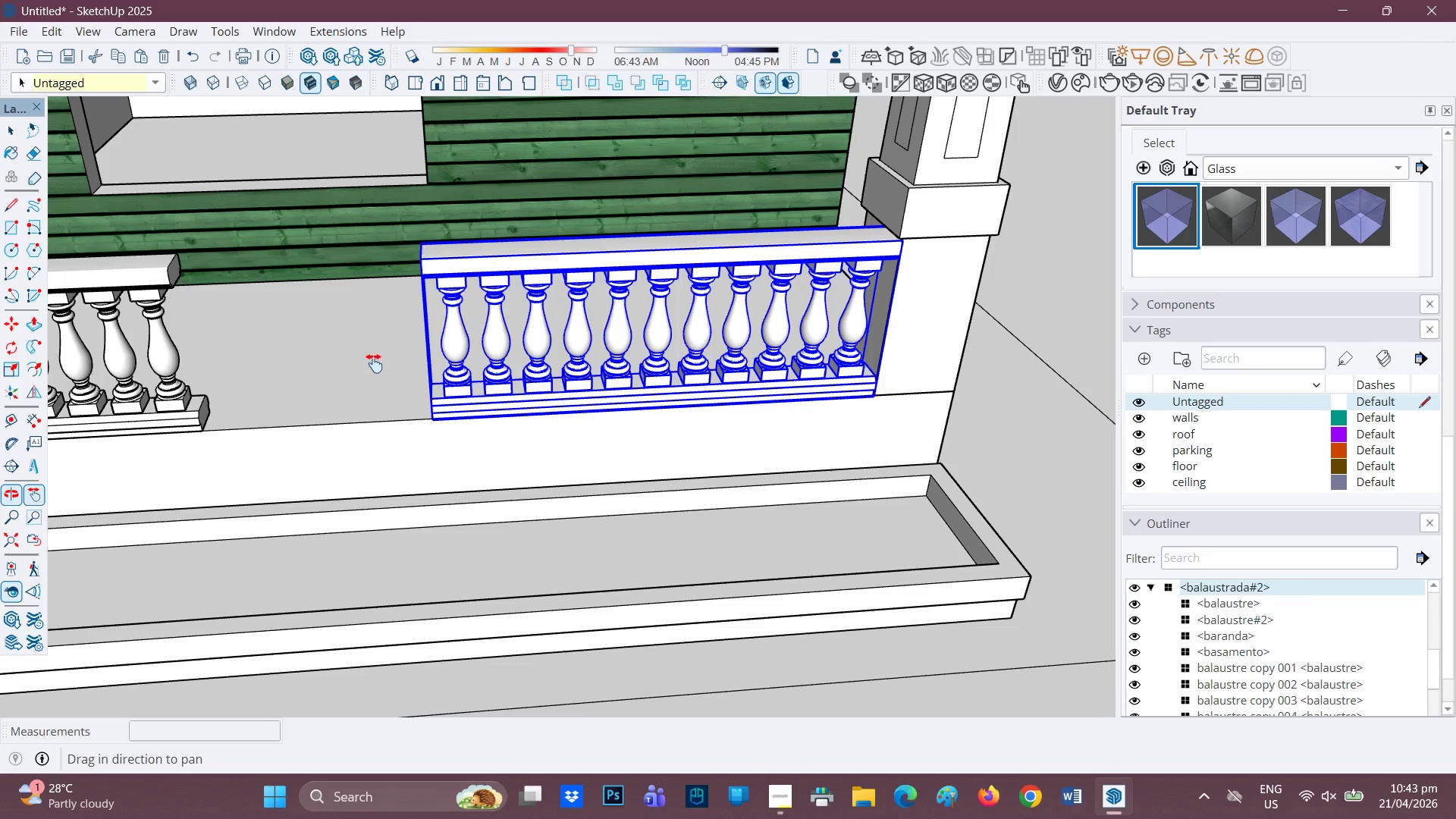 
left_click_drag(start_coordinate=[376, 362], to_coordinate=[561, 350])
 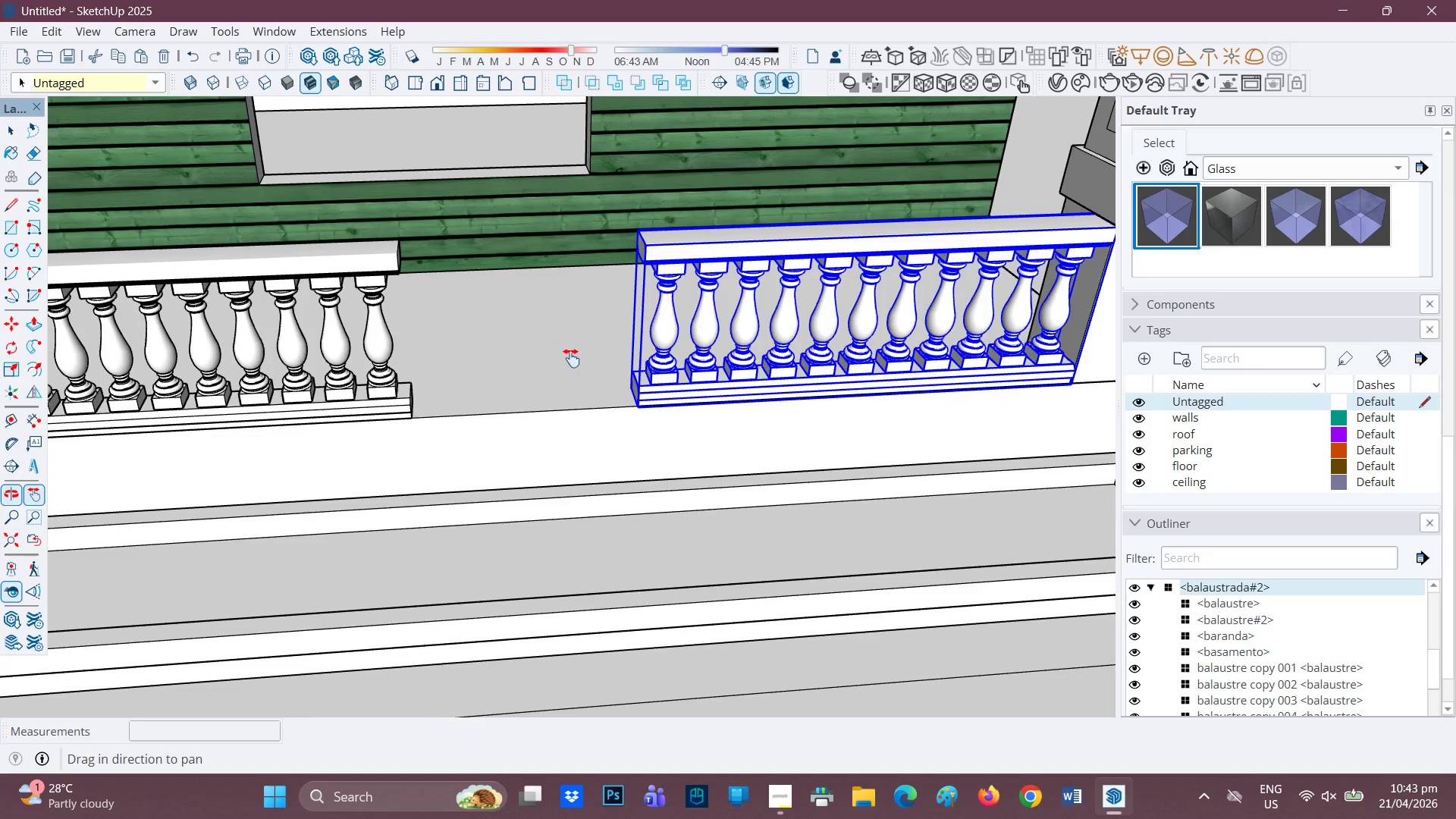 
scroll: coordinate [569, 358], scroll_direction: down, amount: 1.0
 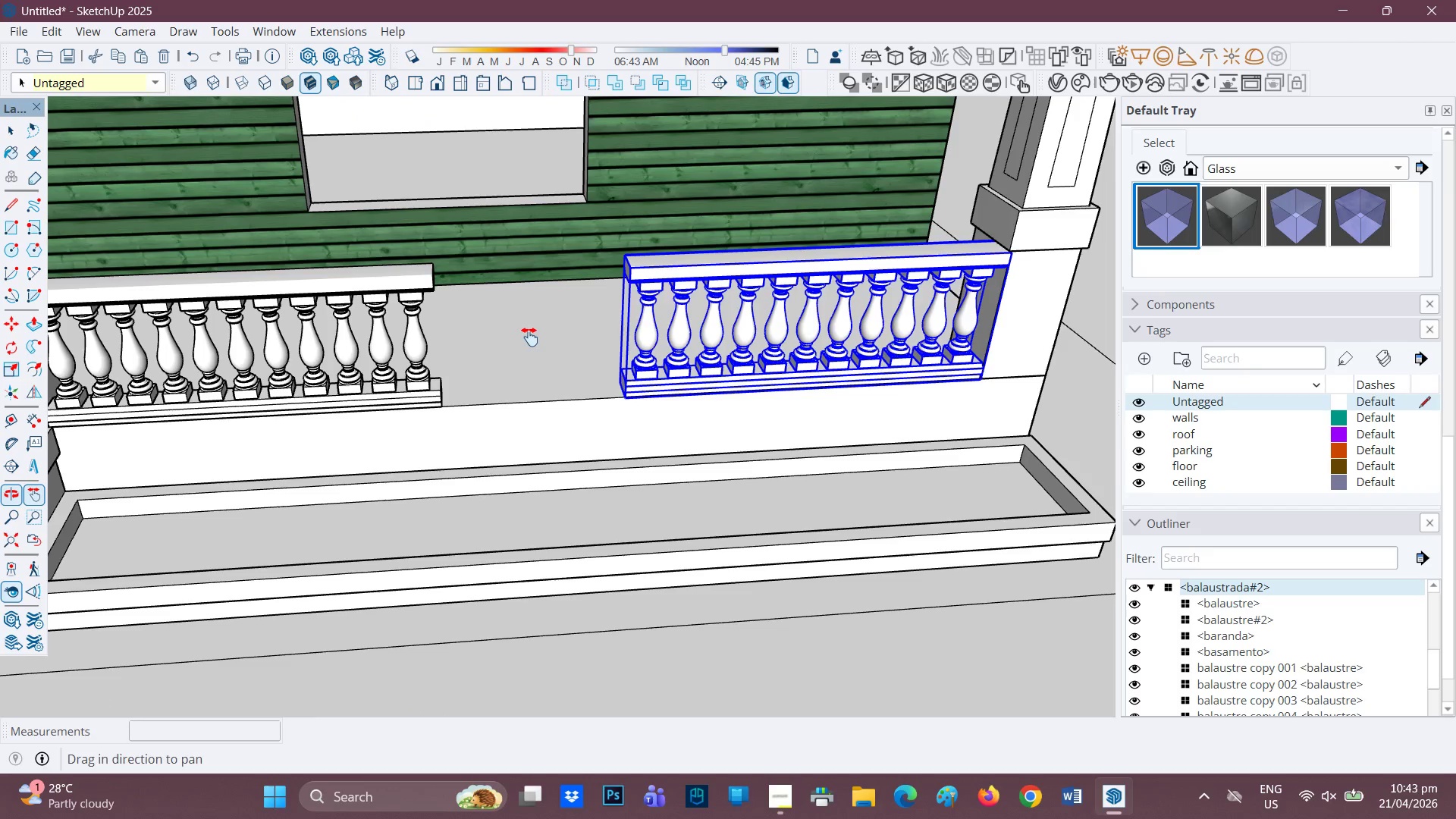 
scroll: coordinate [647, 284], scroll_direction: up, amount: 1.0
 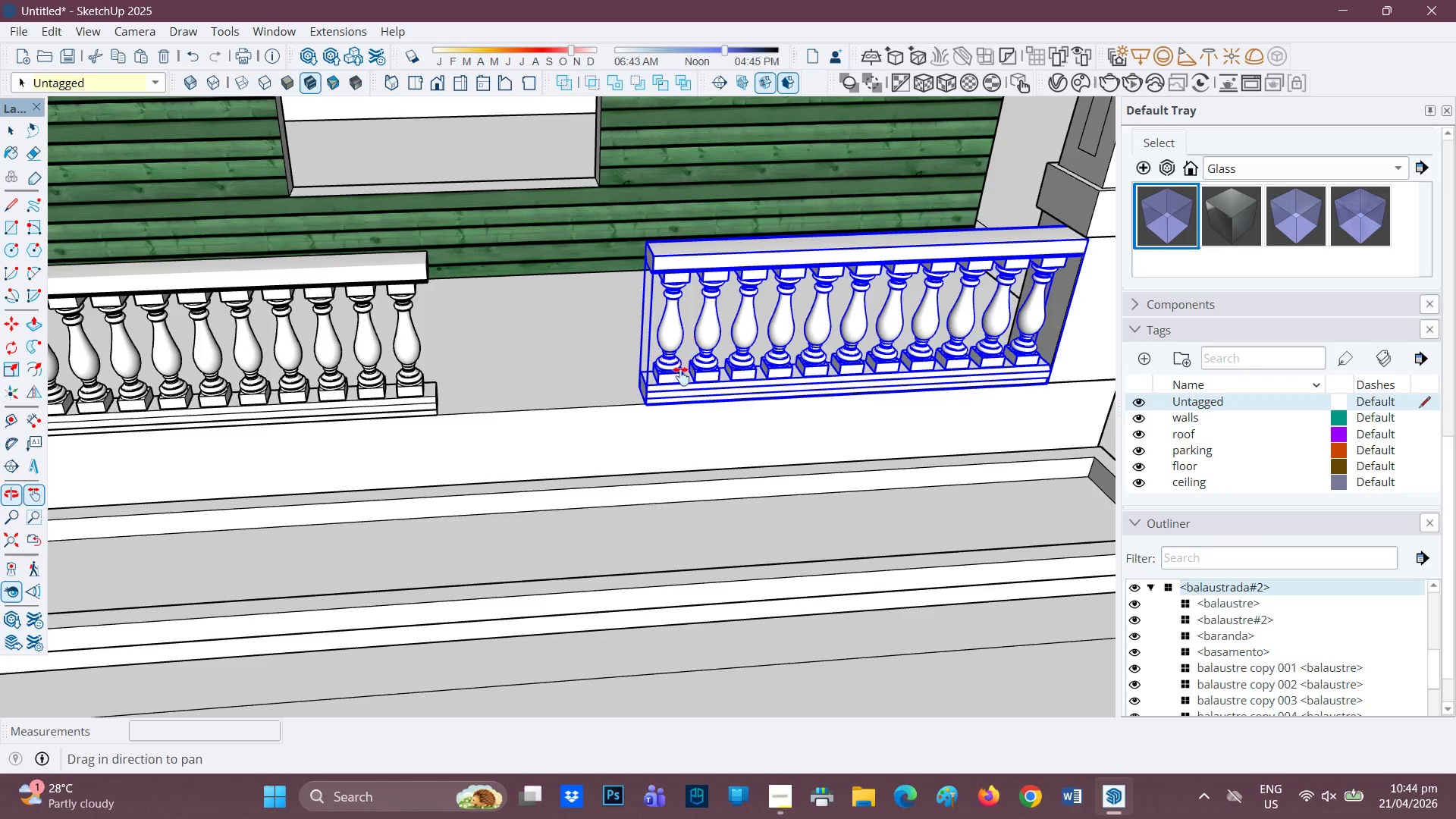 
key(M)
 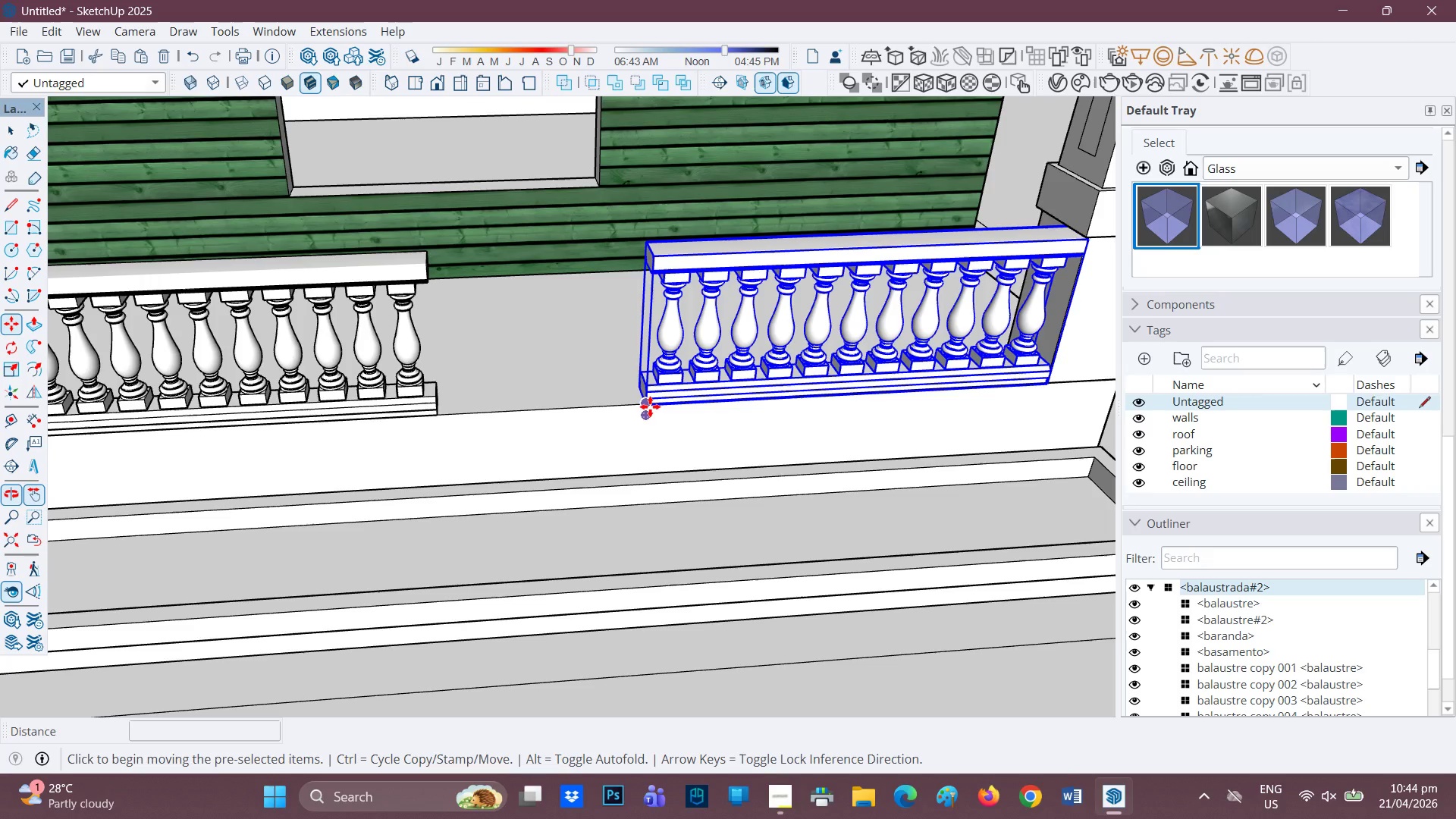 
left_click_drag(start_coordinate=[649, 406], to_coordinate=[639, 406])
 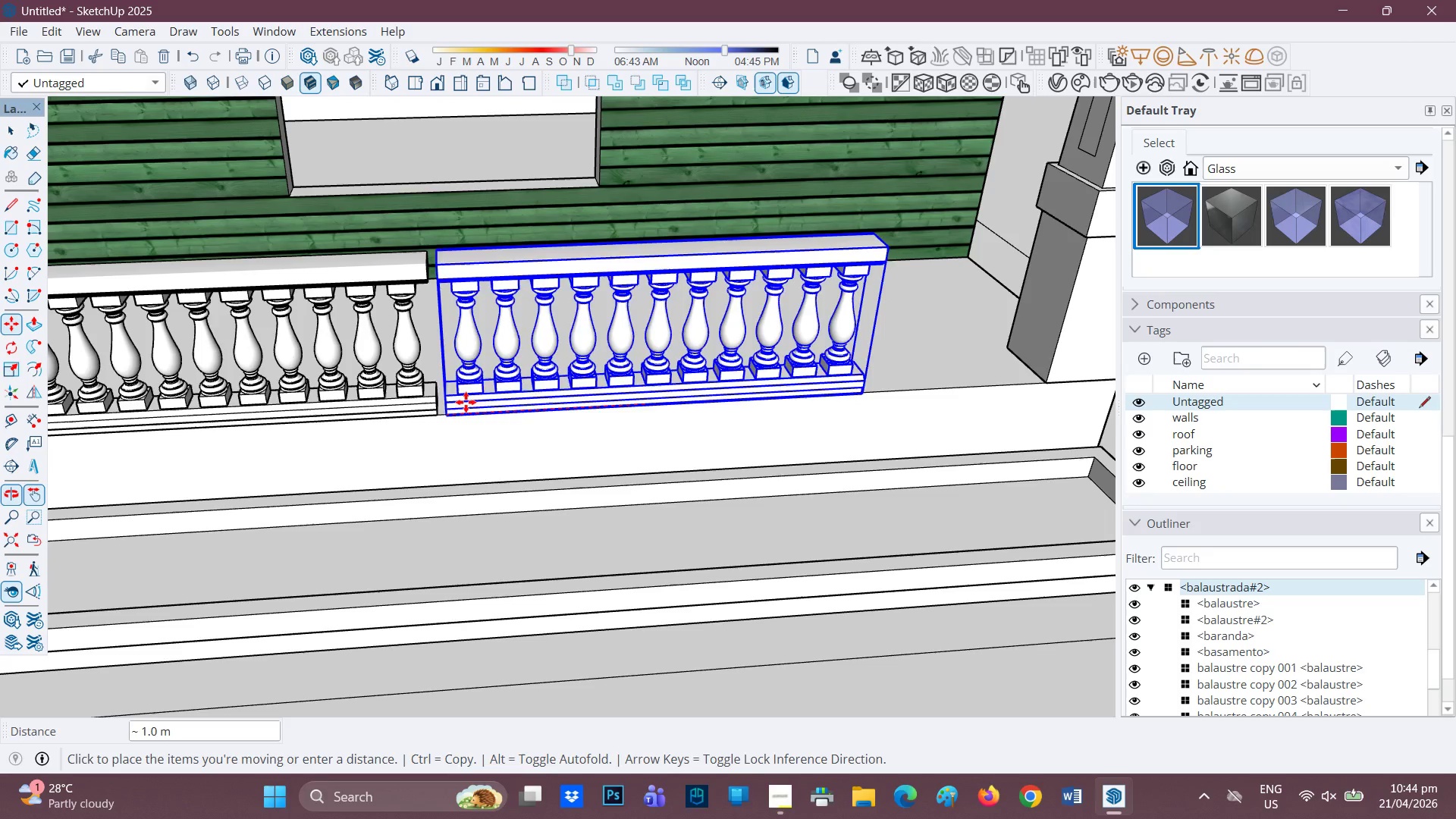 
key(Space)
 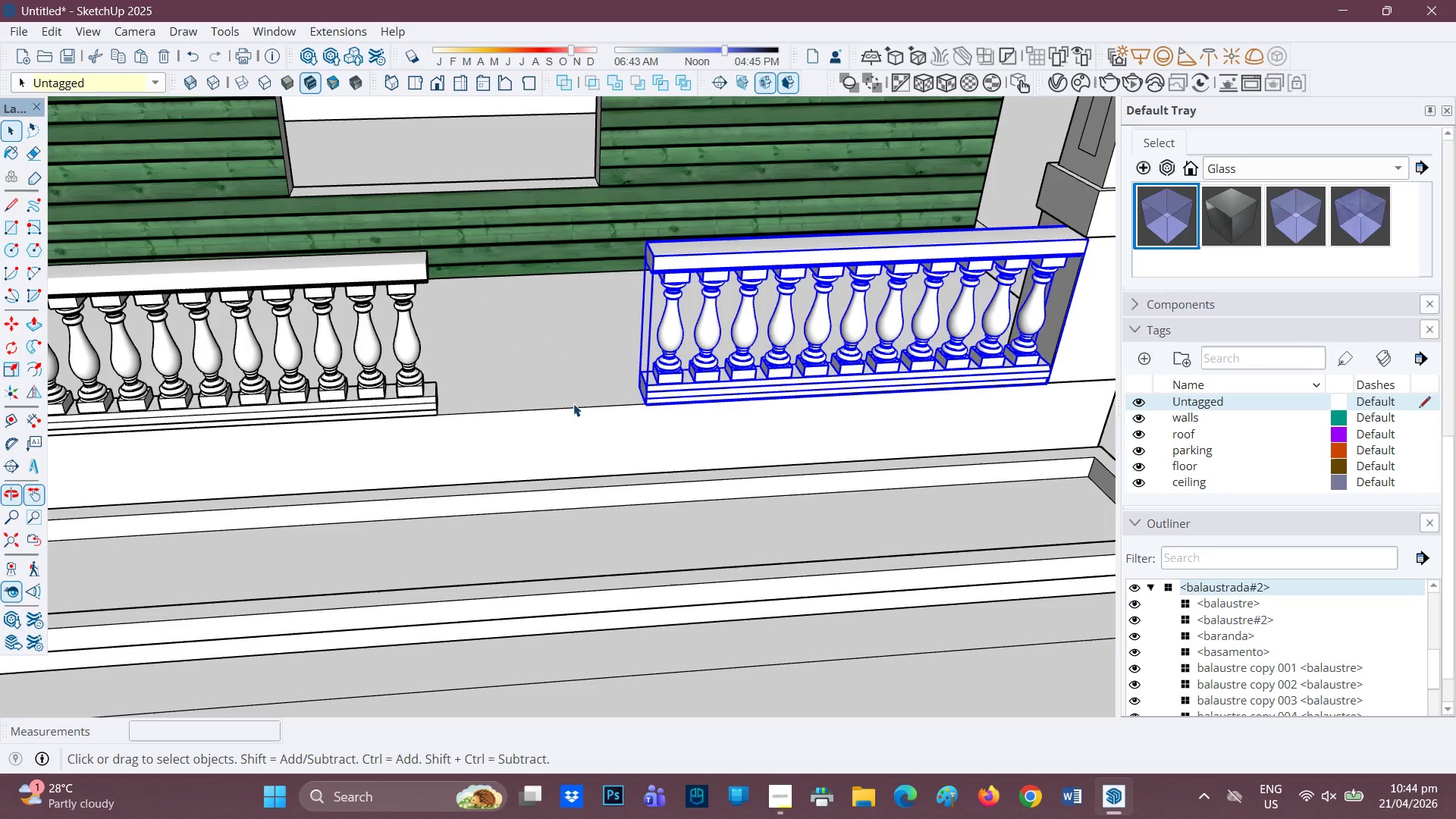 
key(M)
 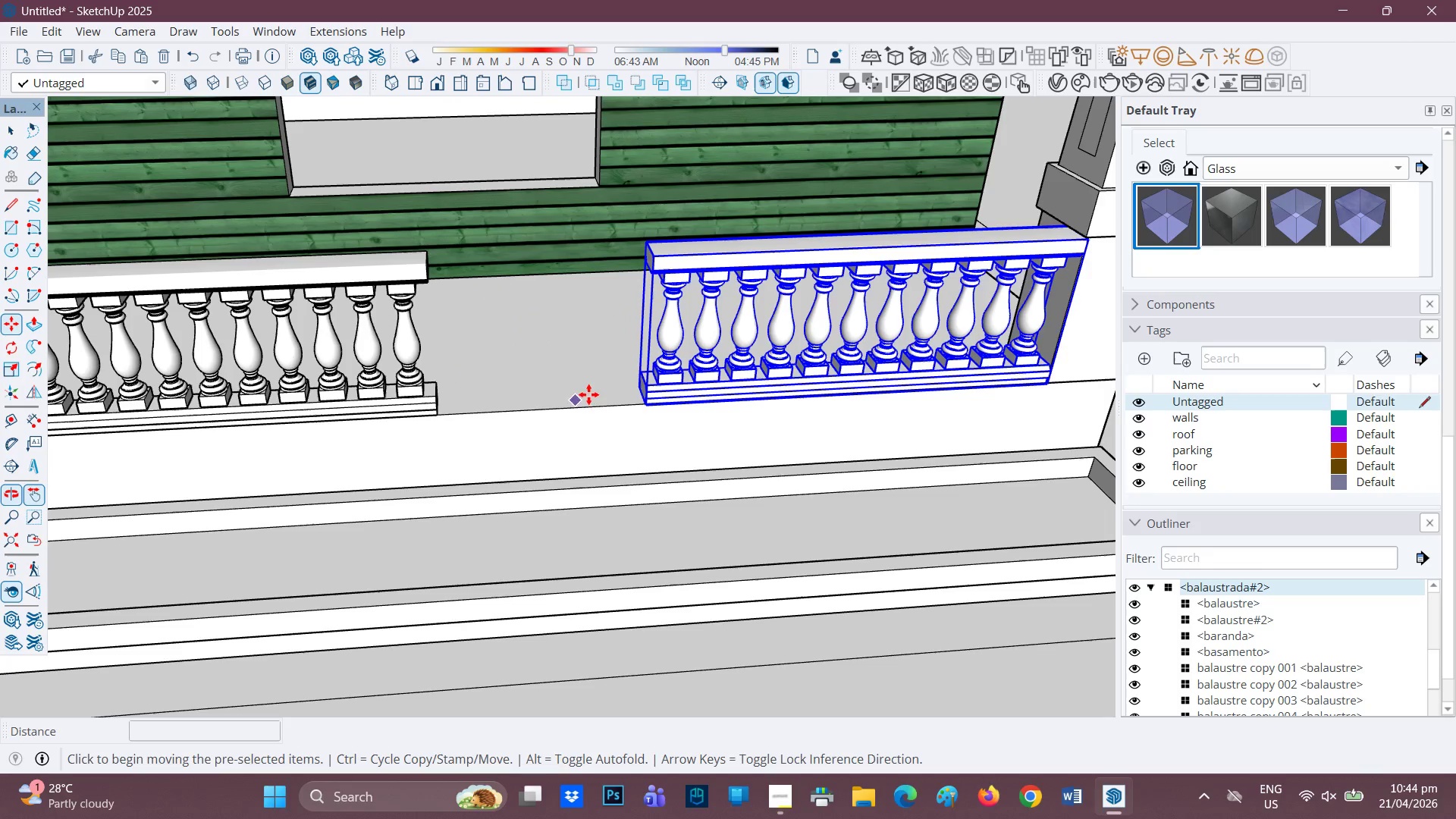 
scroll: coordinate [588, 393], scroll_direction: none, amount: 0.0
 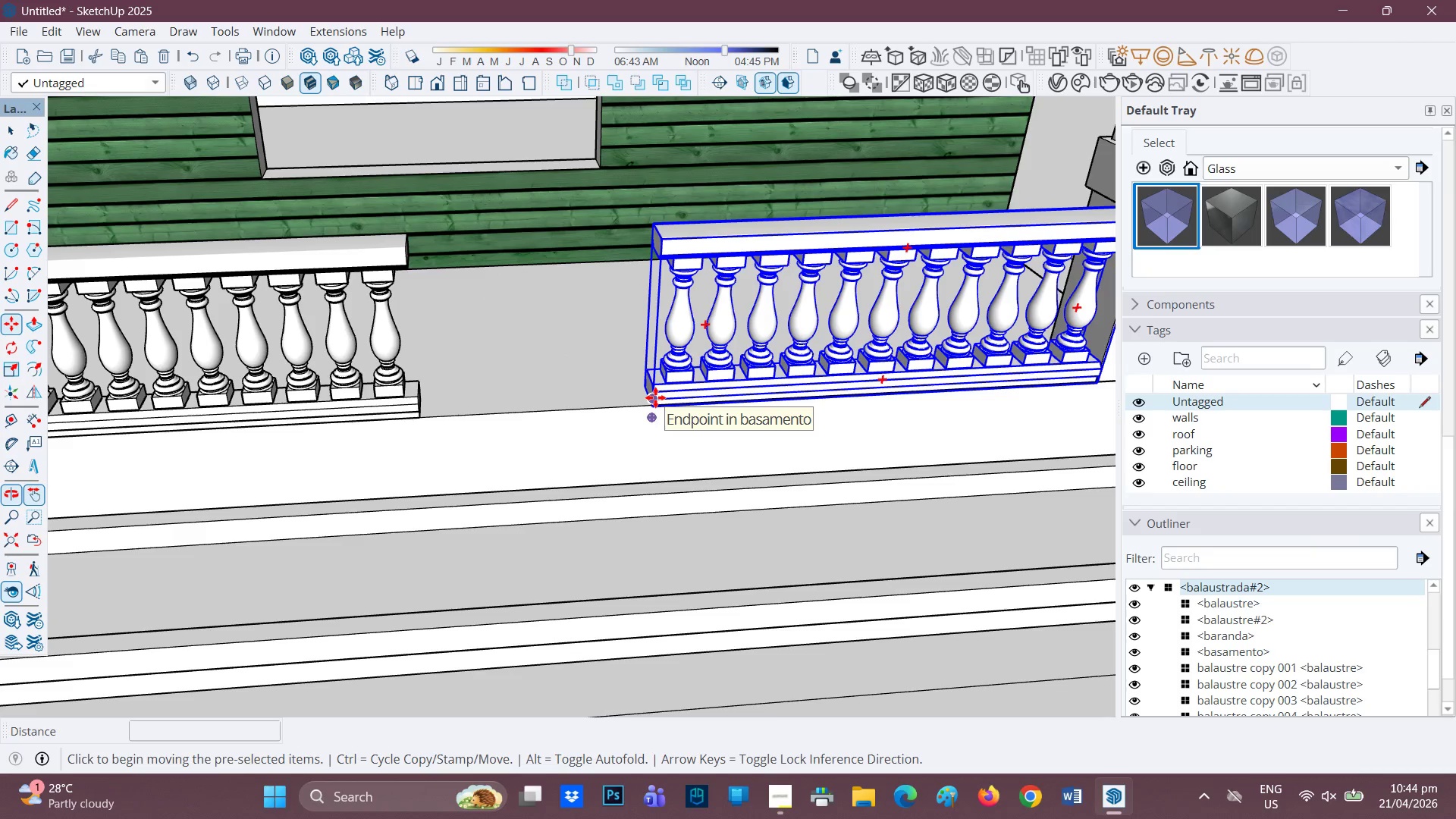 
key(Control+ControlRight)
 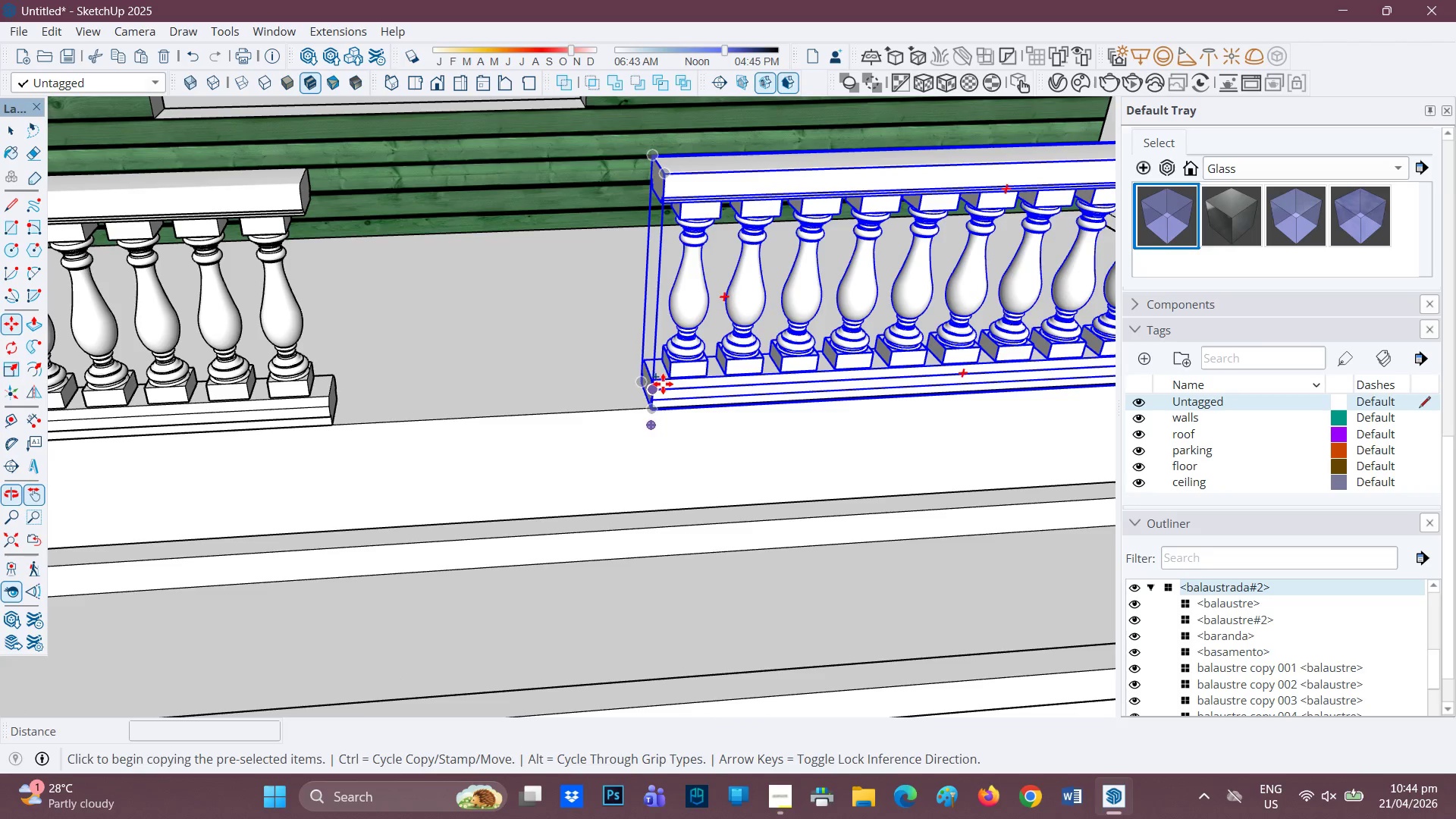 
scroll: coordinate [665, 389], scroll_direction: up, amount: 5.0
 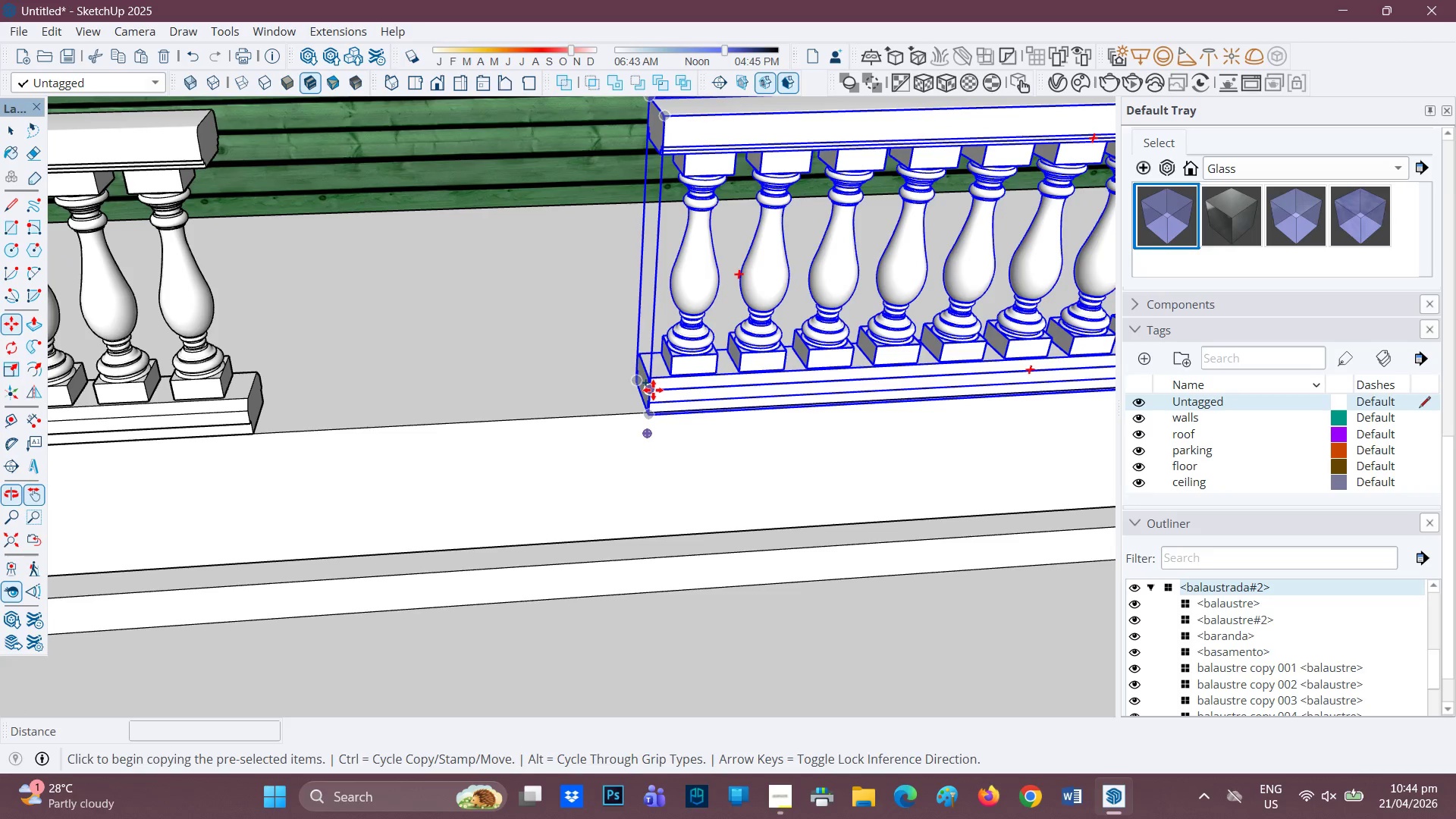 
left_click_drag(start_coordinate=[653, 390], to_coordinate=[647, 390])
 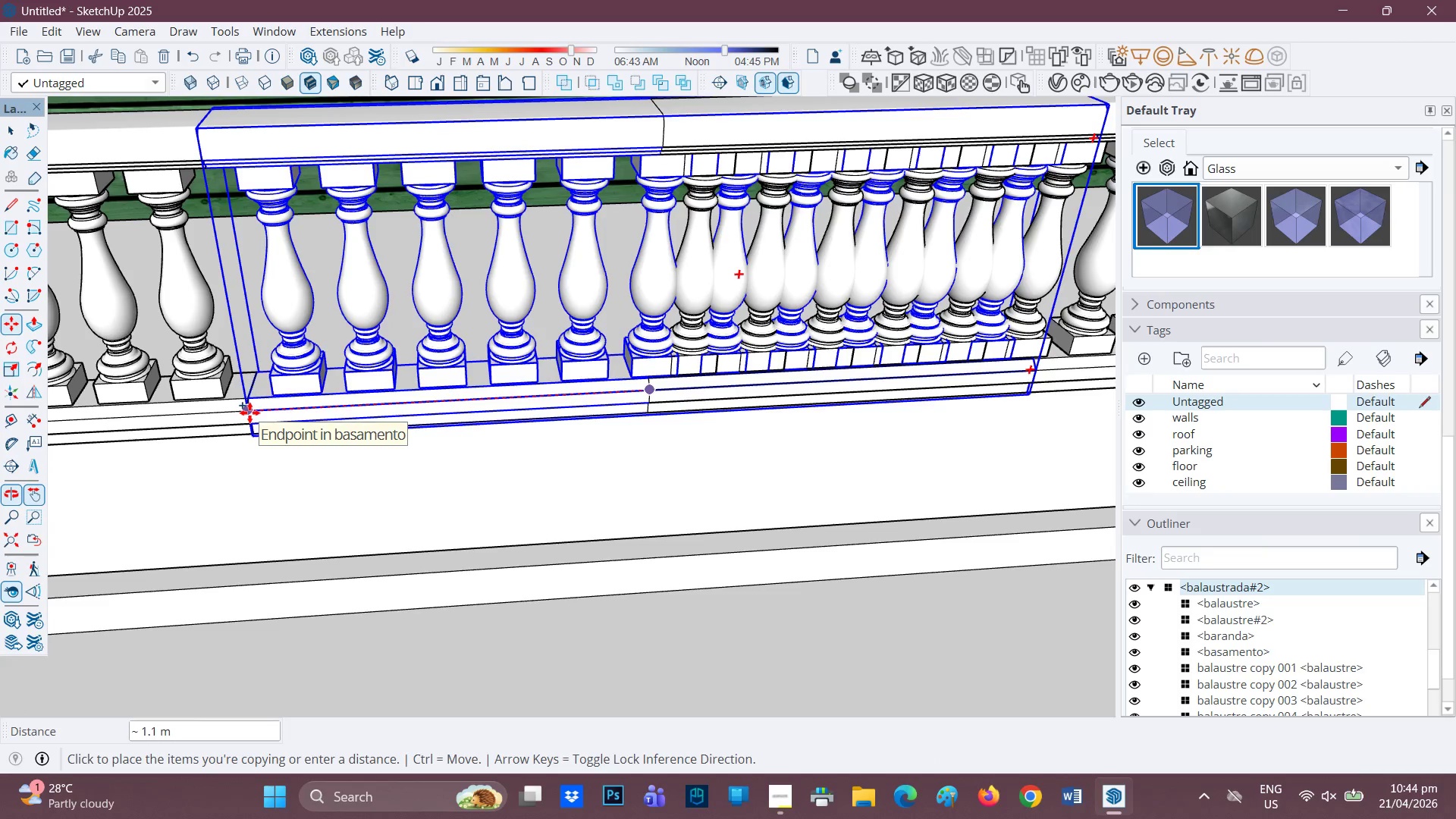 
left_click([239, 413])
 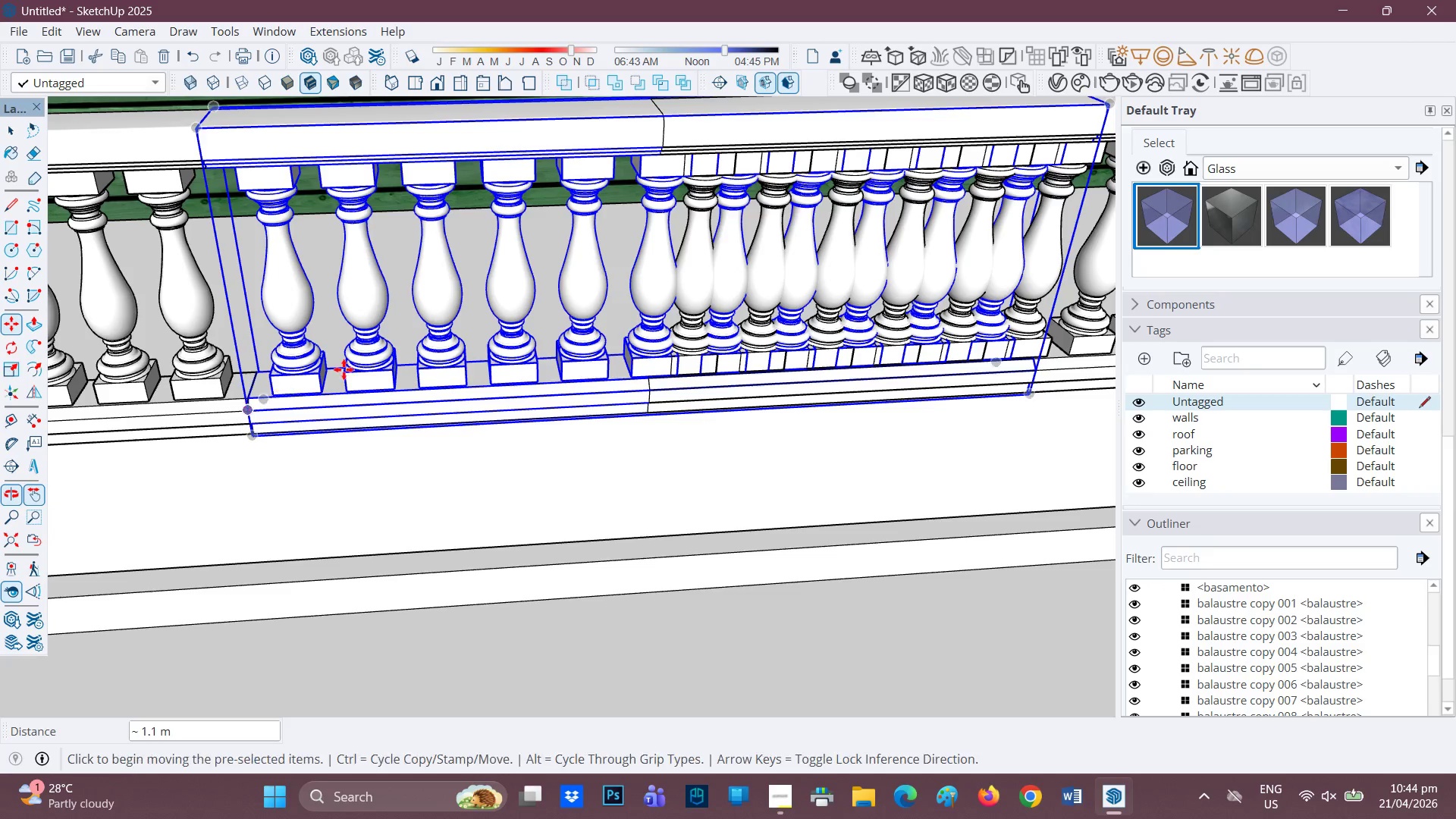 
scroll: coordinate [467, 340], scroll_direction: down, amount: 2.0
 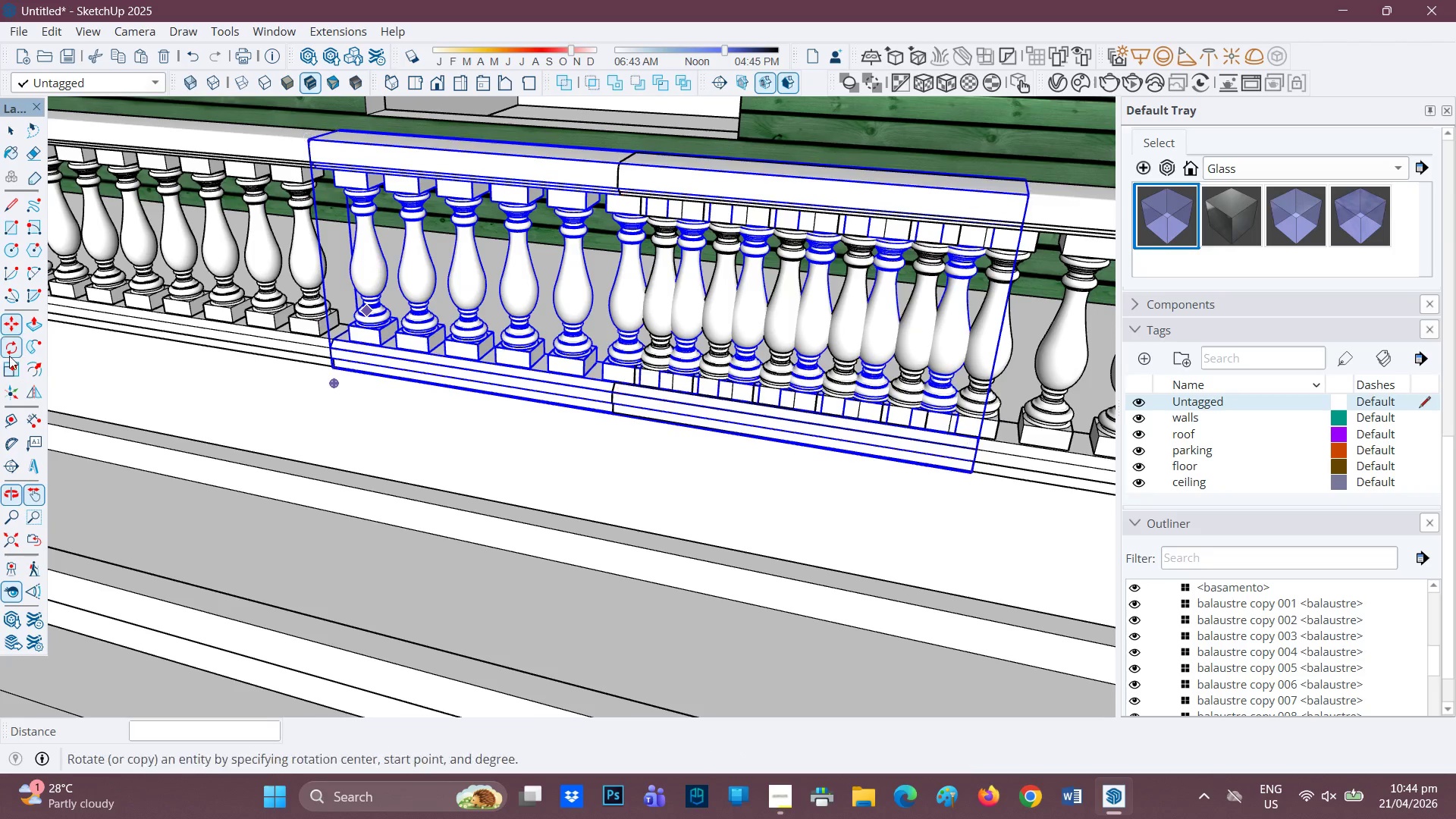 
left_click([2, 371])
 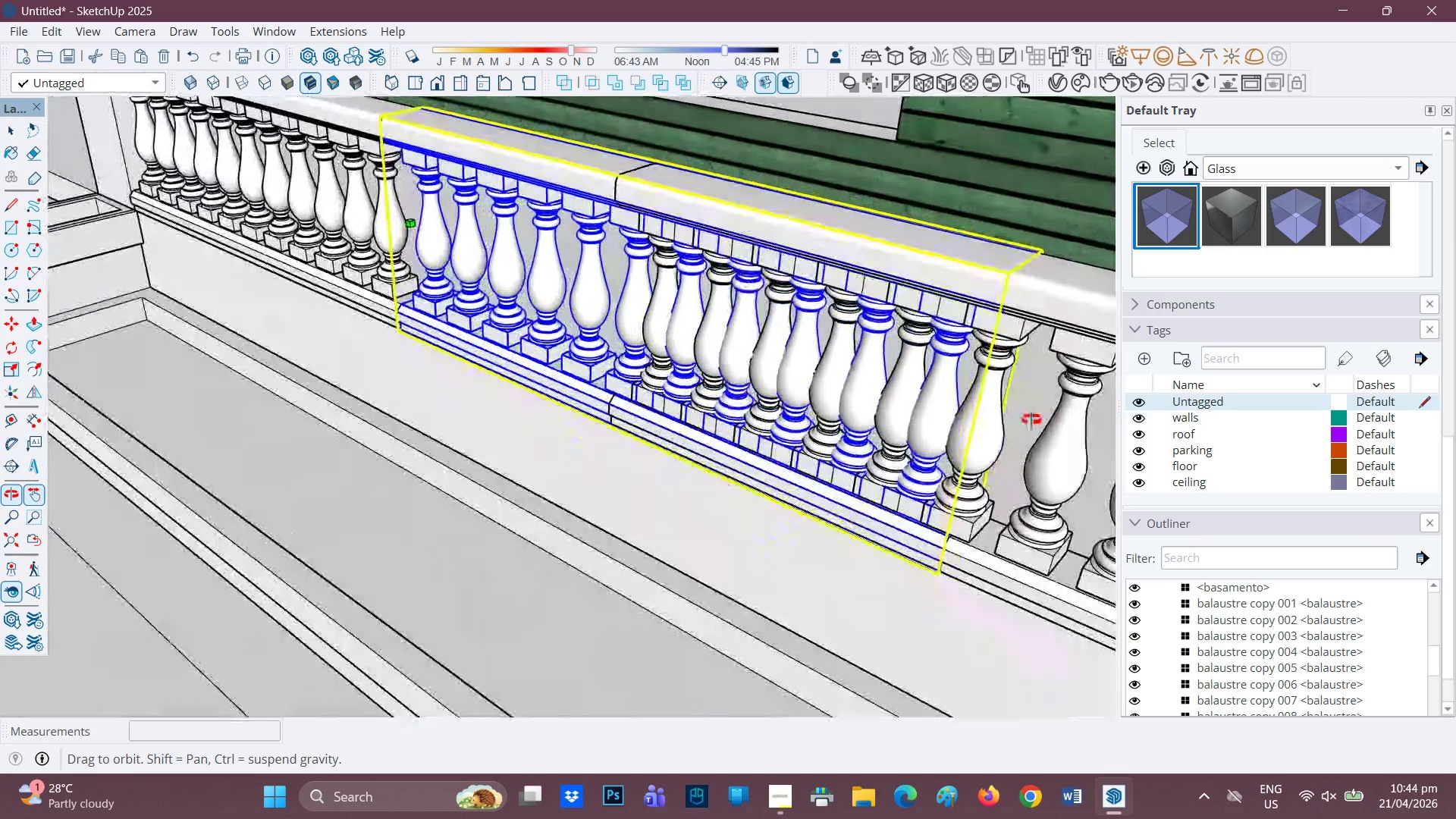 
wait(5.17)
 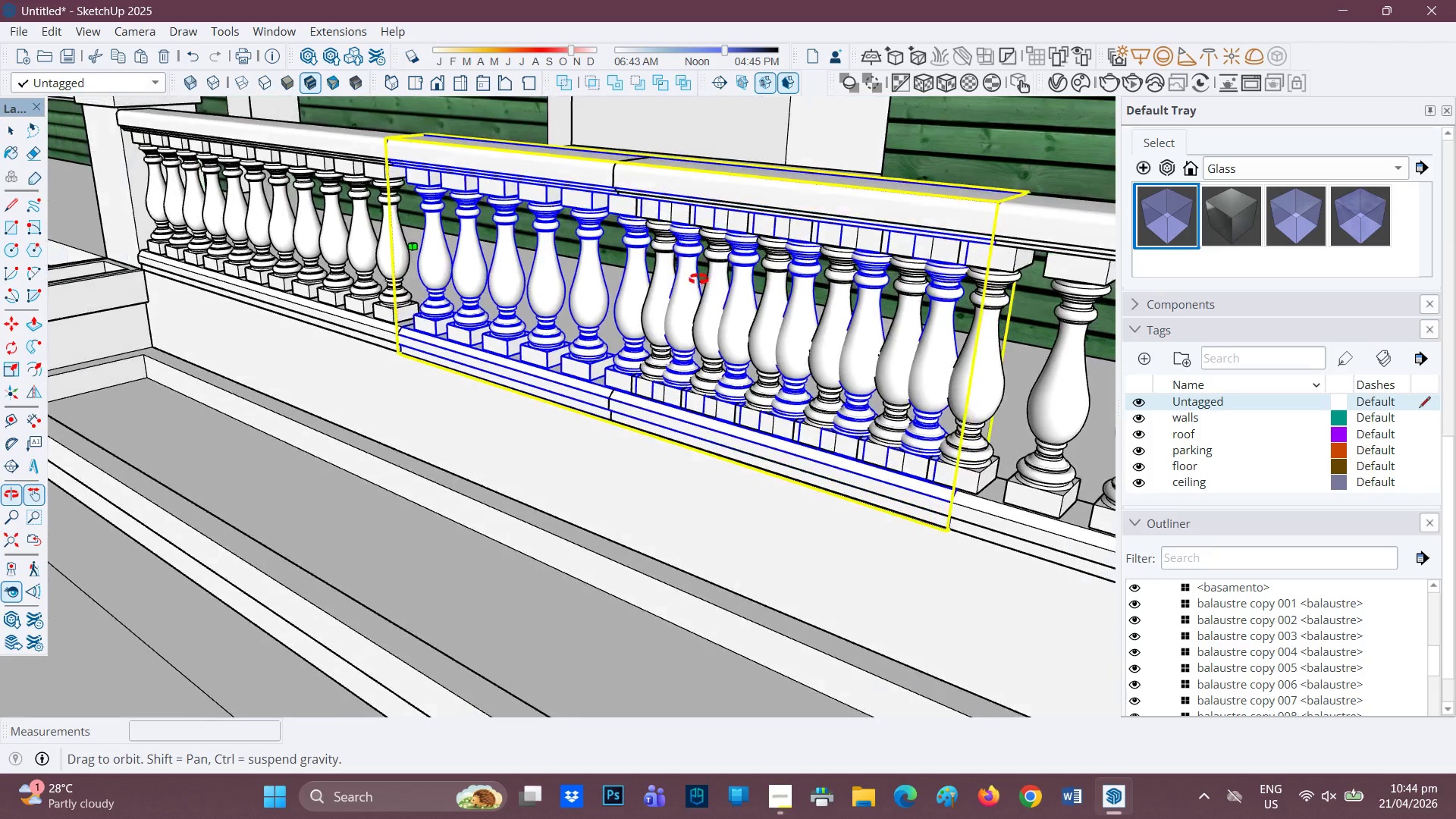 
mouse_move([391, 240])
 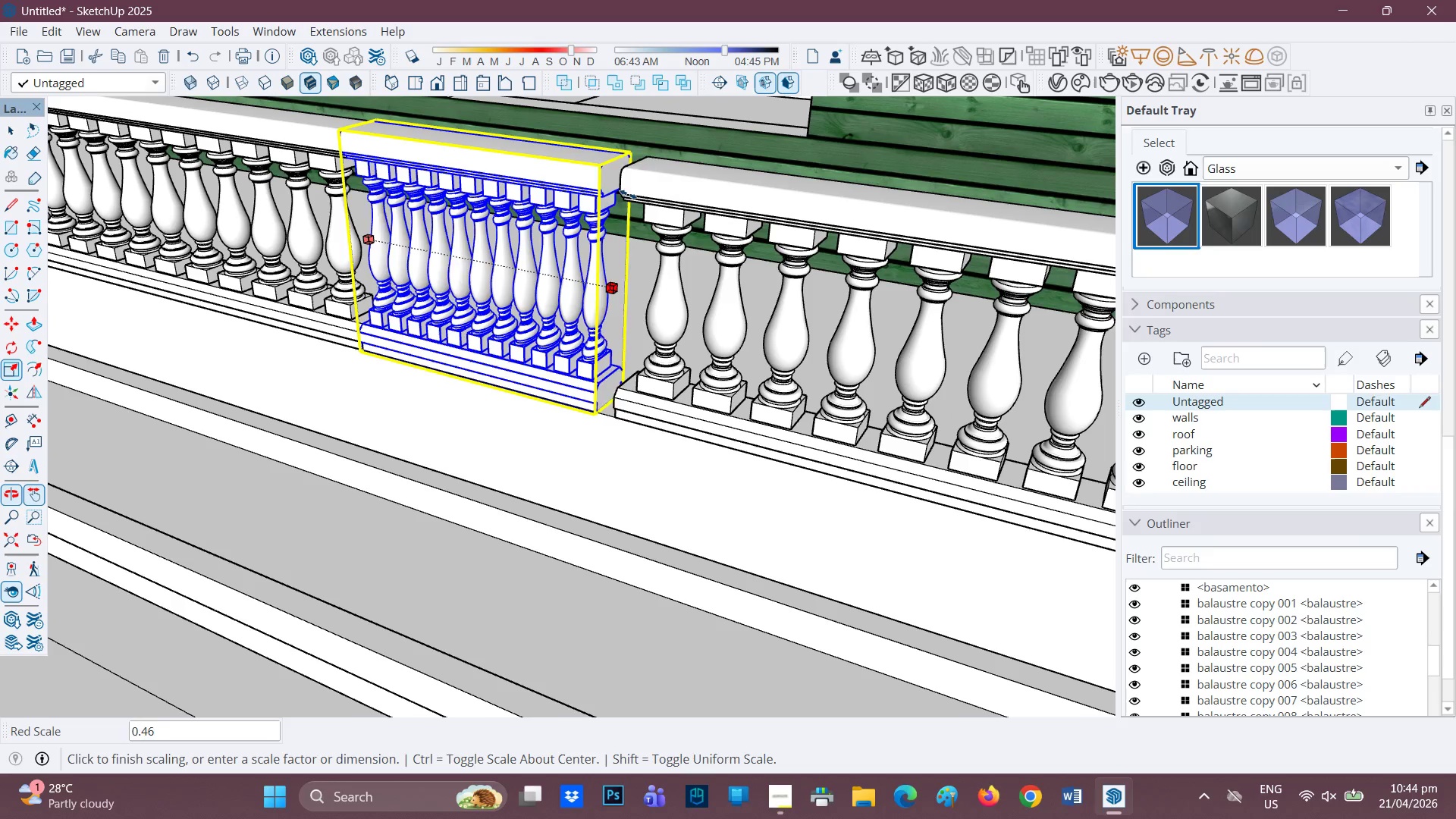 
wait(7.04)
 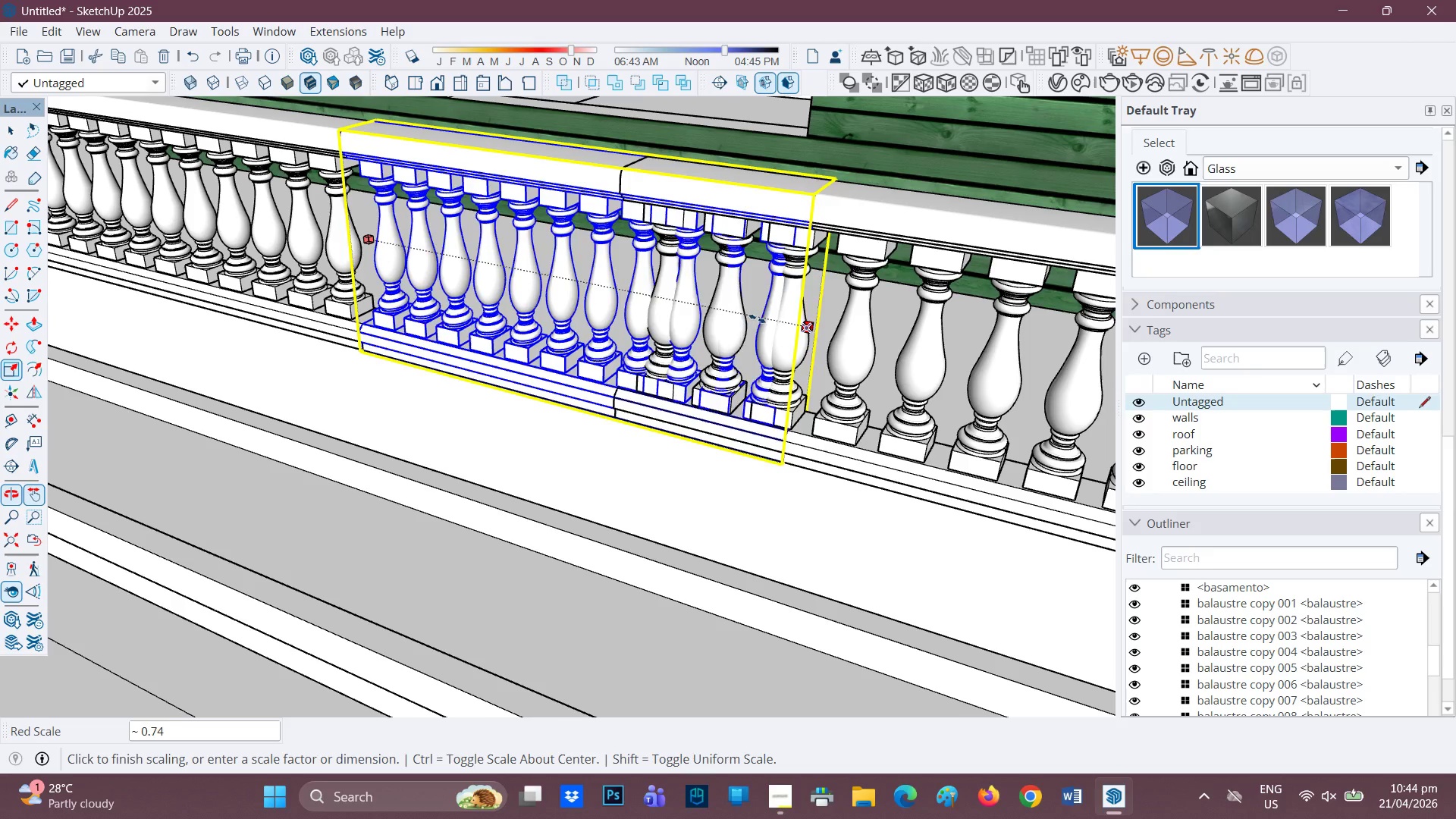 
scroll: coordinate [588, 266], scroll_direction: down, amount: 3.0
 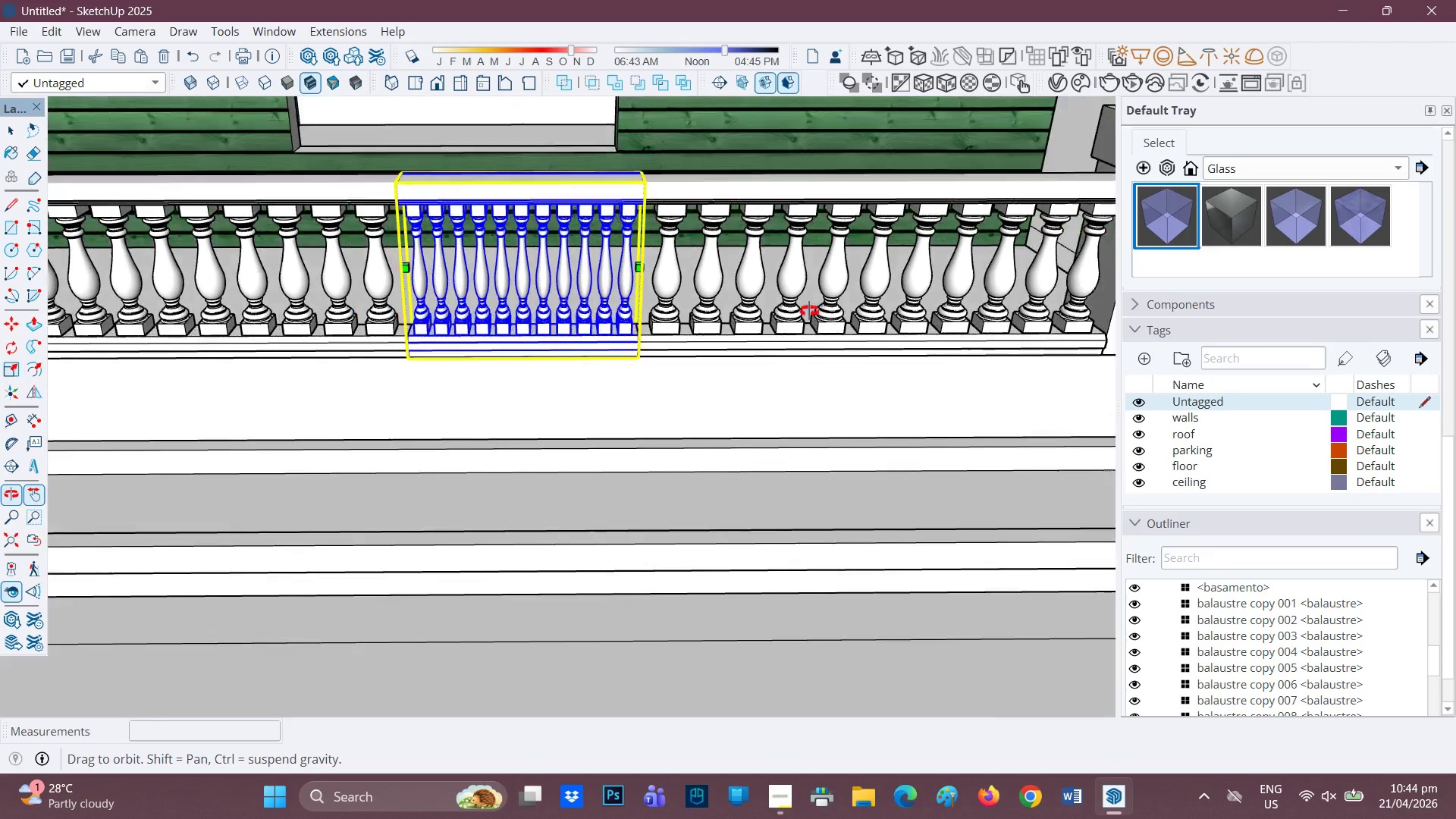 
key(Space)
 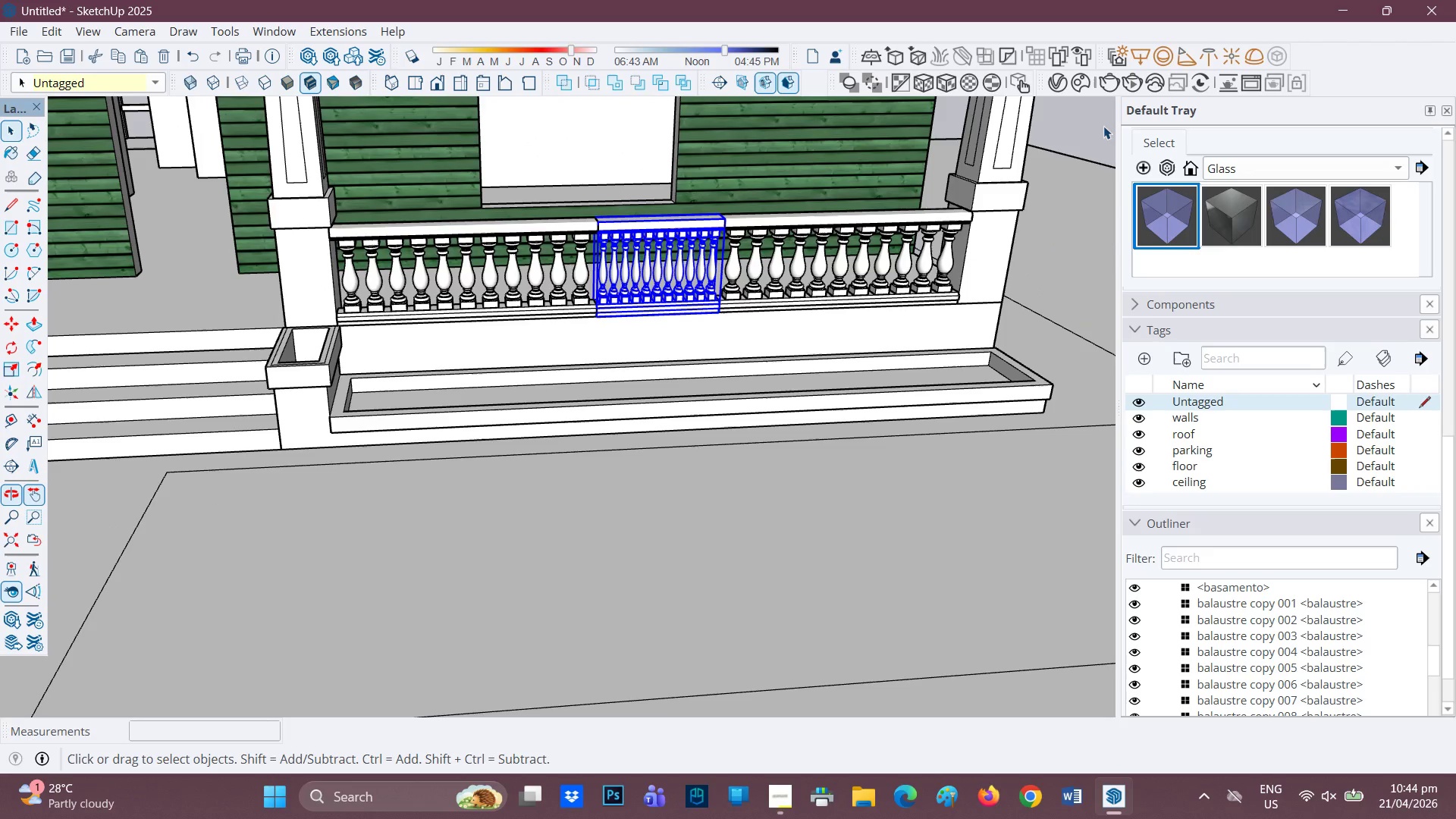 
scroll: coordinate [795, 256], scroll_direction: down, amount: 11.0
 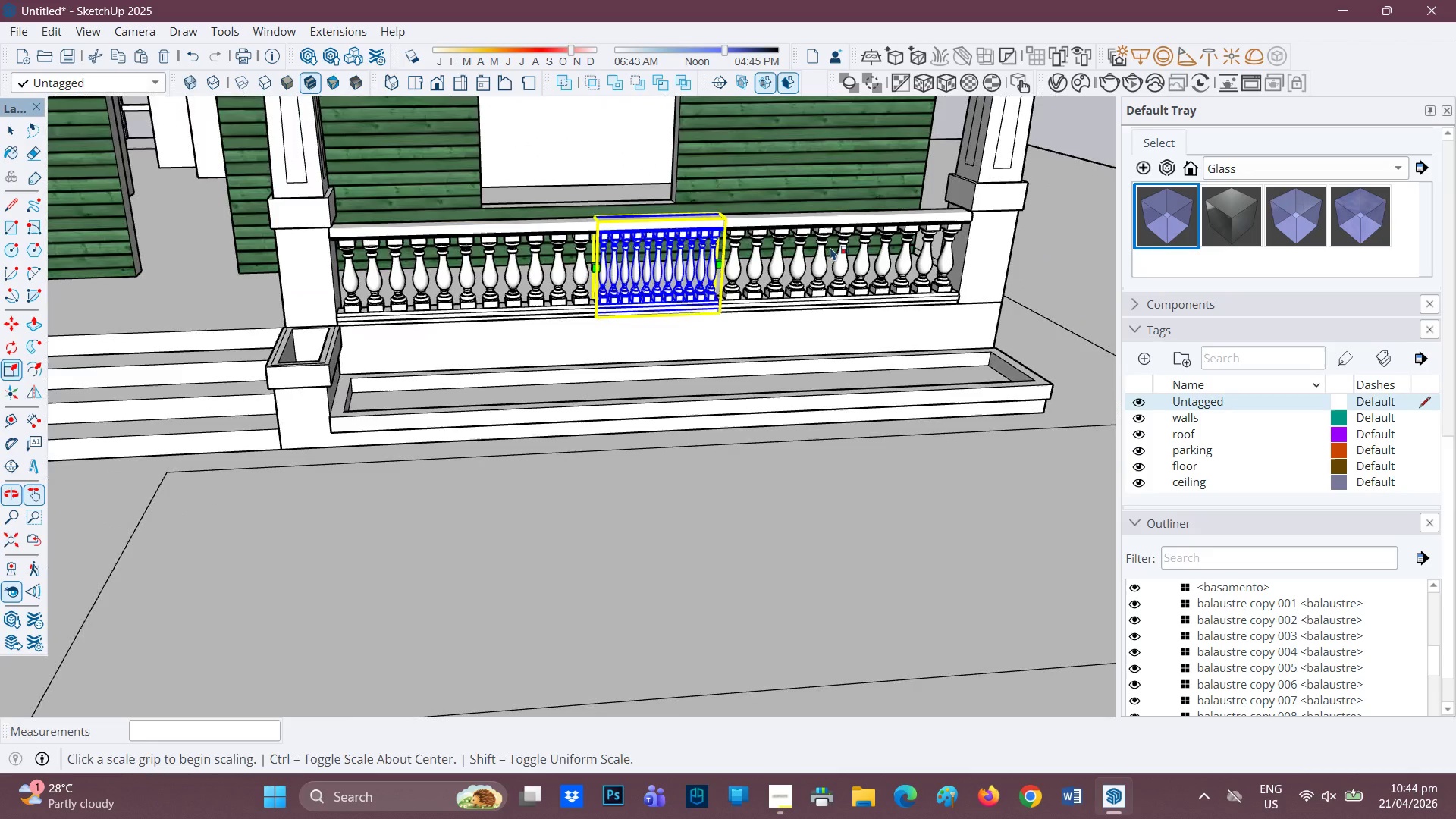 
left_click([1103, 126])
 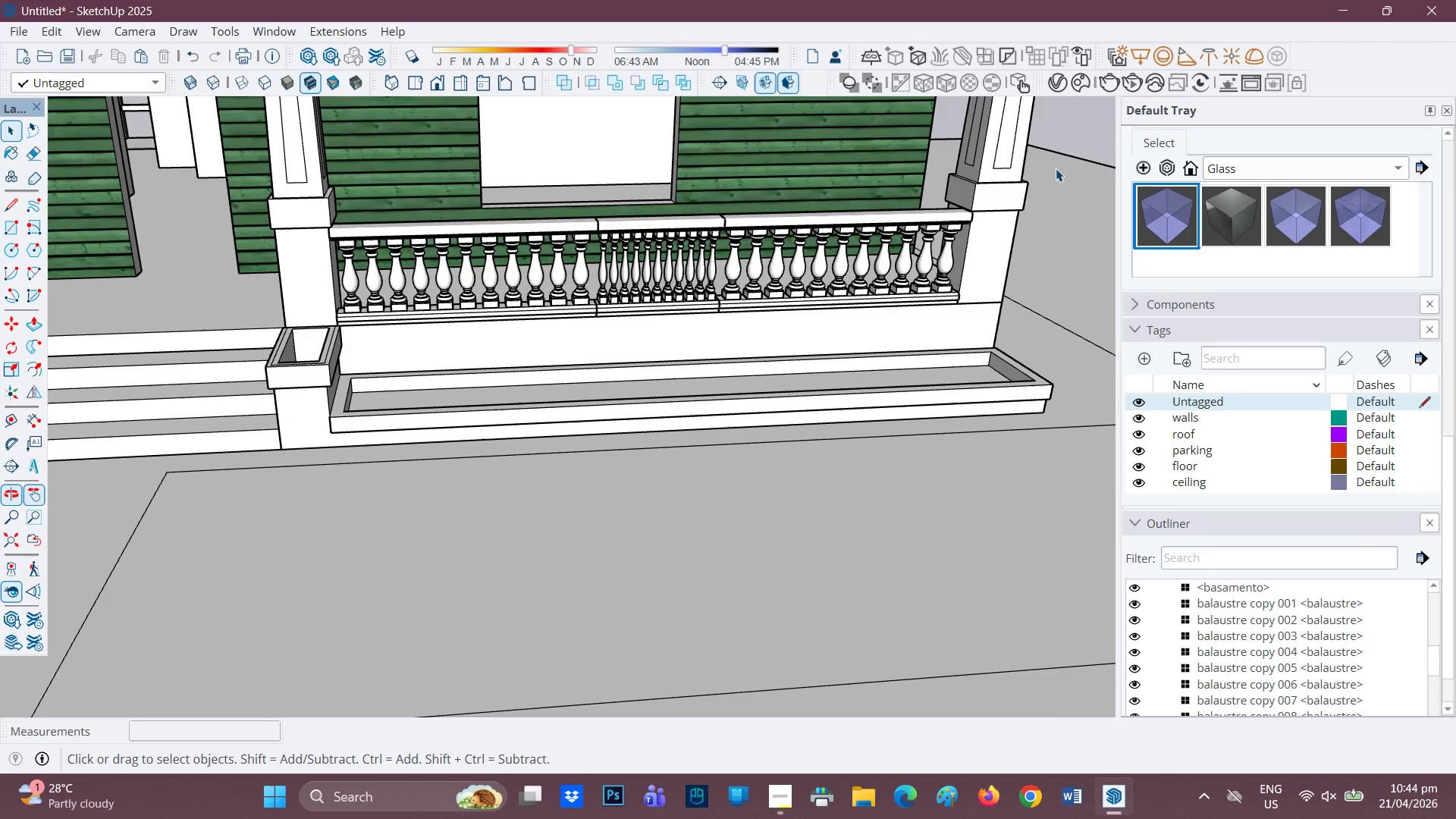 
scroll: coordinate [612, 342], scroll_direction: down, amount: 16.0
 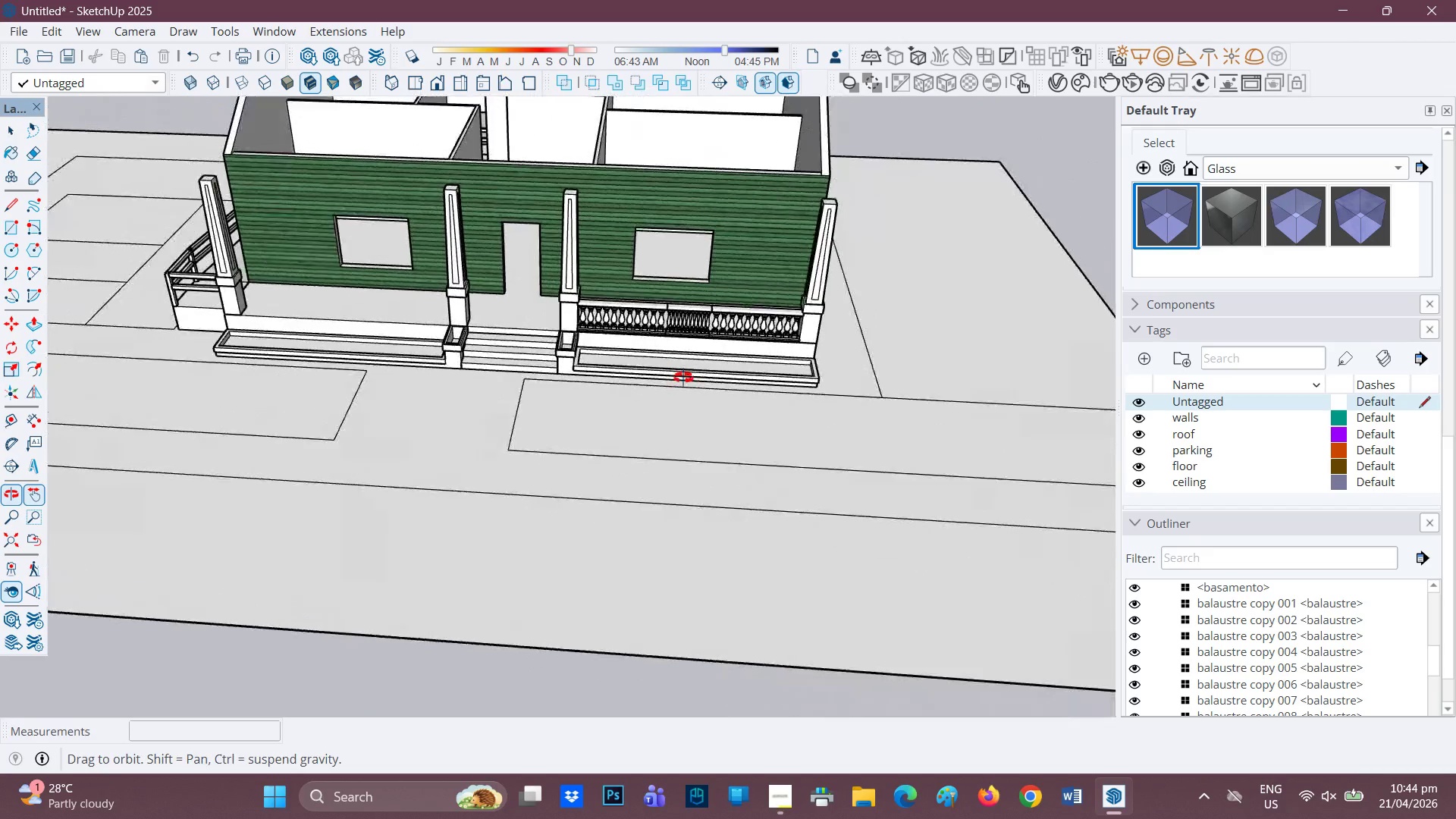 
scroll: coordinate [694, 322], scroll_direction: up, amount: 13.0
 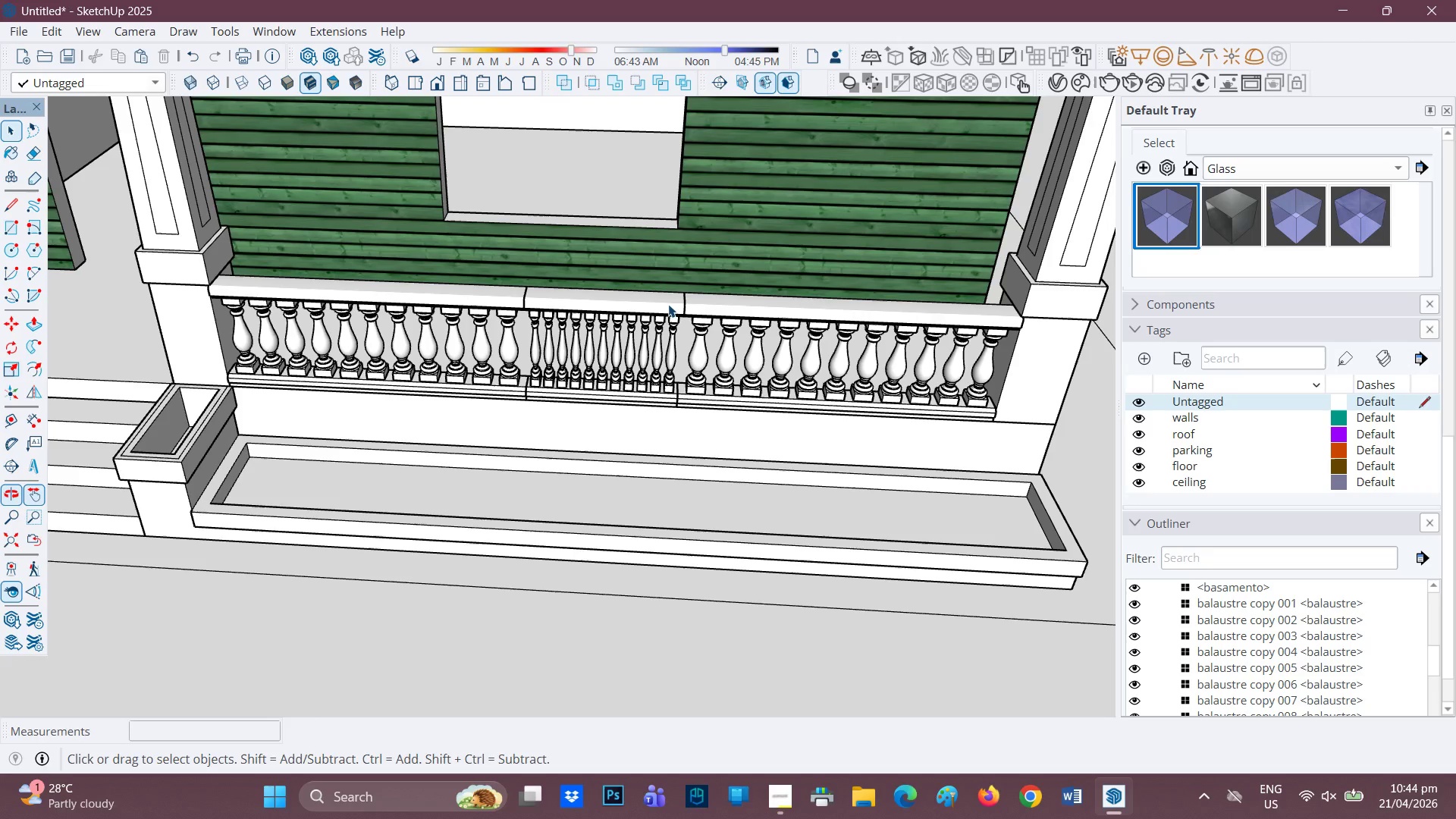 
key(Space)
 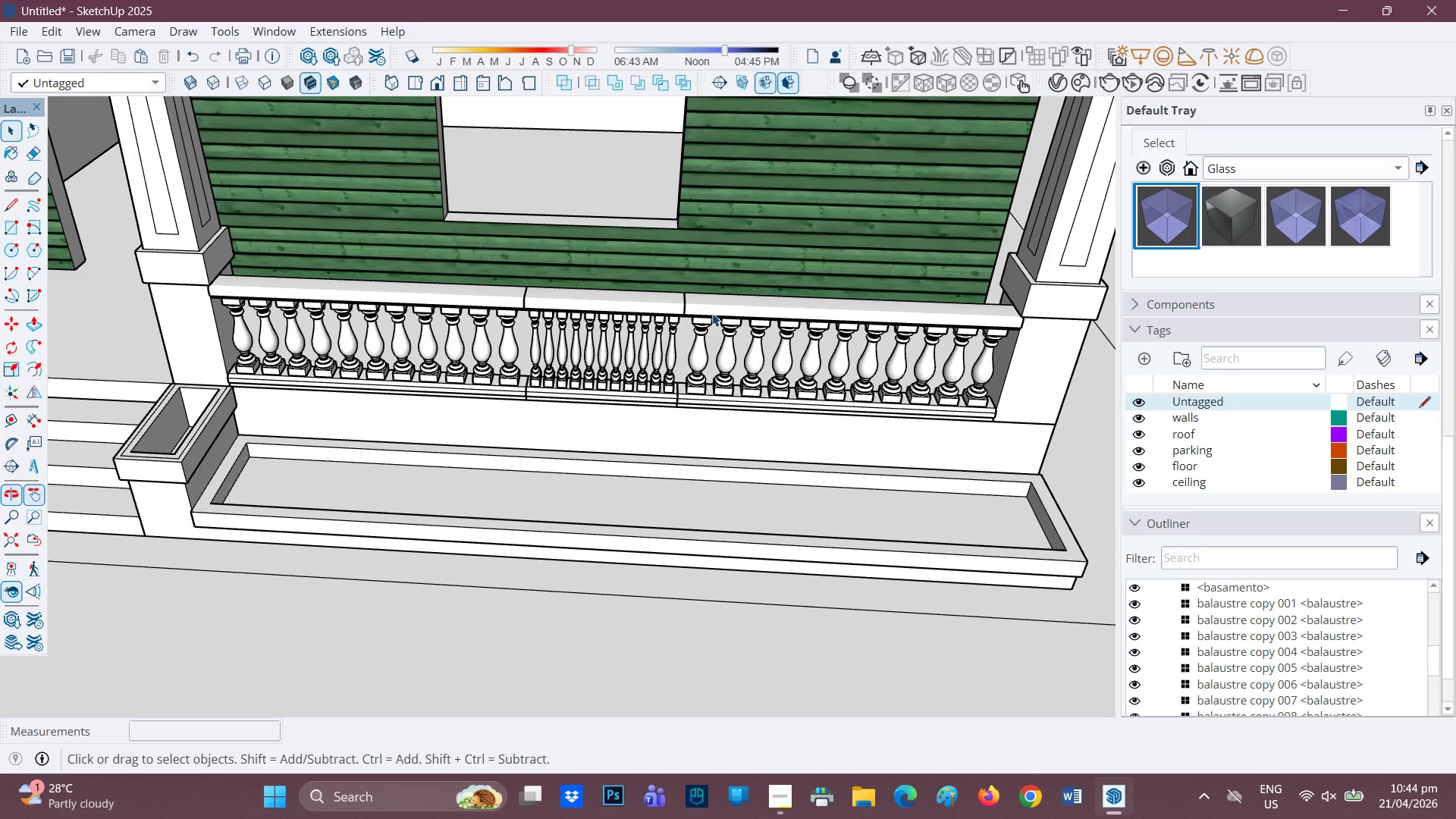 
left_click([714, 313])
 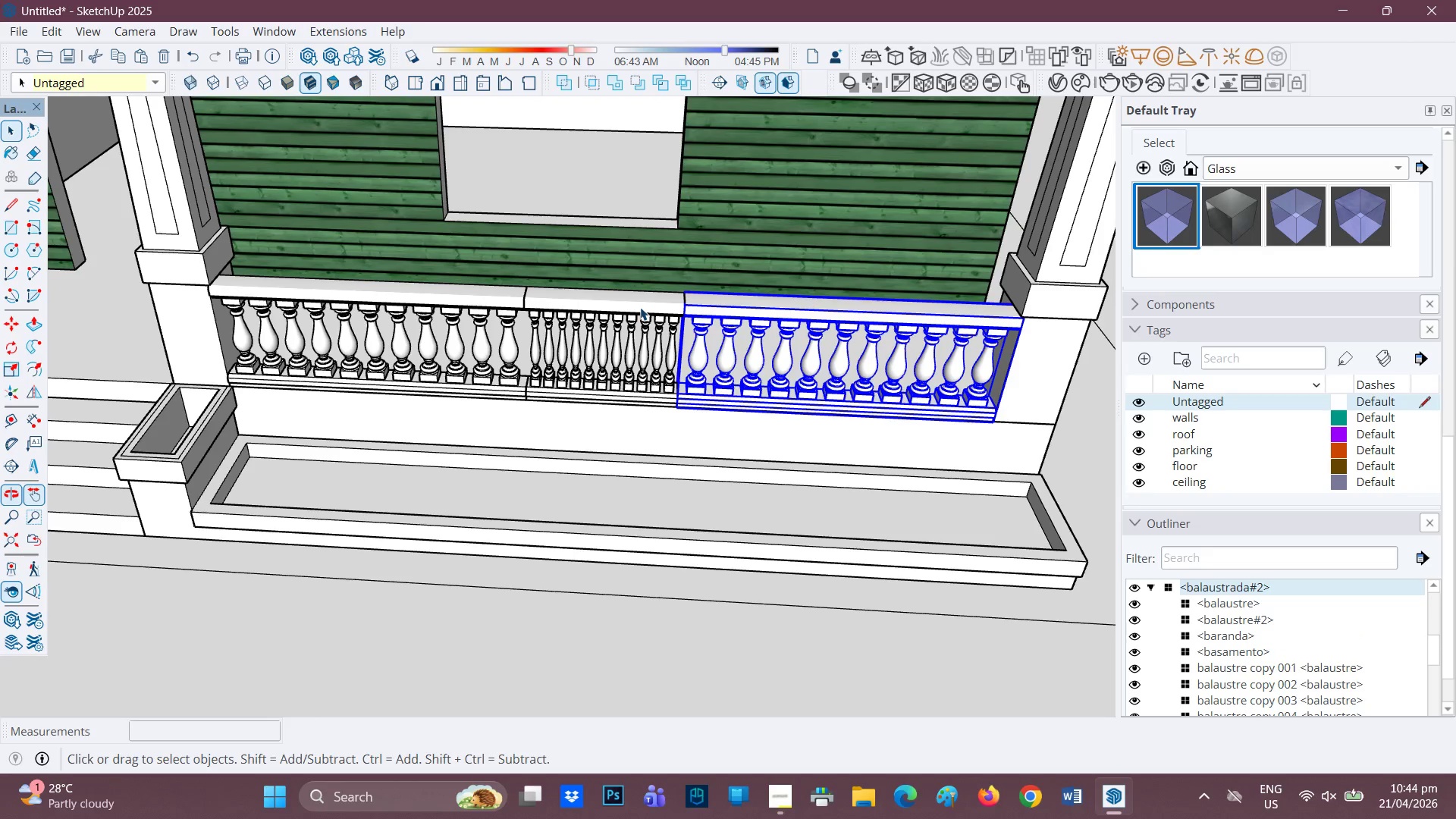 
hold_key(key=ShiftLeft, duration=2.23)
left_click([630, 307])
 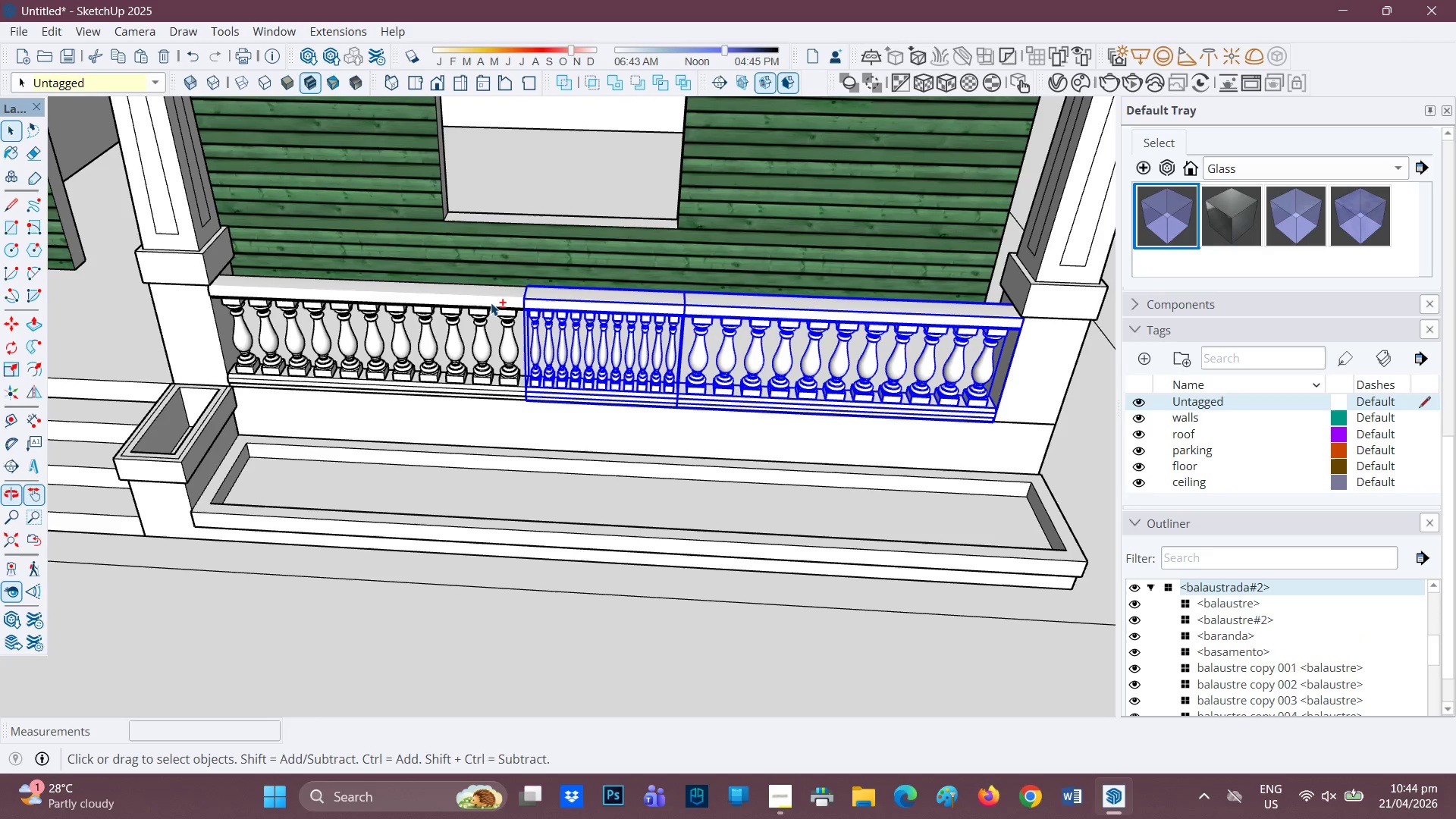 
scroll: coordinate [465, 303], scroll_direction: down, amount: 8.0
 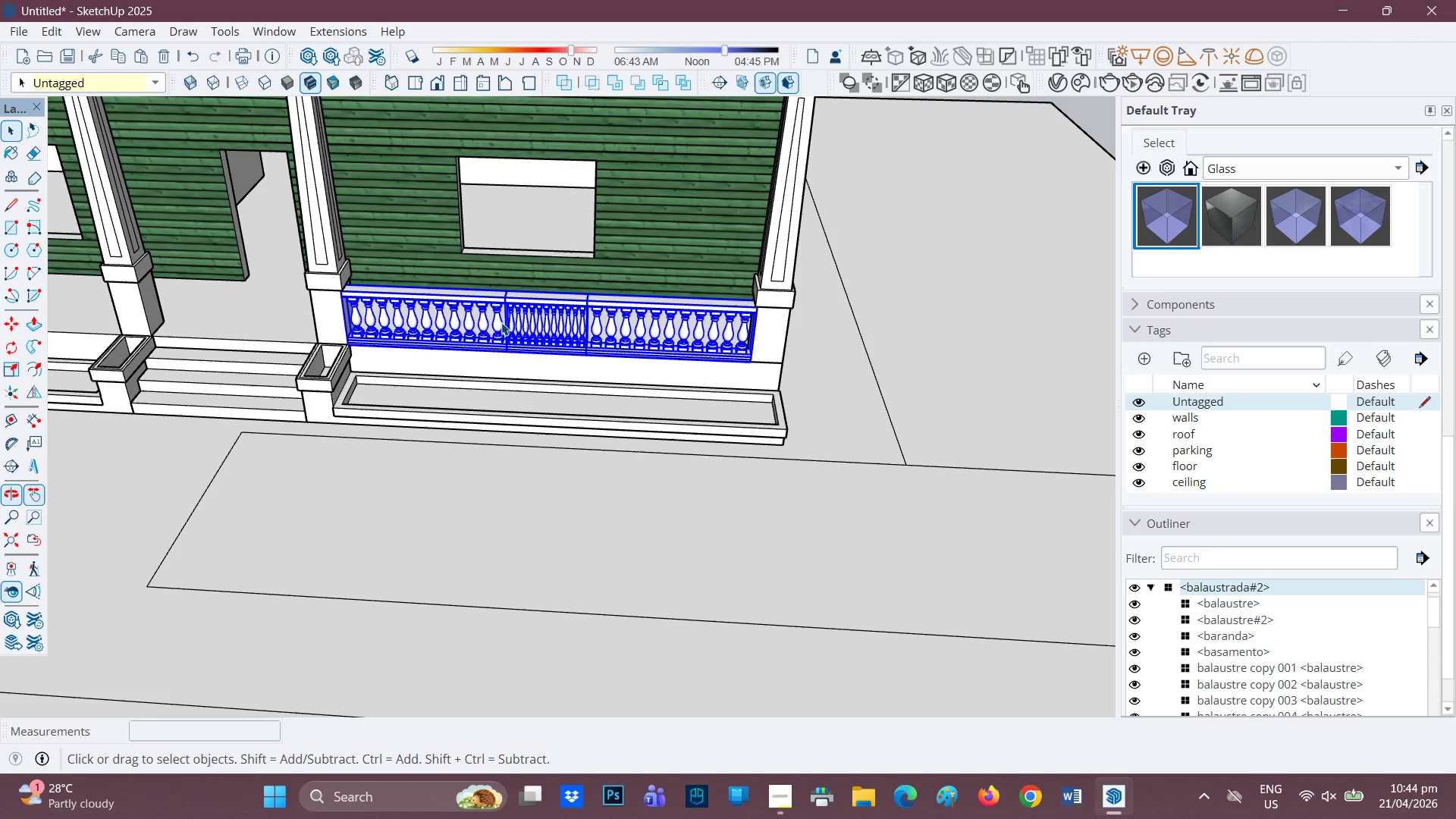 
right_click([509, 311])
 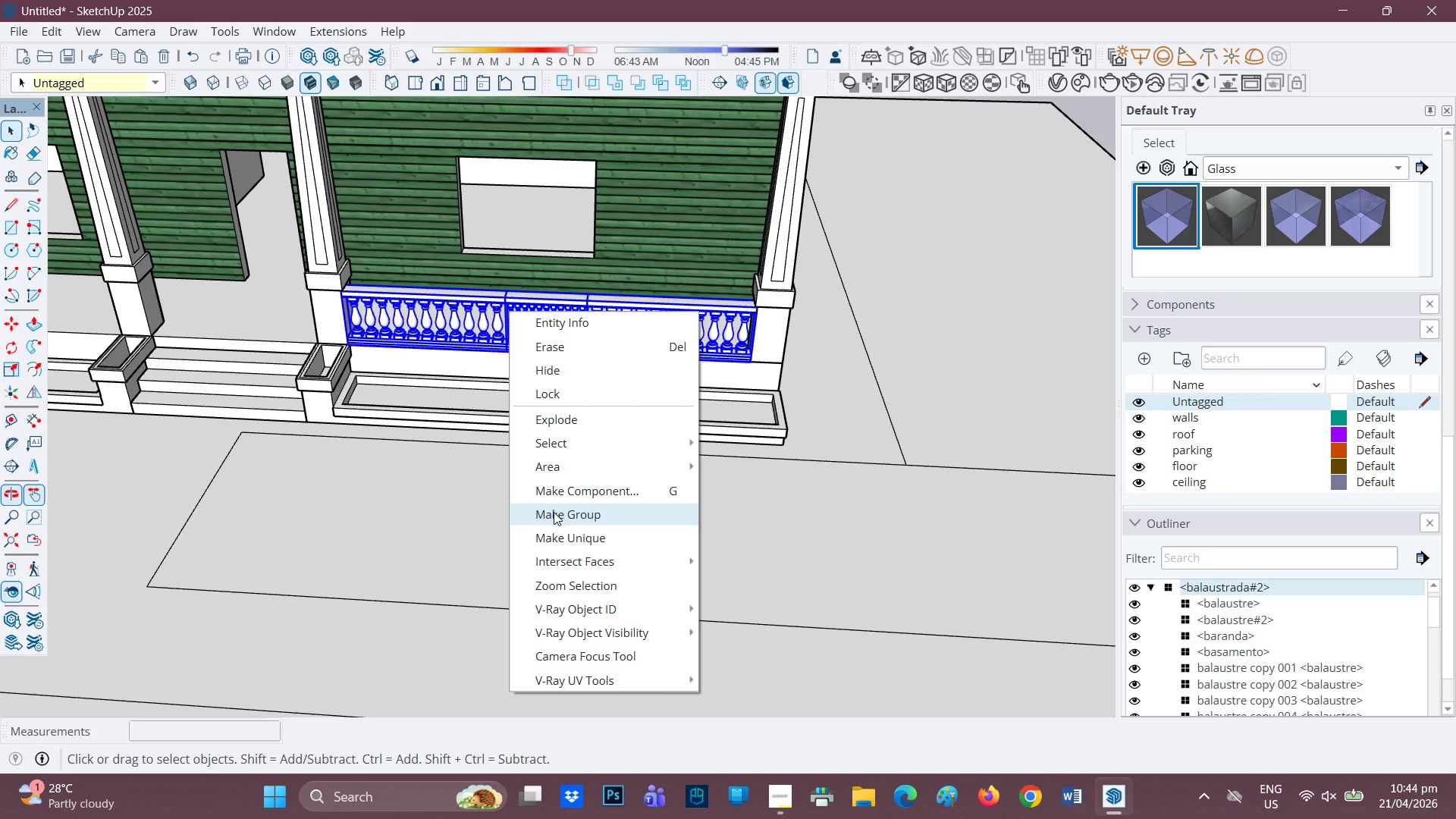 
scroll: coordinate [419, 301], scroll_direction: down, amount: 2.0
 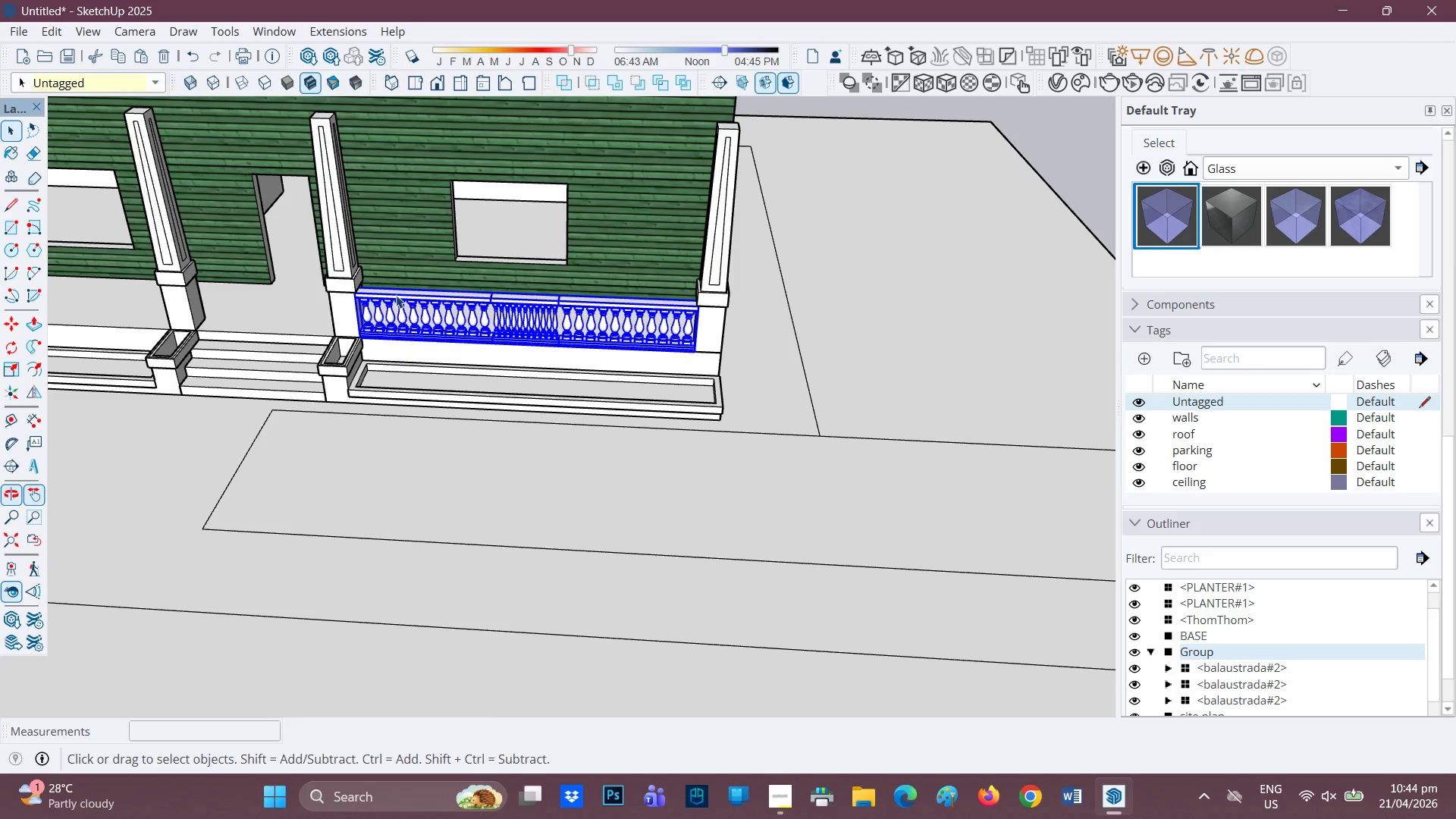 
scroll: coordinate [388, 315], scroll_direction: up, amount: 3.0
 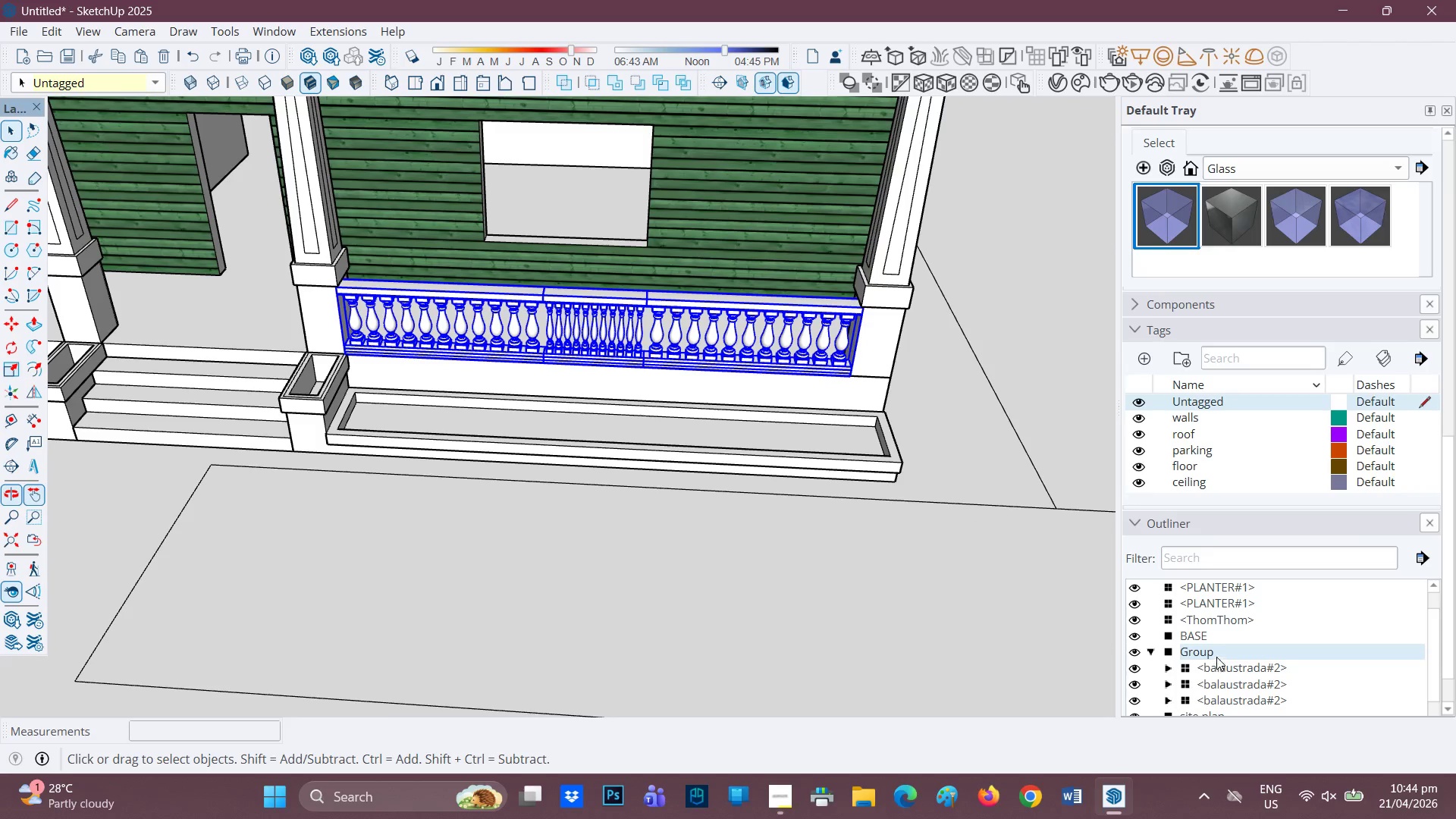 
left_click([1225, 651])
 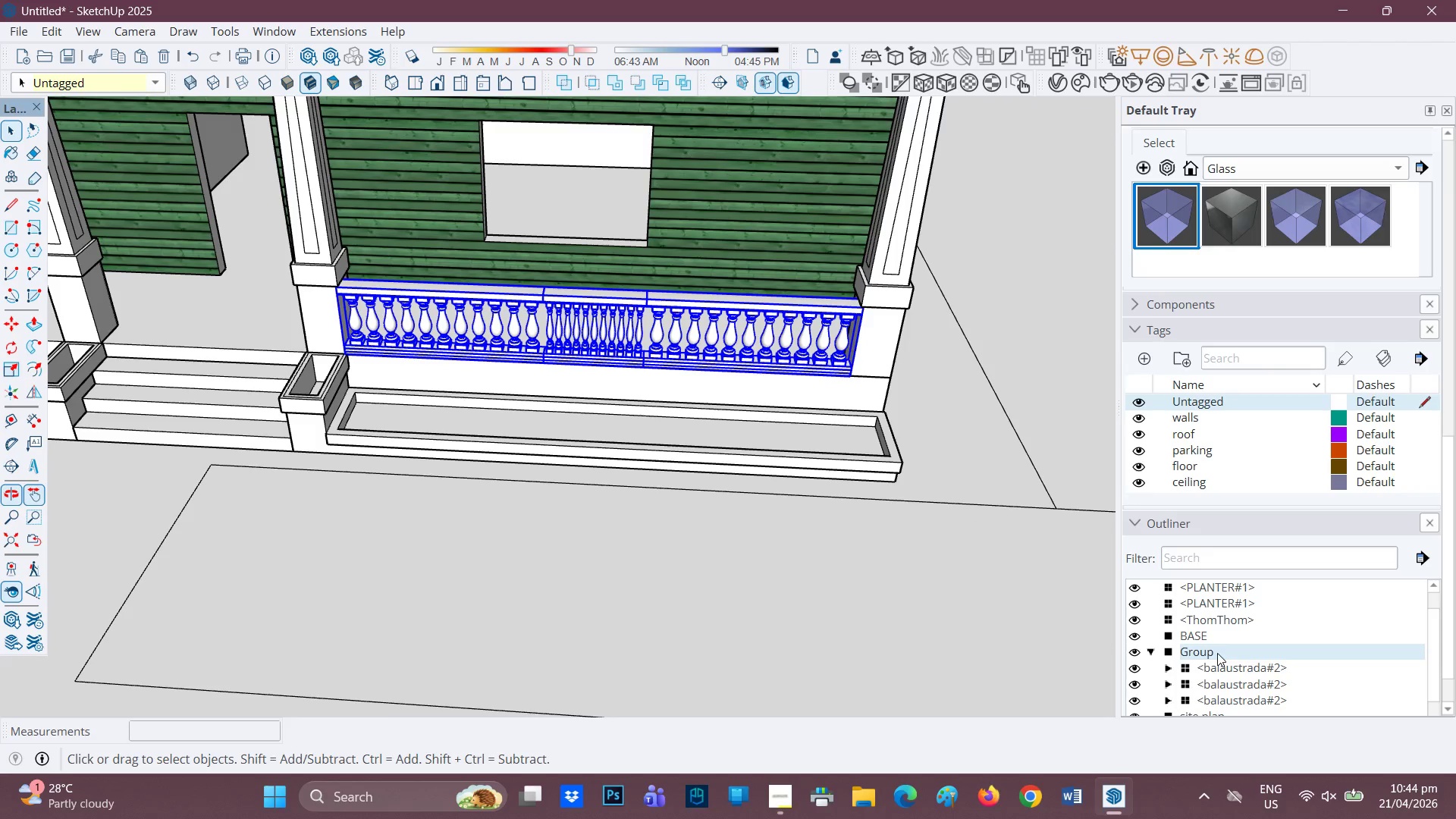 
left_click([1218, 648])
 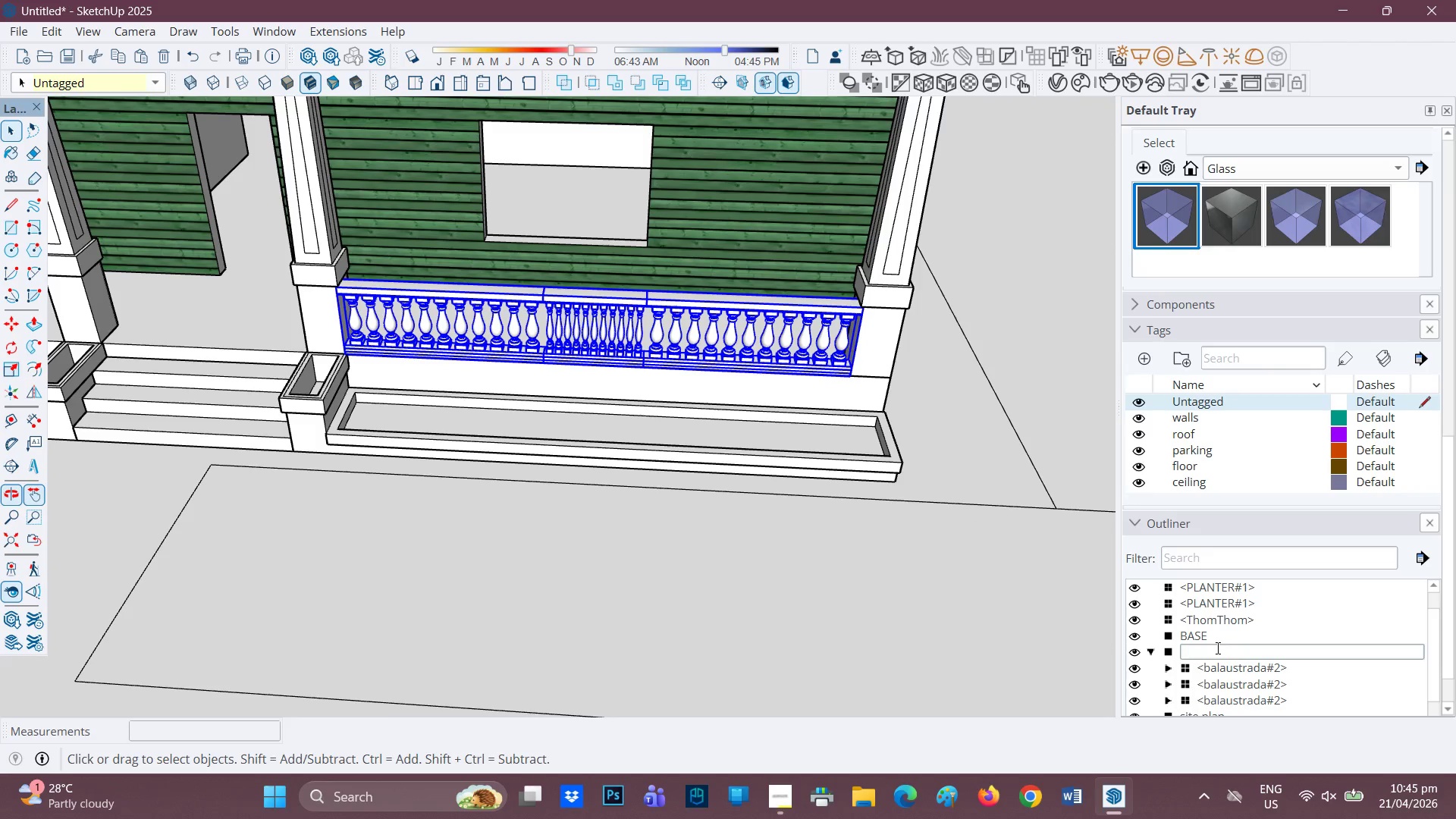 
type(BALUSTER)
 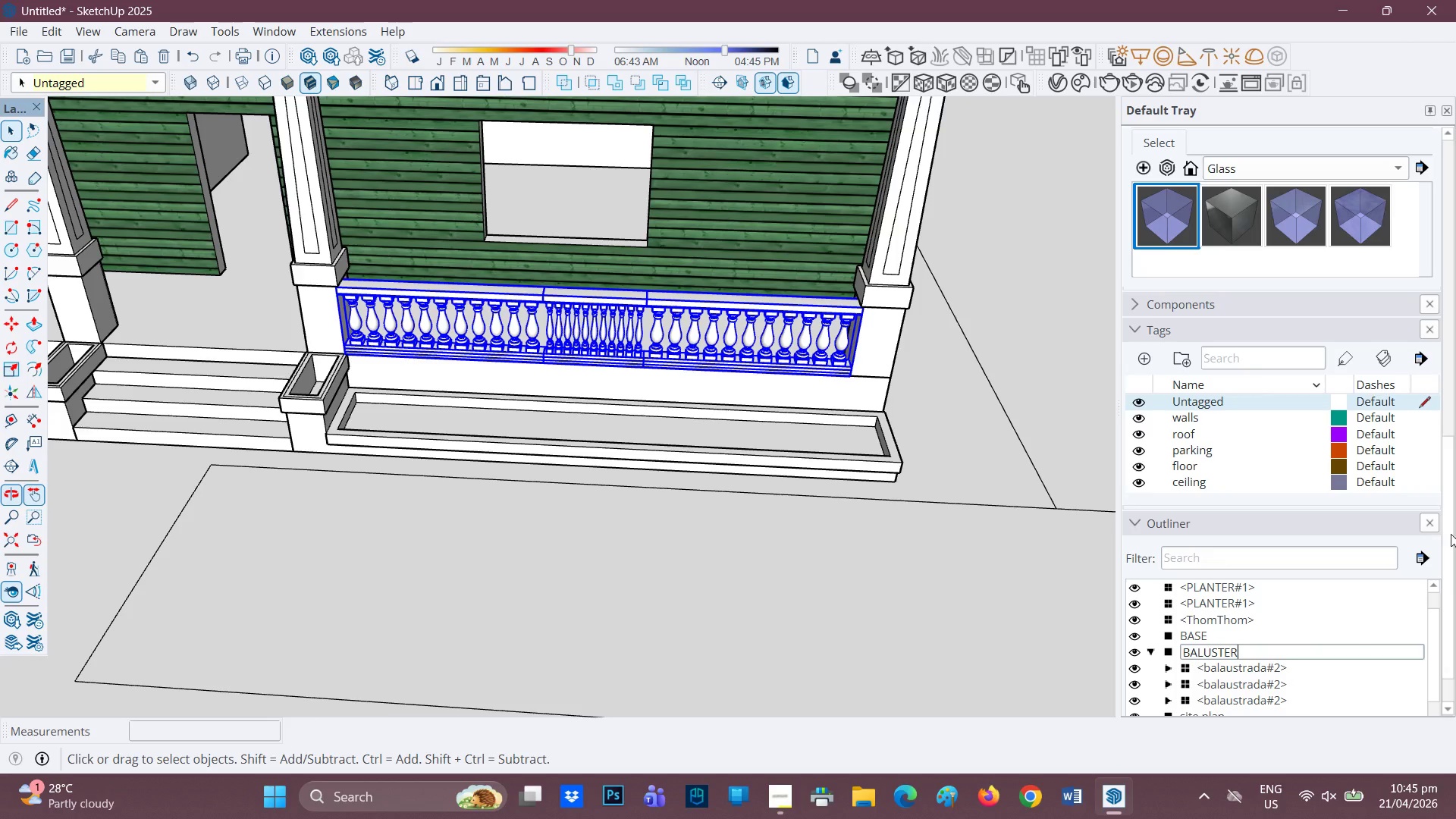 
key(Space)
 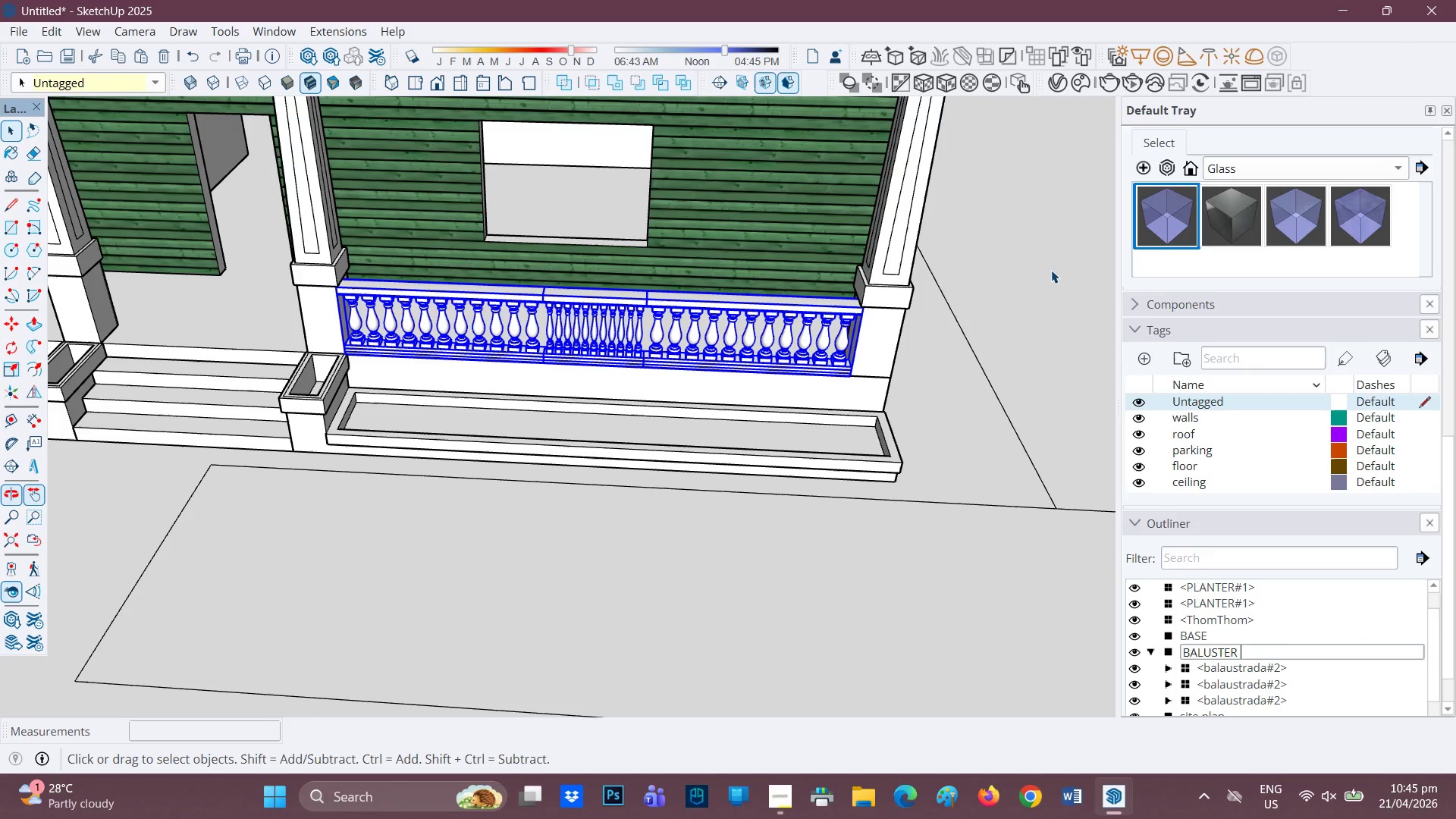 
left_click([1051, 270])
 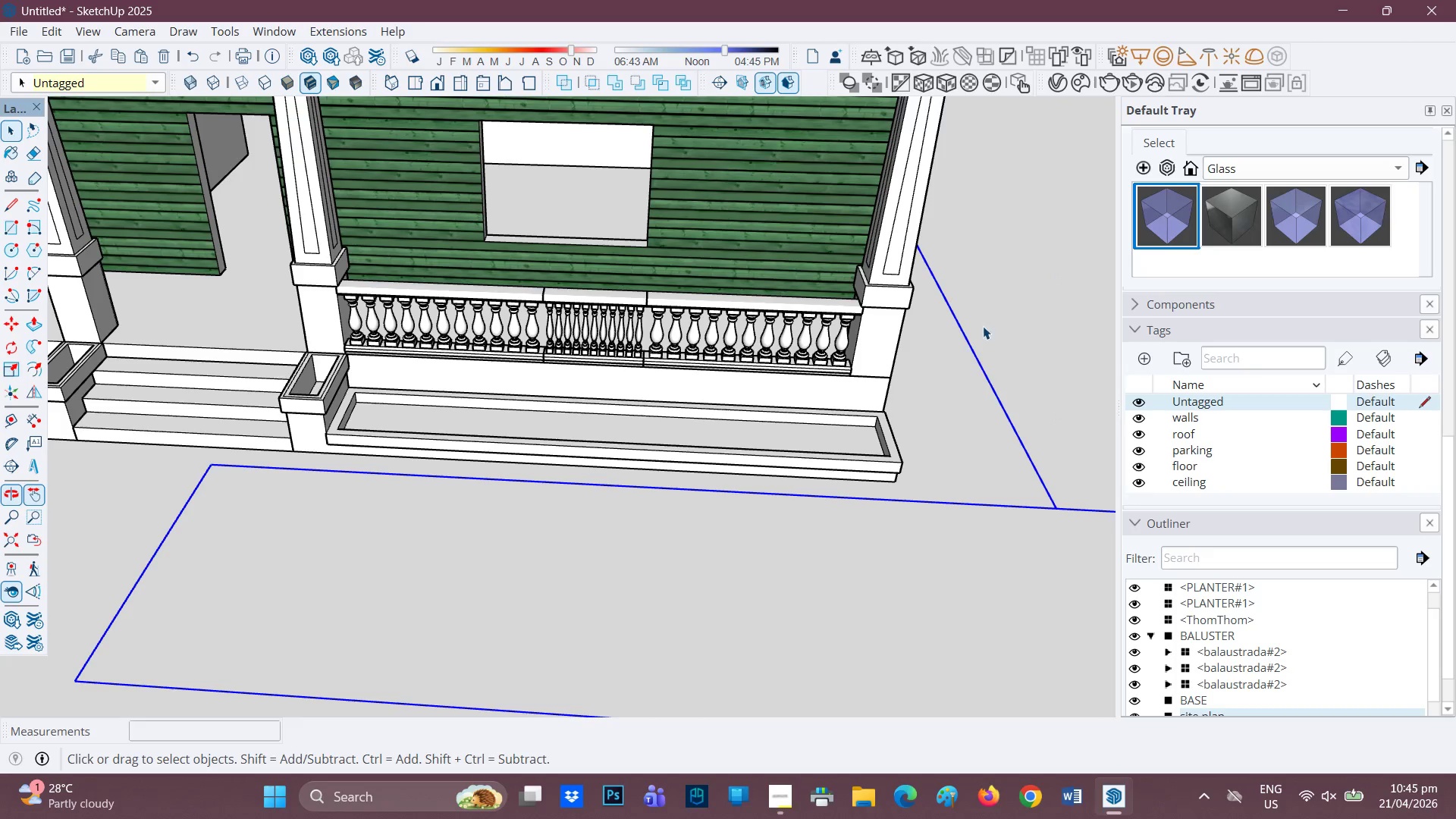 
left_click([551, 325])
 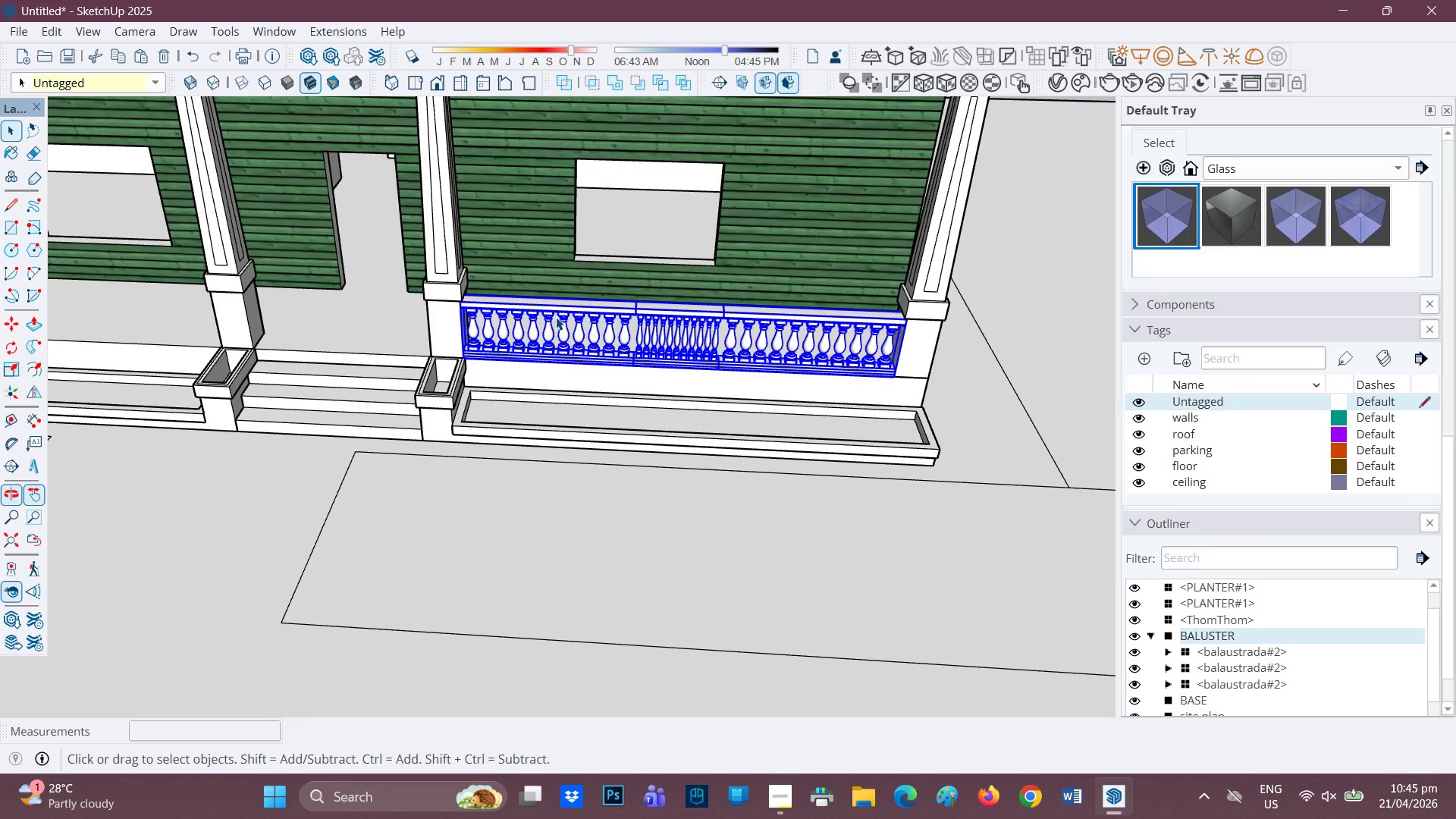 
scroll: coordinate [555, 313], scroll_direction: down, amount: 3.0
 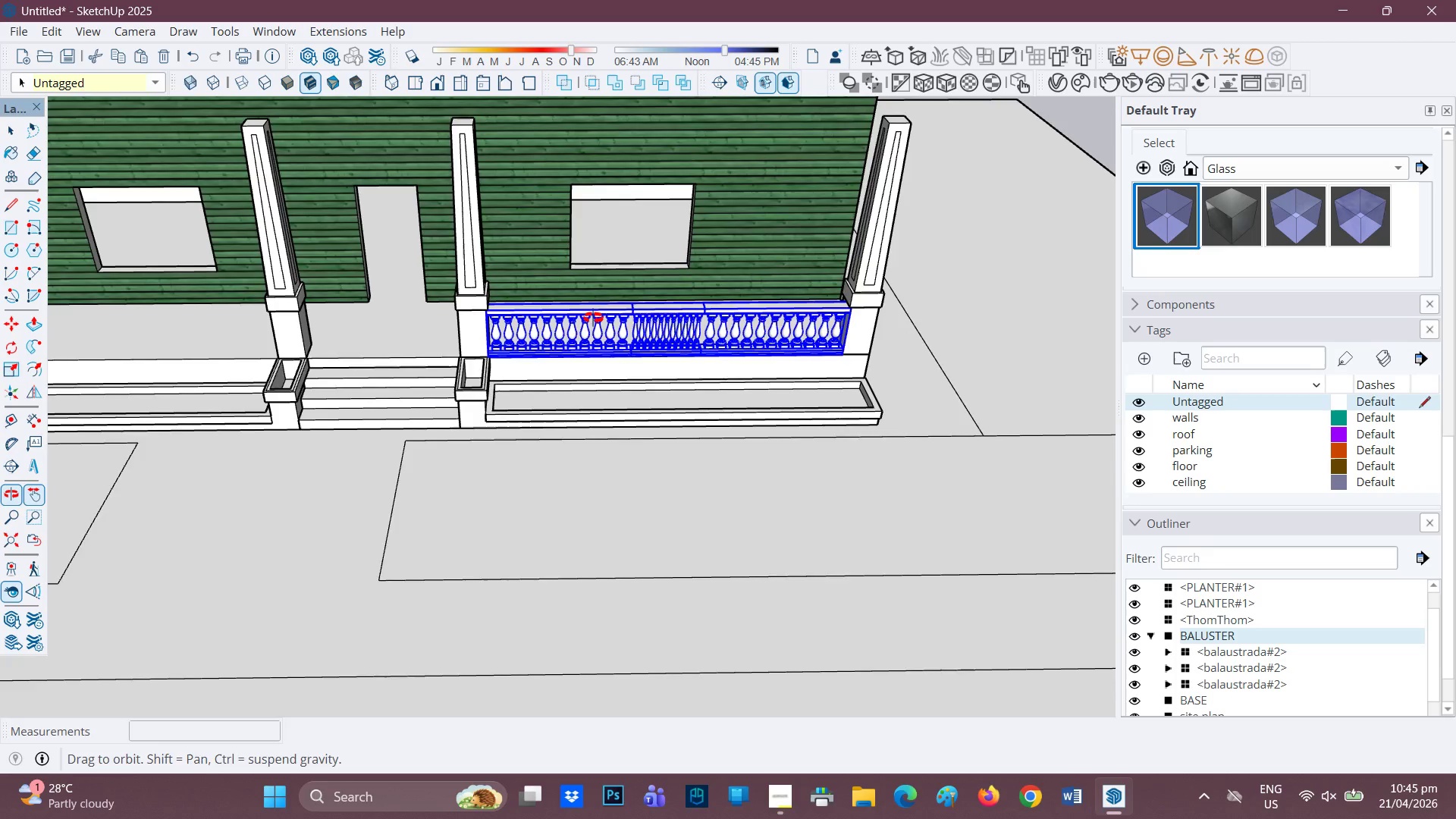 
key(M)
 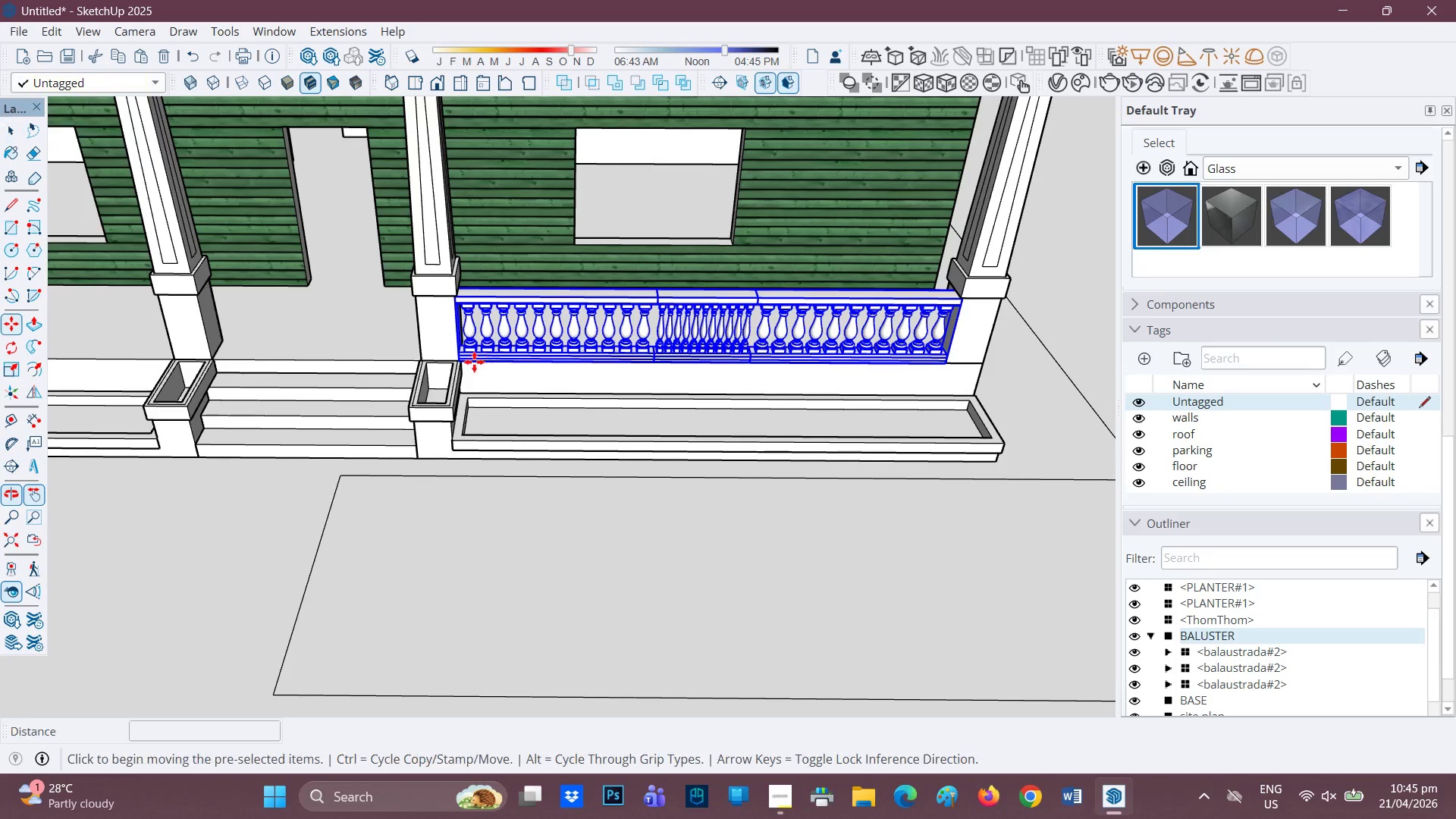 
scroll: coordinate [455, 353], scroll_direction: up, amount: 19.0
 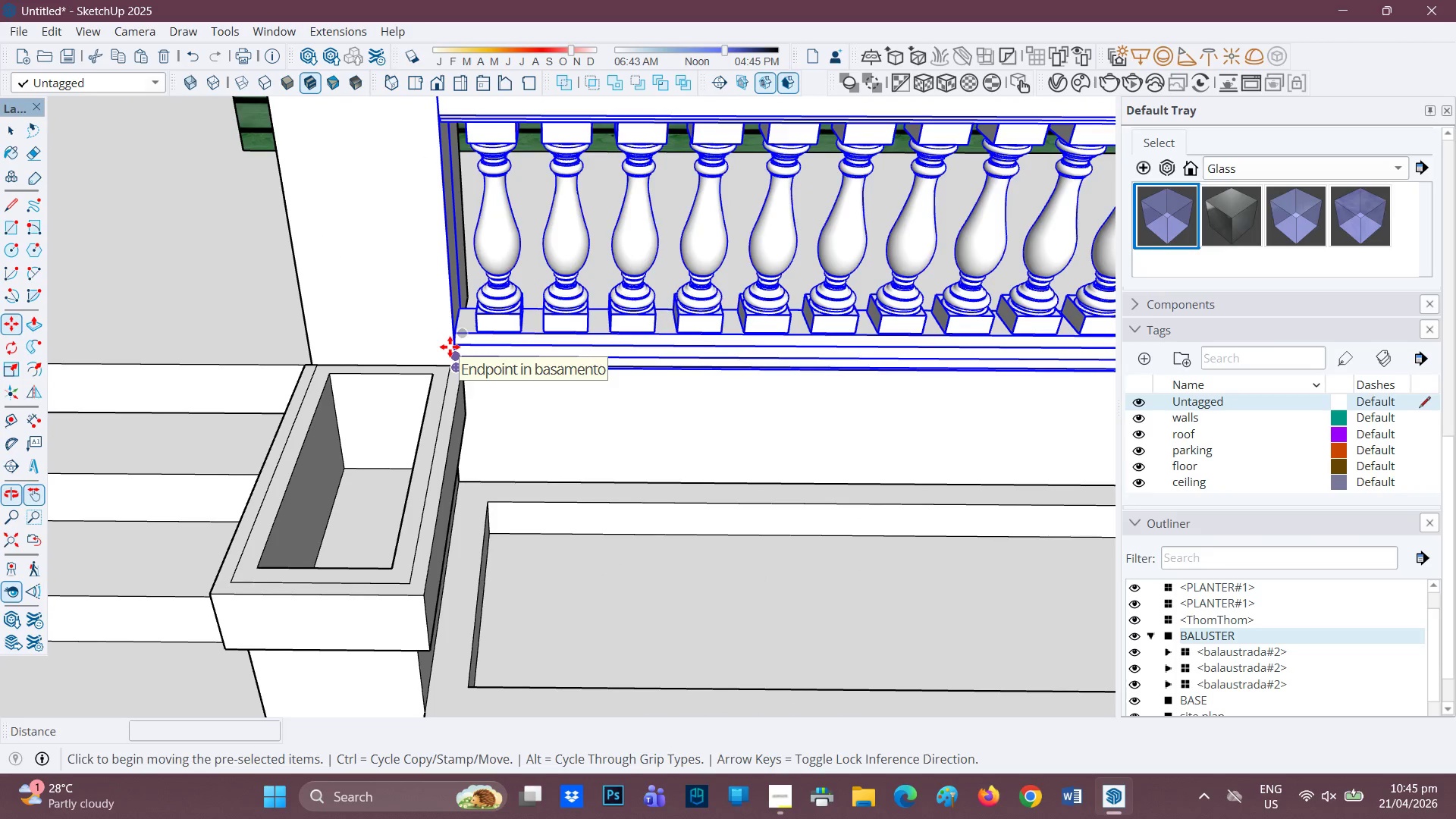 
key(Control+ControlRight)
 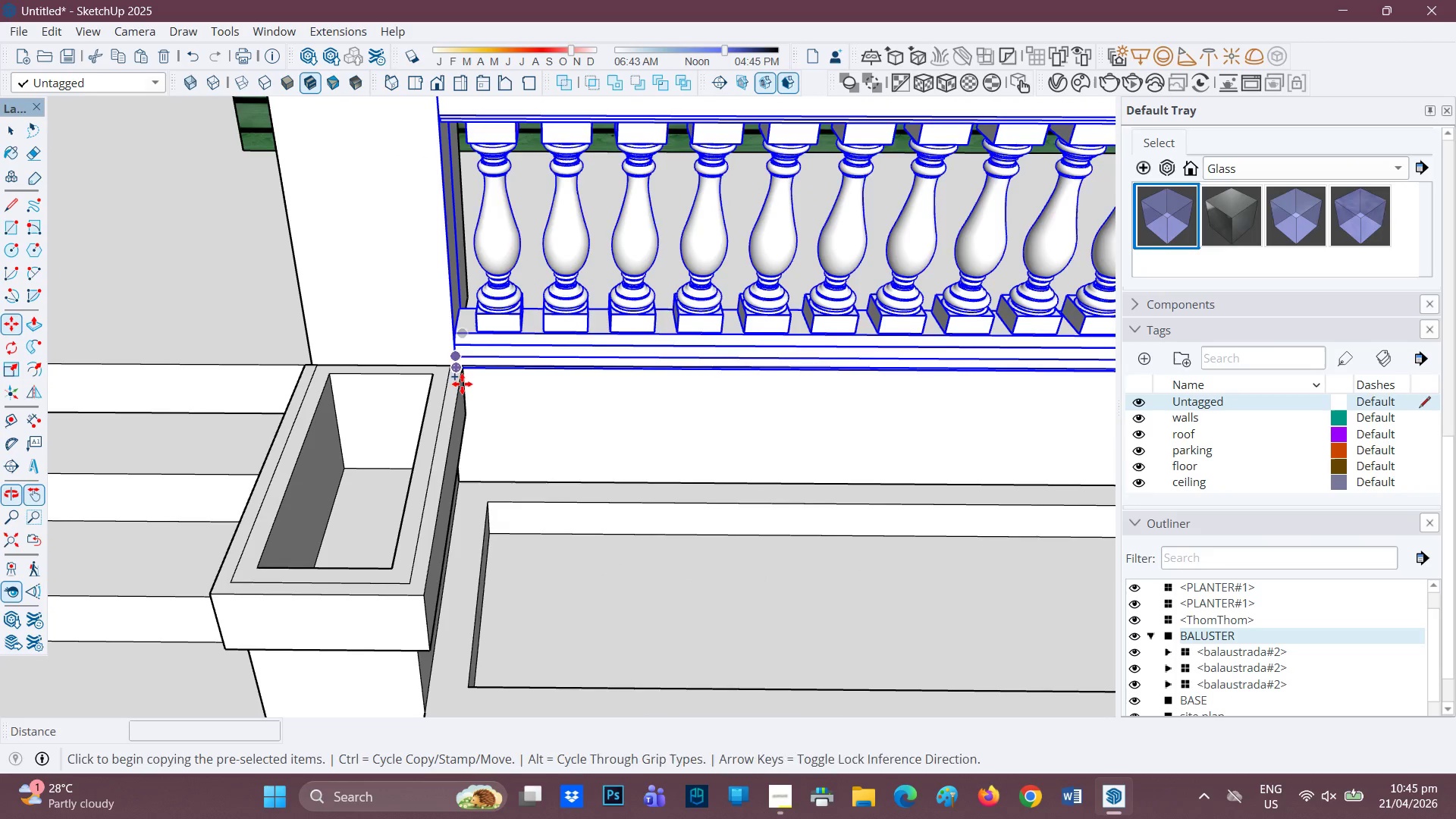 
scroll: coordinate [446, 359], scroll_direction: up, amount: 31.0
 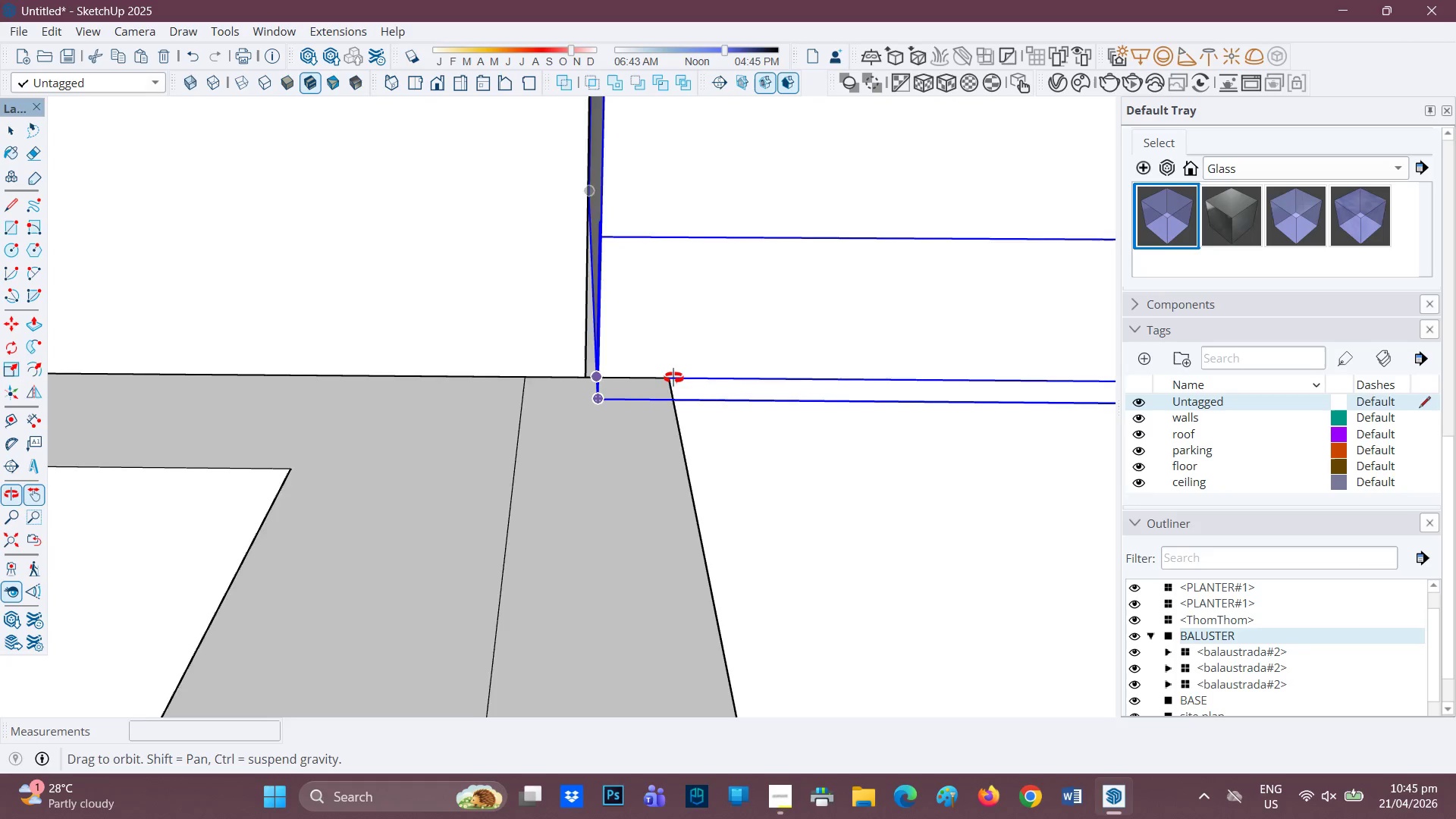 
scroll: coordinate [623, 398], scroll_direction: up, amount: 1.0
 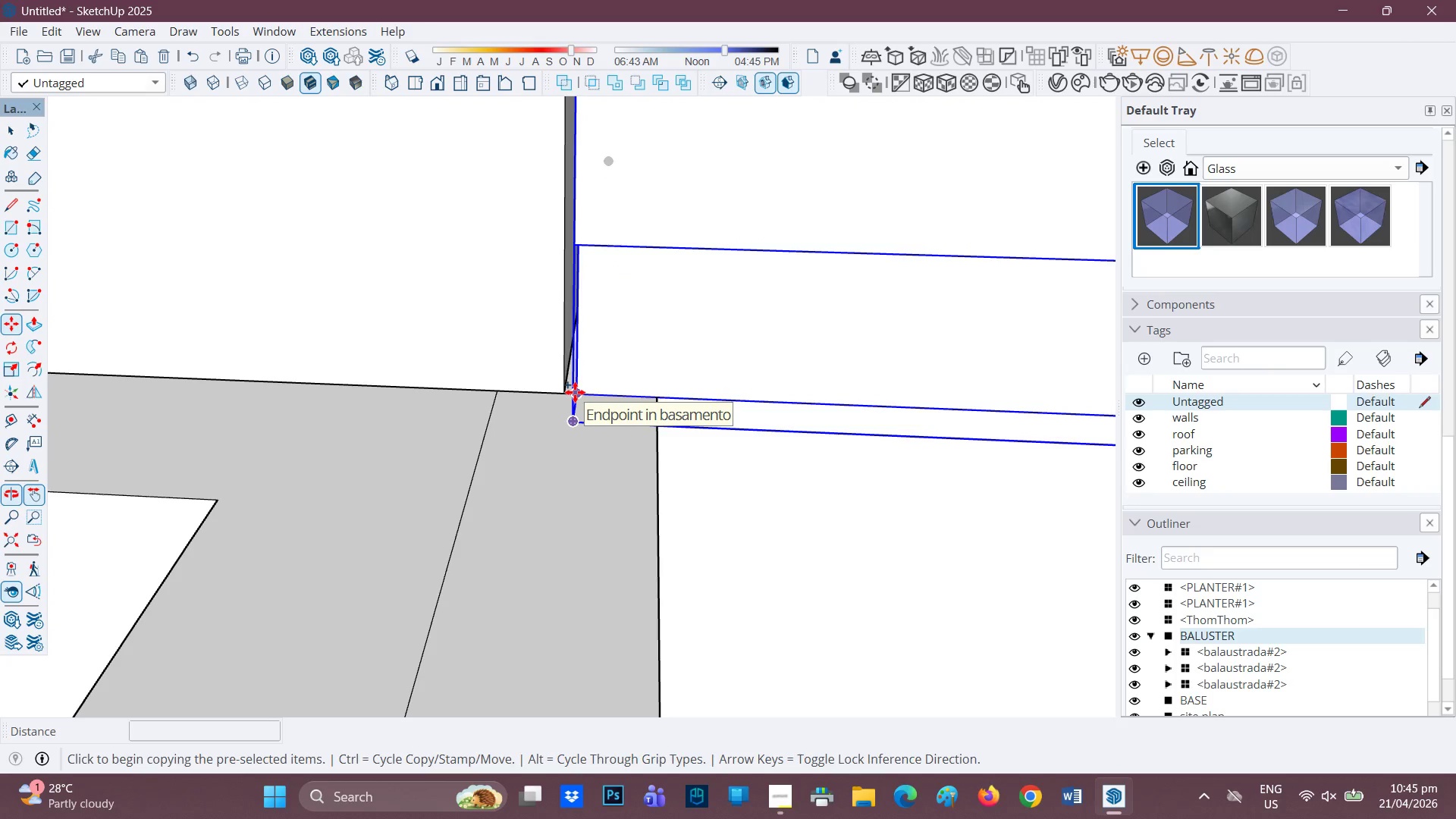 
left_click([575, 392])
 